 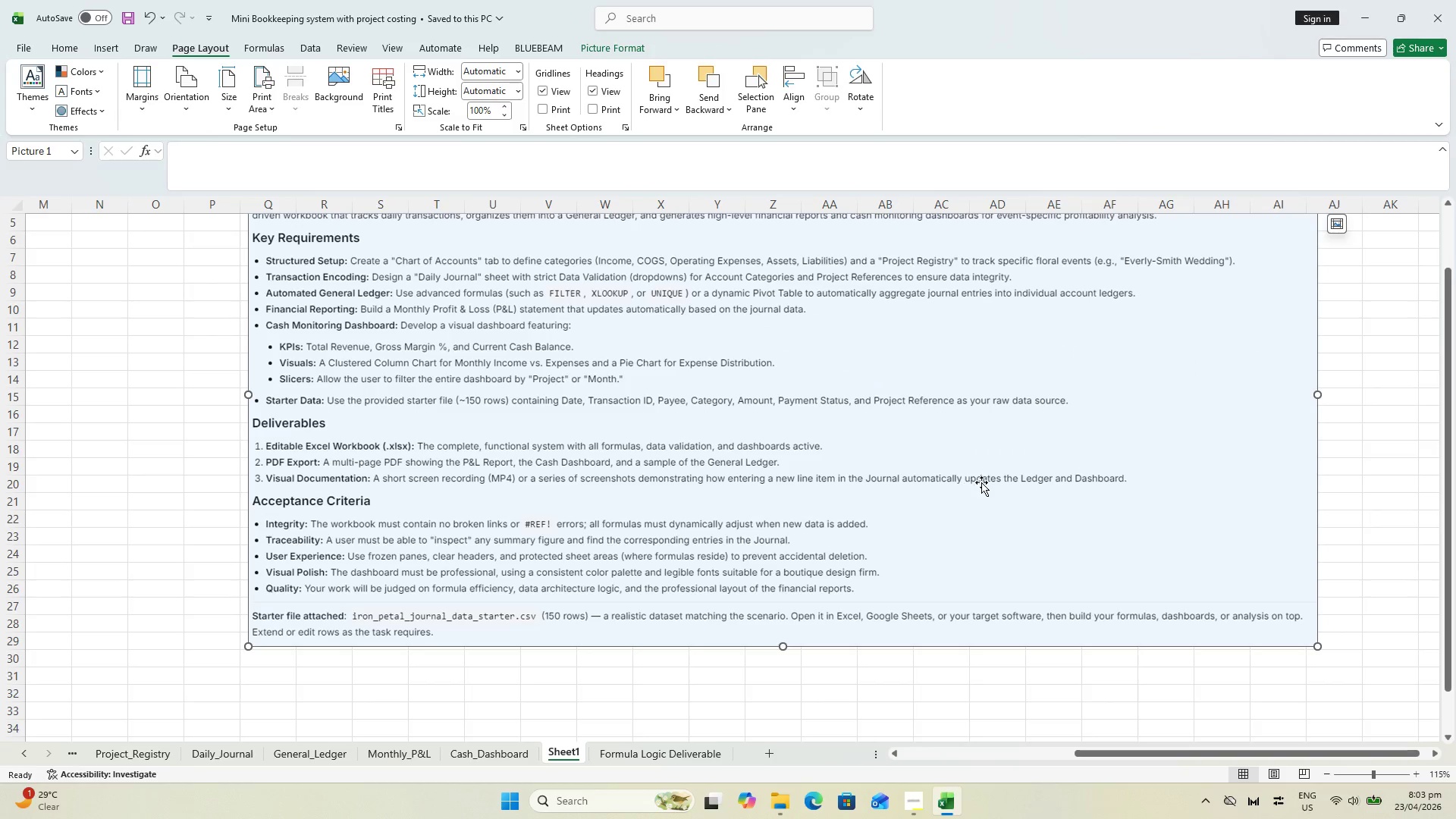 
left_click([344, 753])
 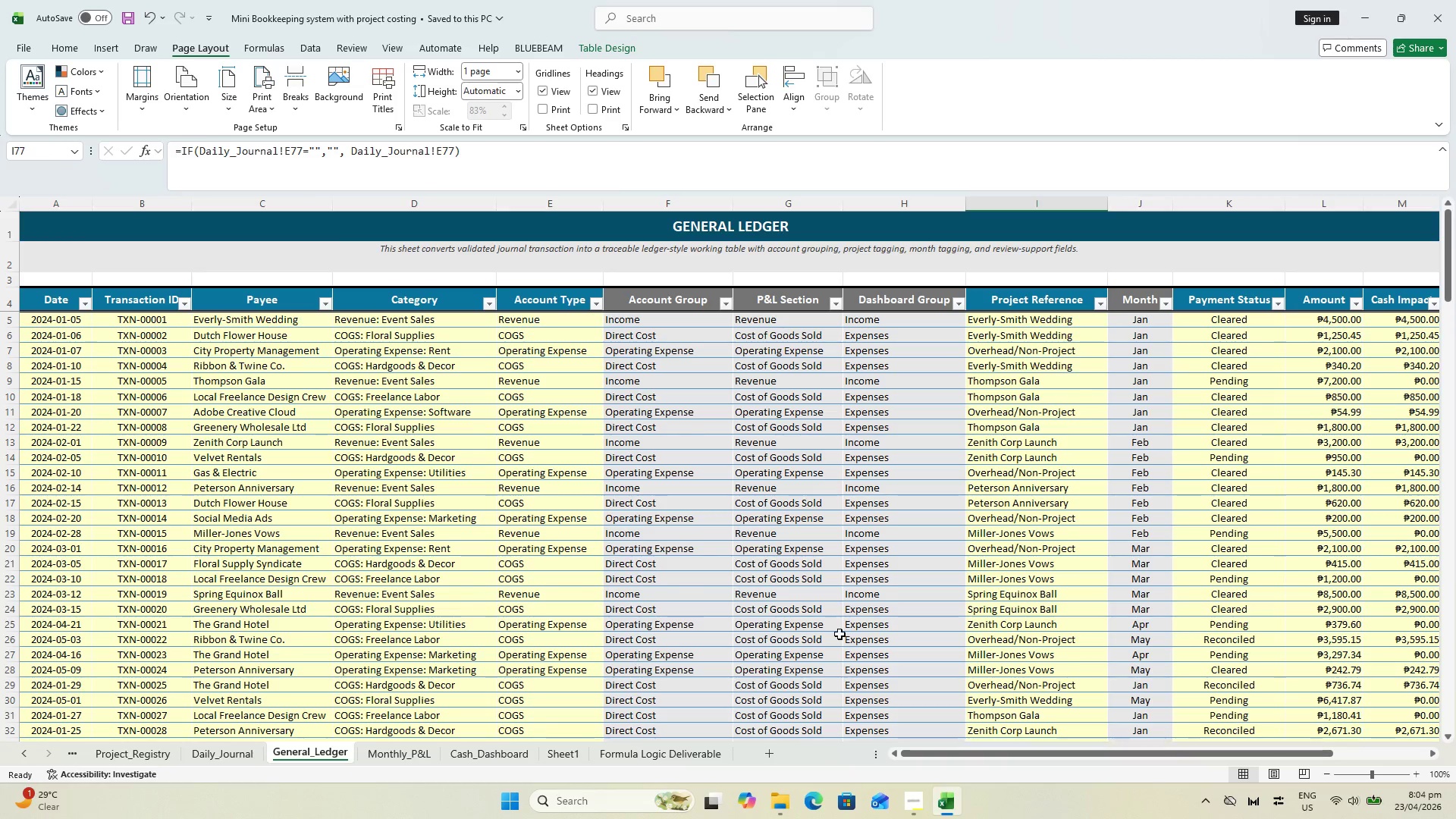 
scroll: coordinate [495, 494], scroll_direction: down, amount: 46.0
 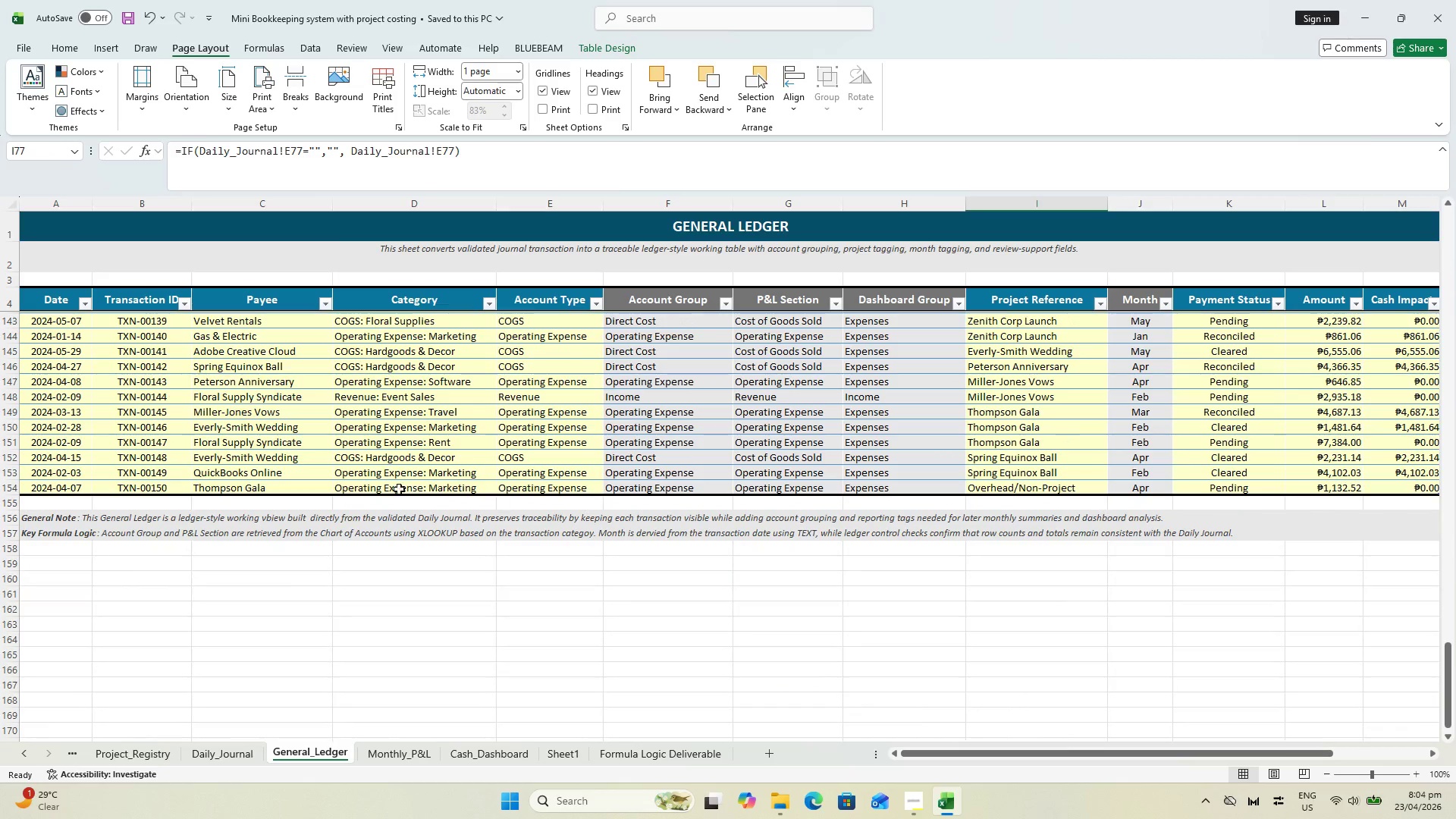 
hold_key(key=ControlLeft, duration=0.69)
scroll: coordinate [318, 485], scroll_direction: down, amount: 1.0
 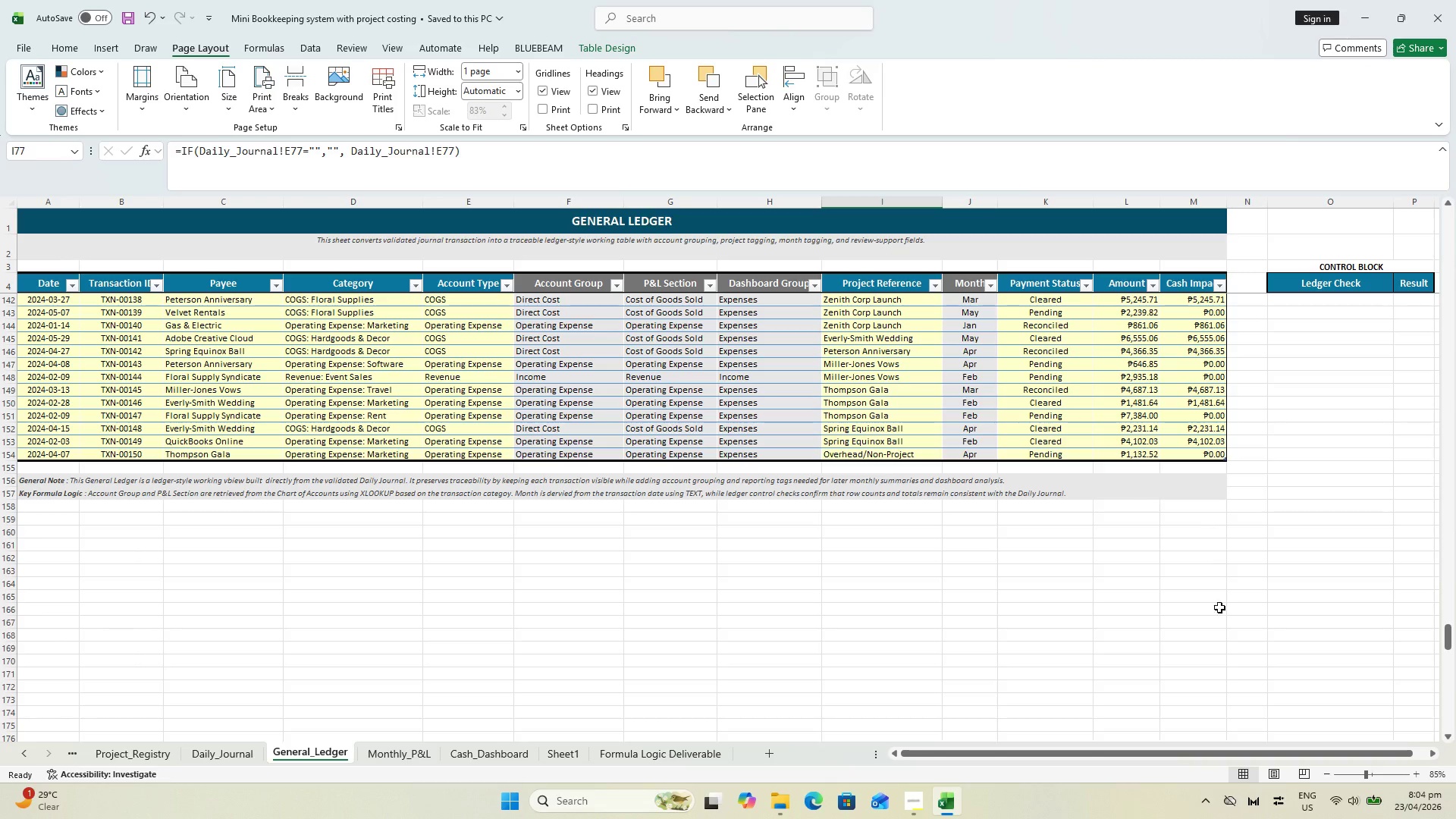 
hold_key(key=ControlLeft, duration=0.62)
 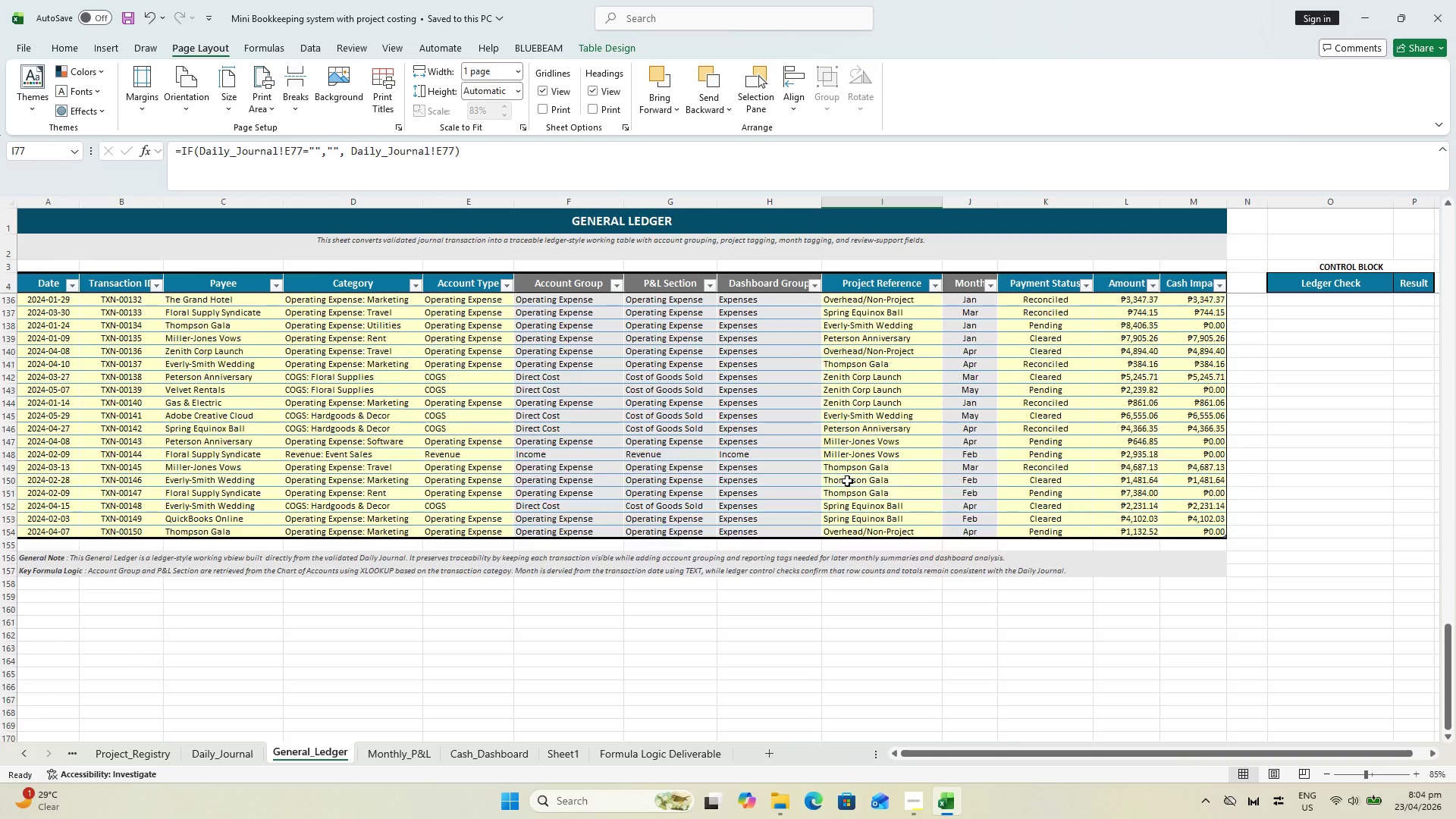 
scroll: coordinate [686, 438], scroll_direction: up, amount: 1.0
 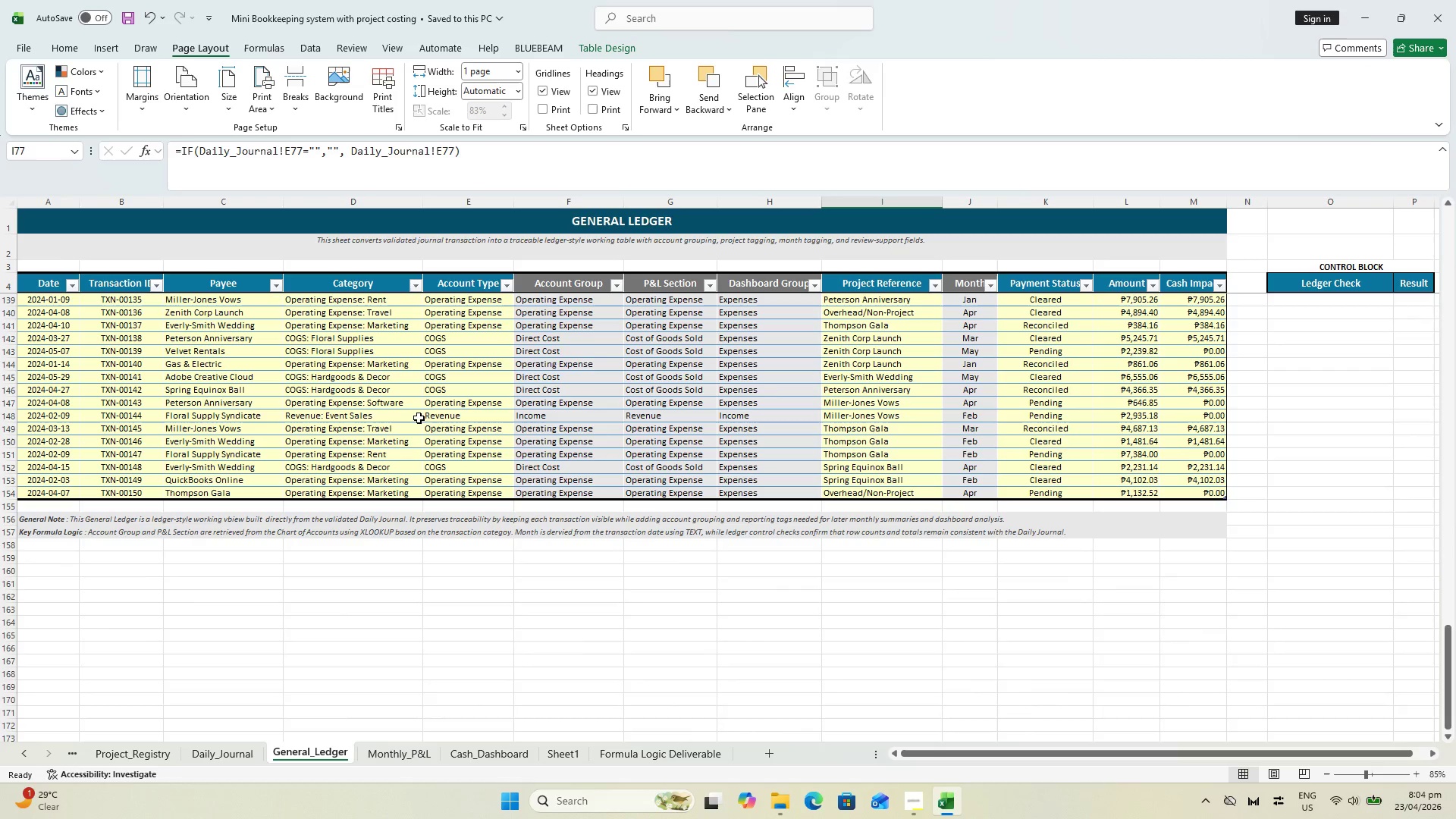 
hold_key(key=ControlLeft, duration=0.31)
 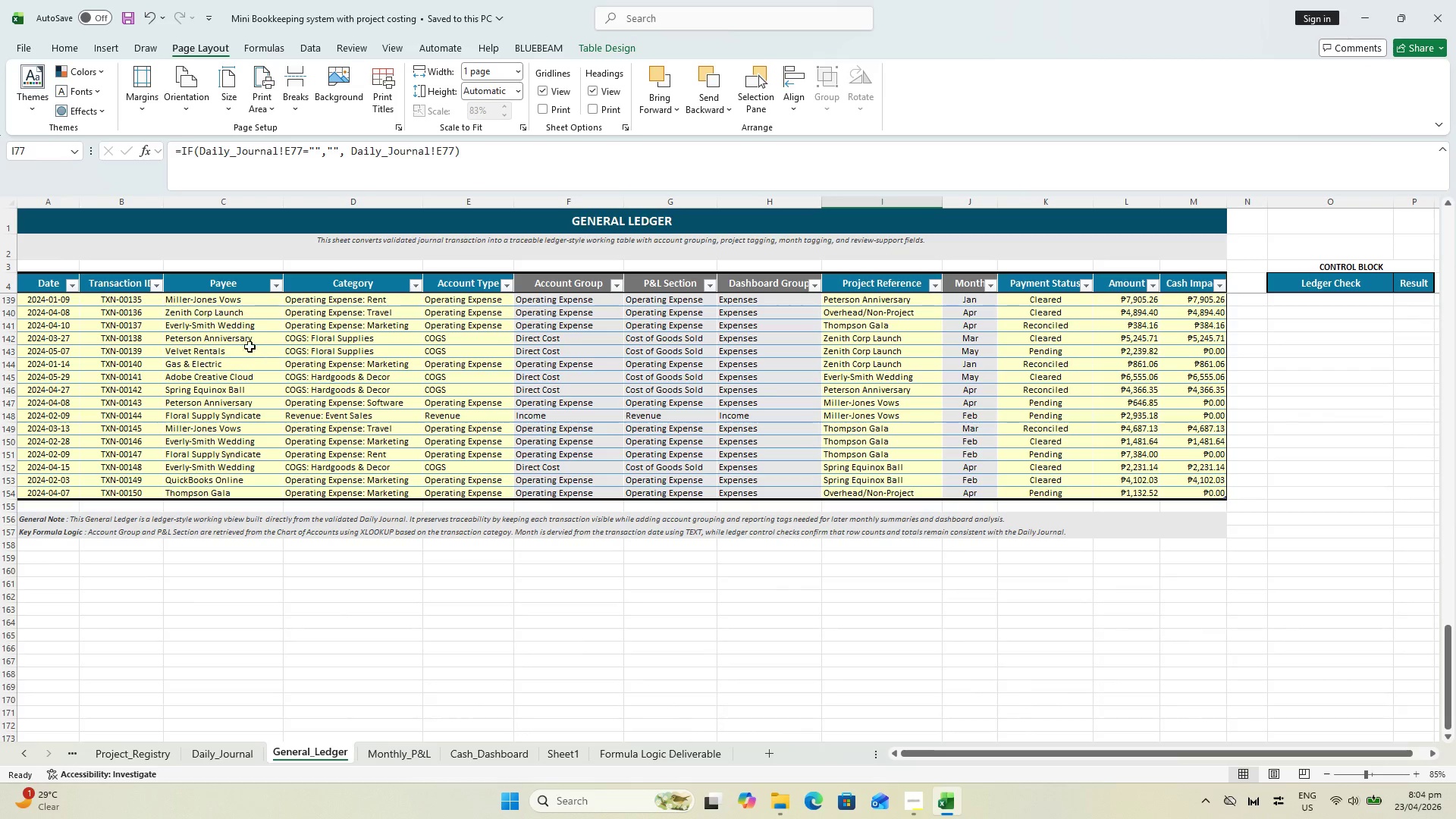 
hold_key(key=ControlLeft, duration=3.81)
scroll: coordinate [240, 344], scroll_direction: none, amount: 0.0
 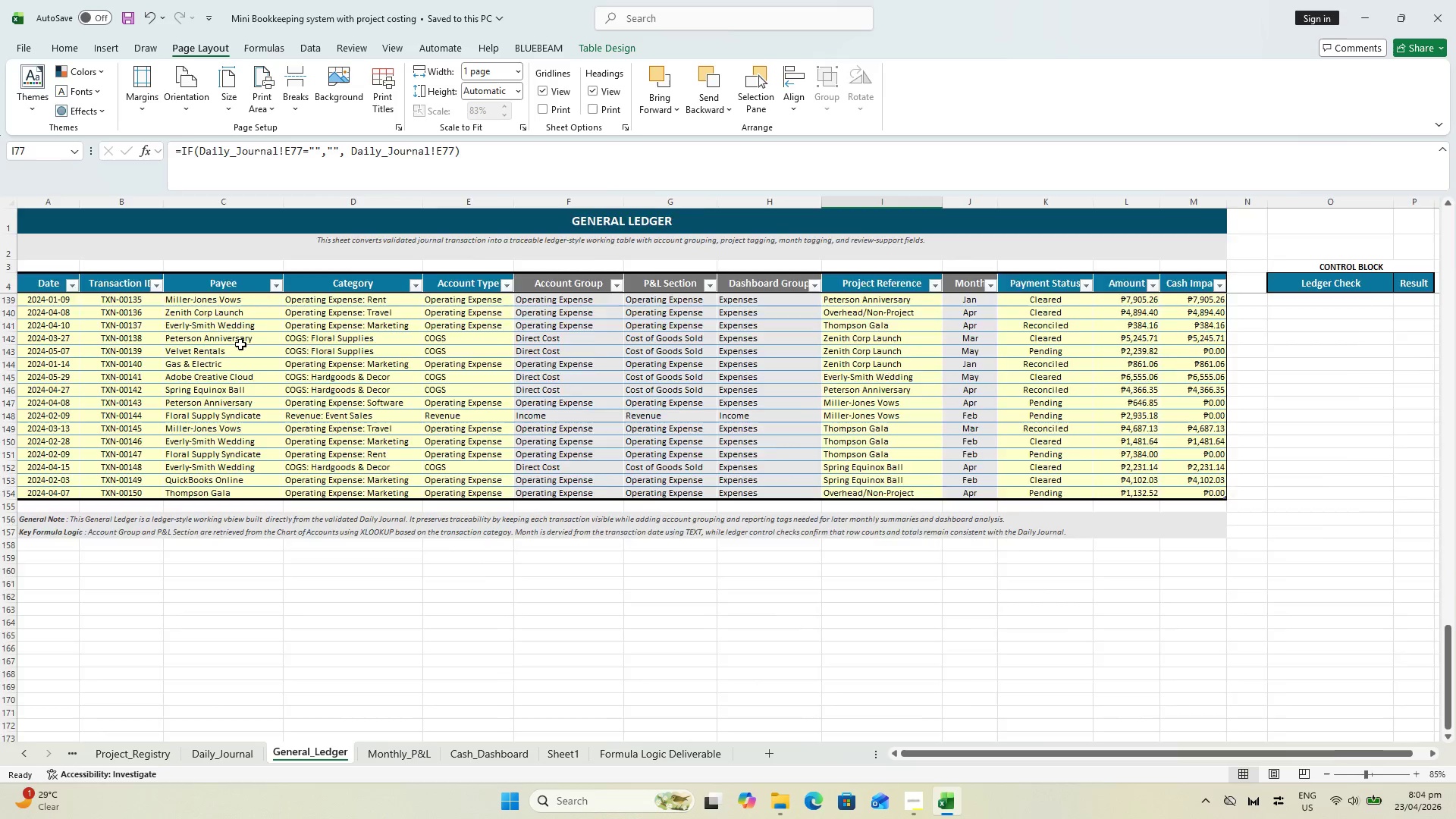 
scroll: coordinate [240, 344], scroll_direction: up, amount: 1.0
 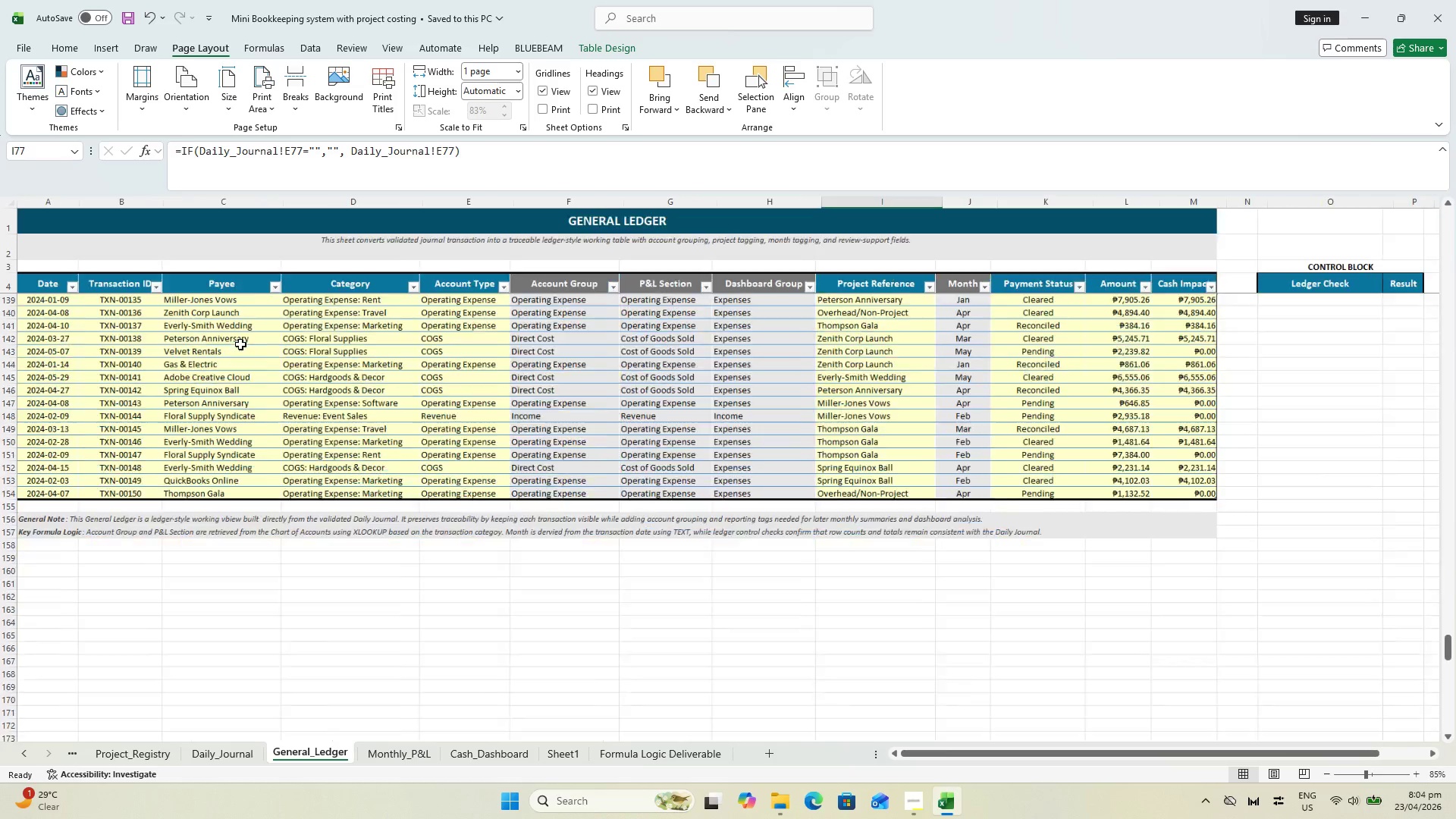 
scroll: coordinate [240, 344], scroll_direction: none, amount: 0.0
 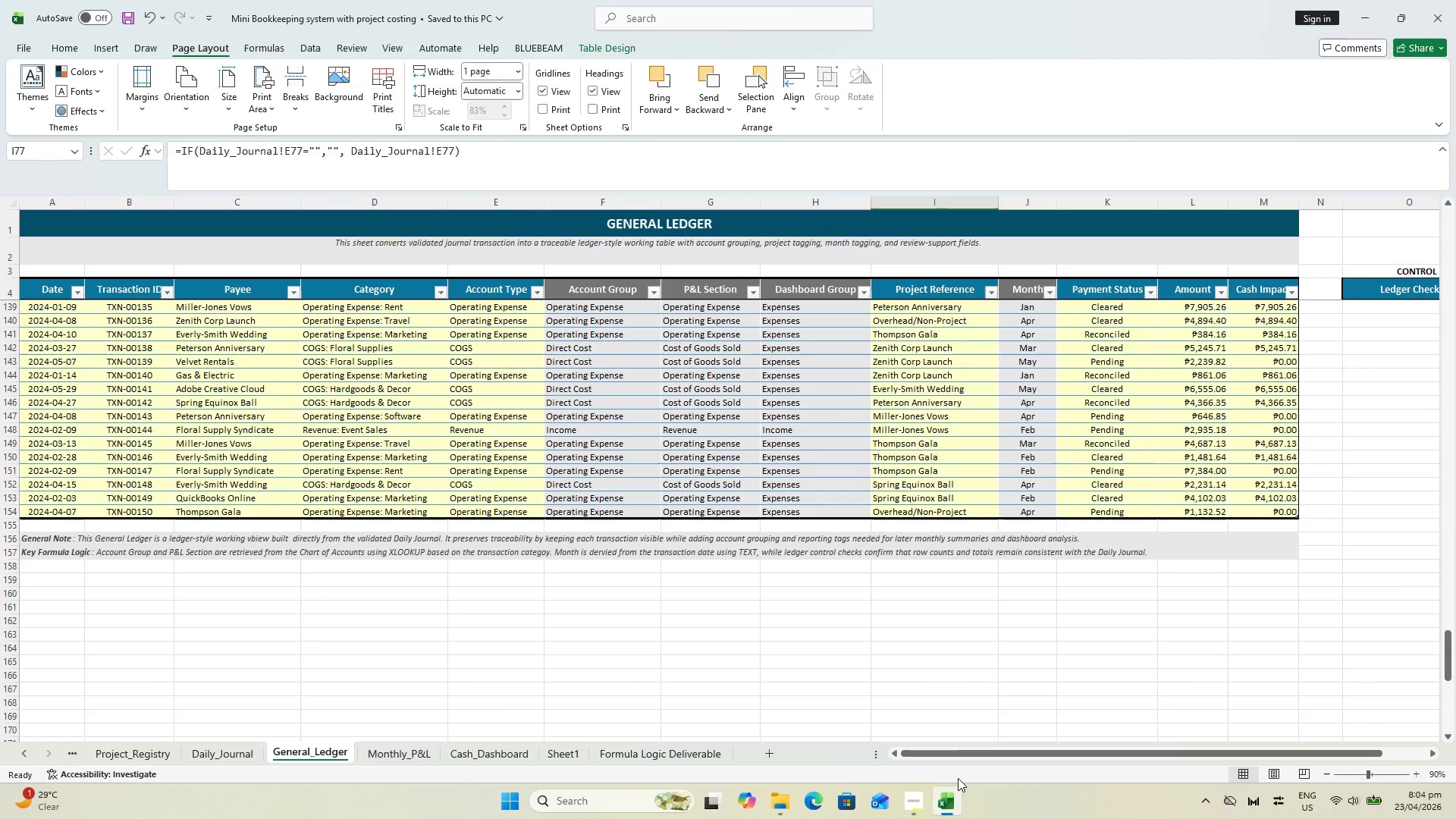 
wait(5.44)
 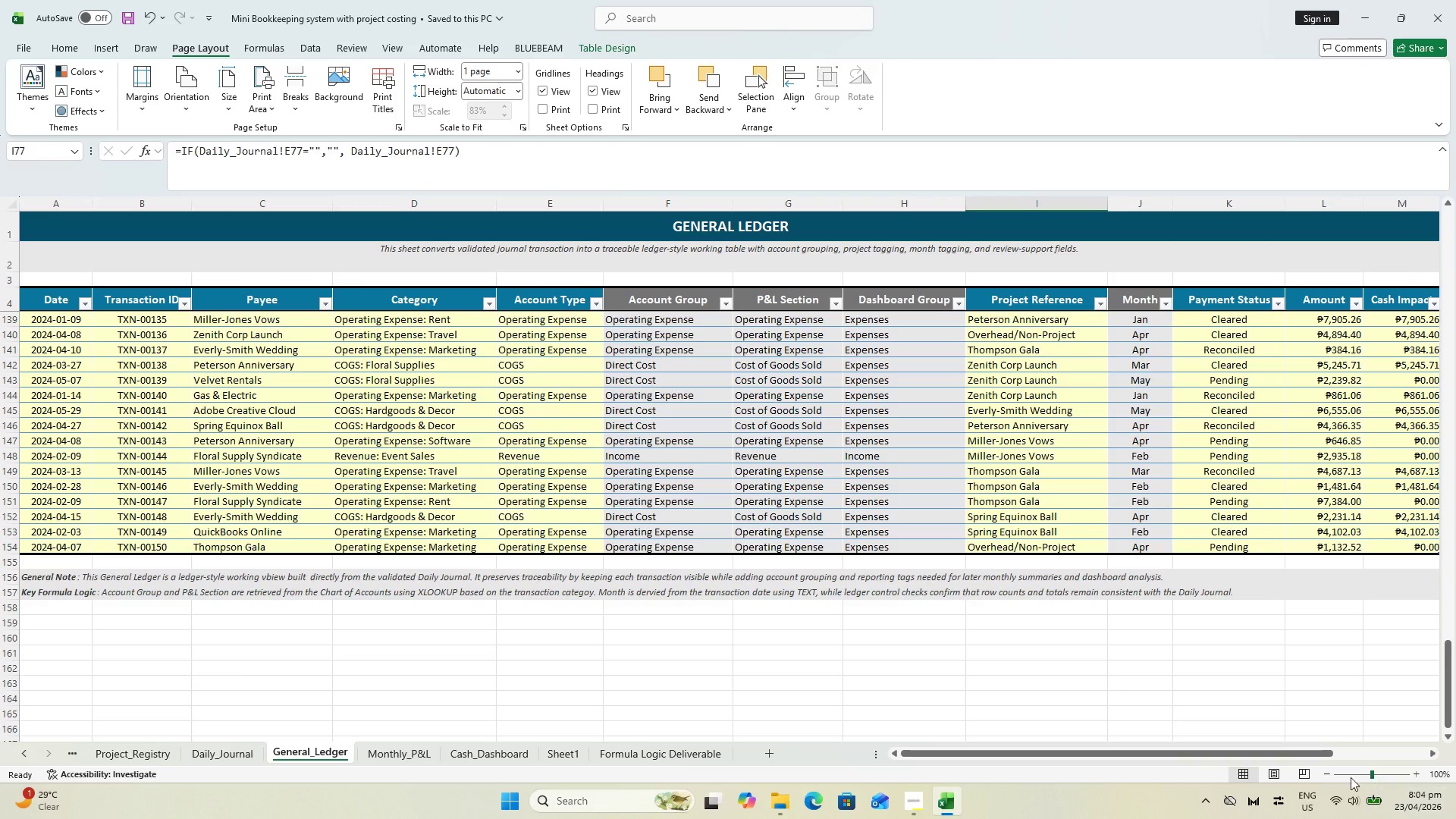 
scroll: coordinate [137, 460], scroll_direction: up, amount: 2.0
 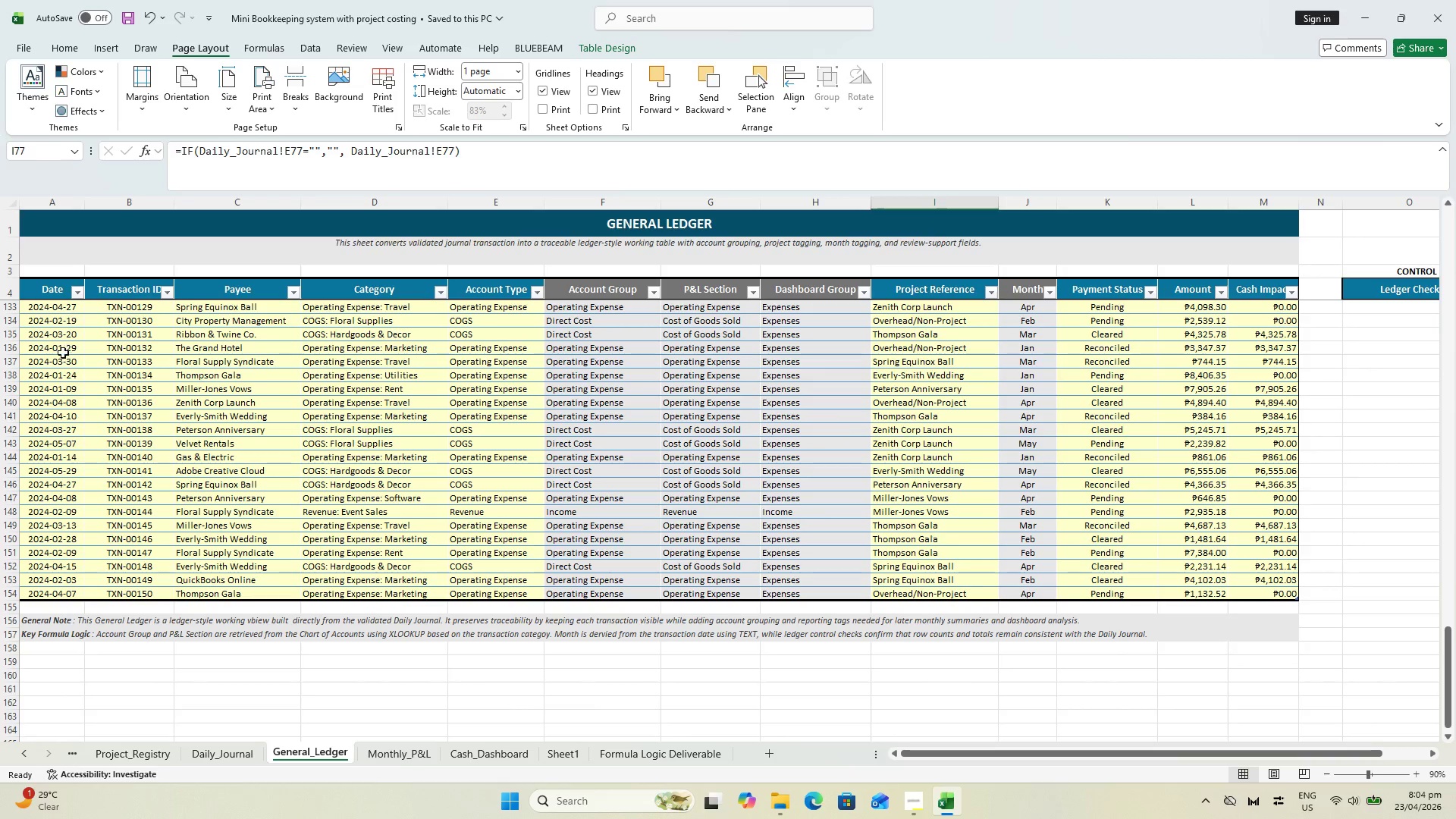 
left_click([61, 606])
 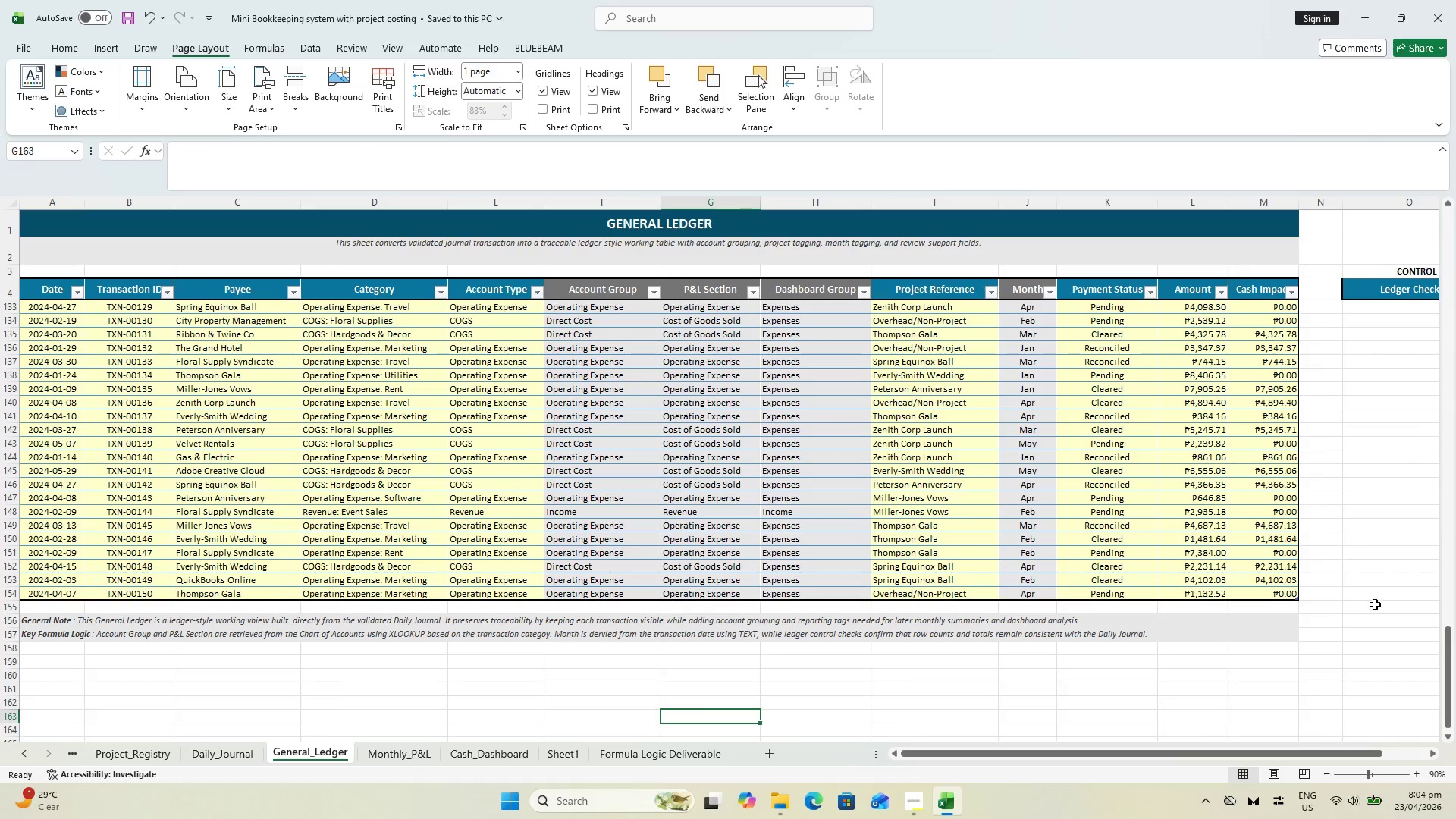 
key(Meta+Shift+ShiftLeft)
 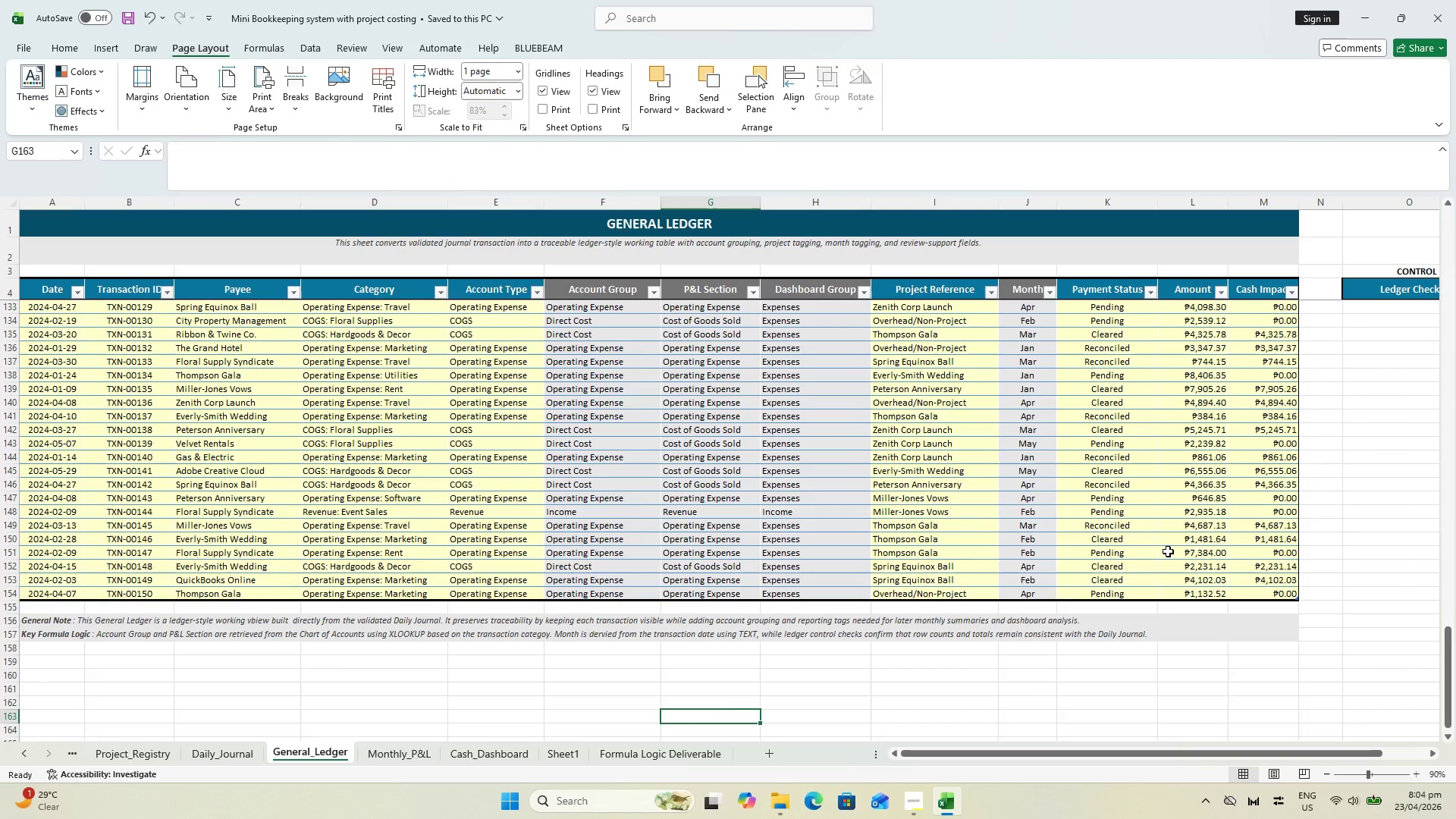 
key(Meta+Shift+S)
 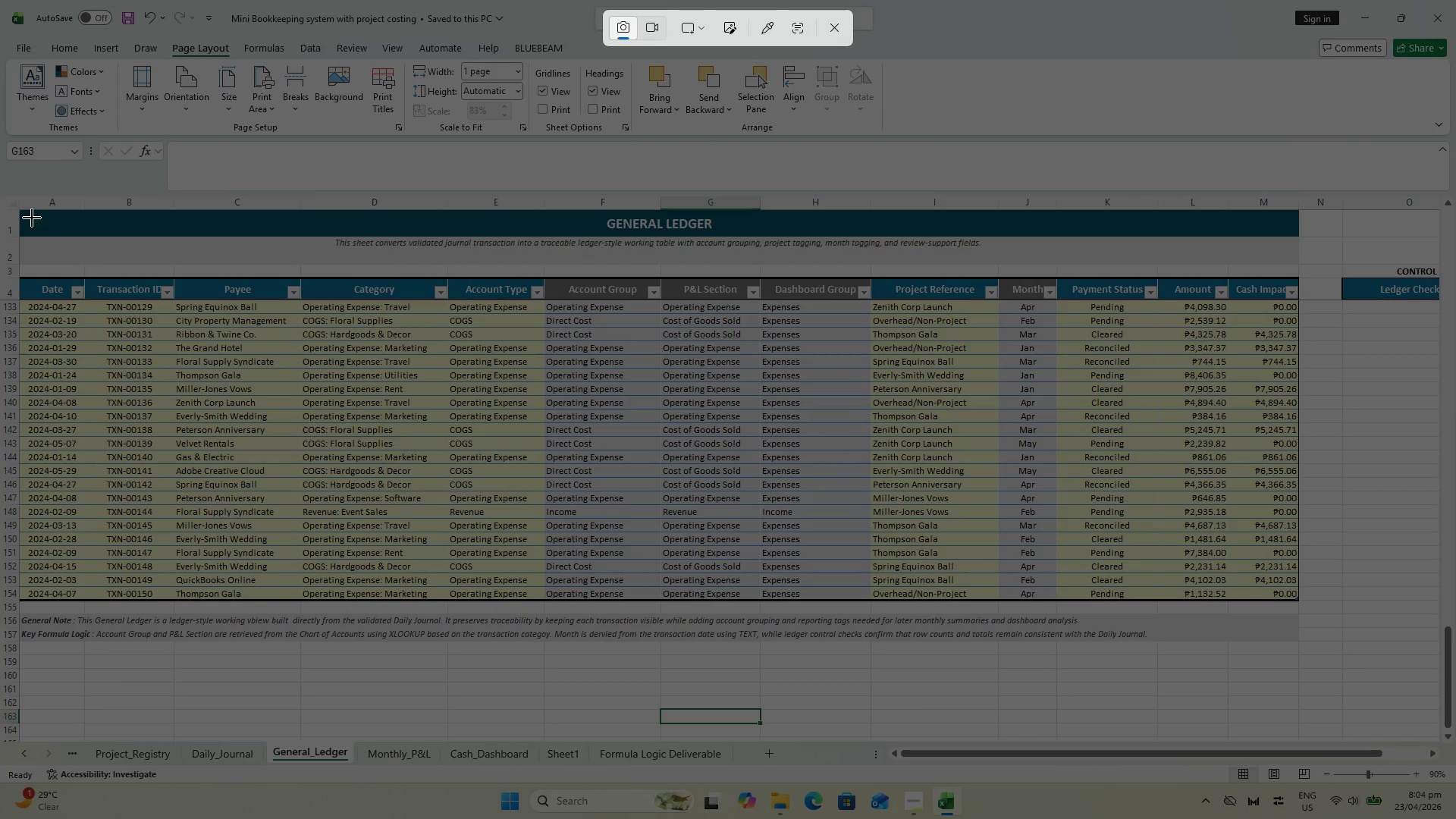 
left_click_drag(start_coordinate=[0, 195], to_coordinate=[1303, 767])
 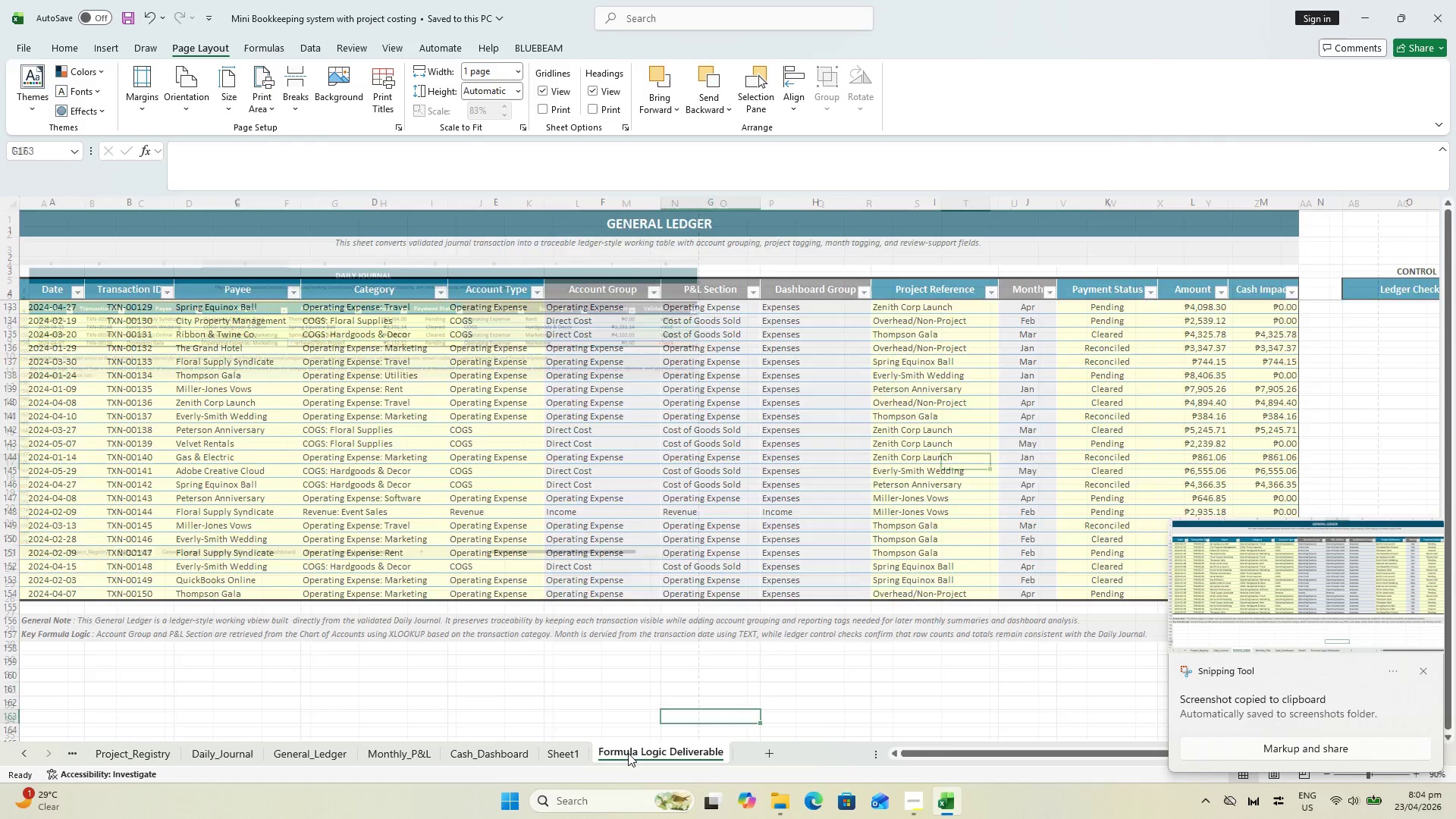 
scroll: coordinate [168, 467], scroll_direction: up, amount: 2.0
 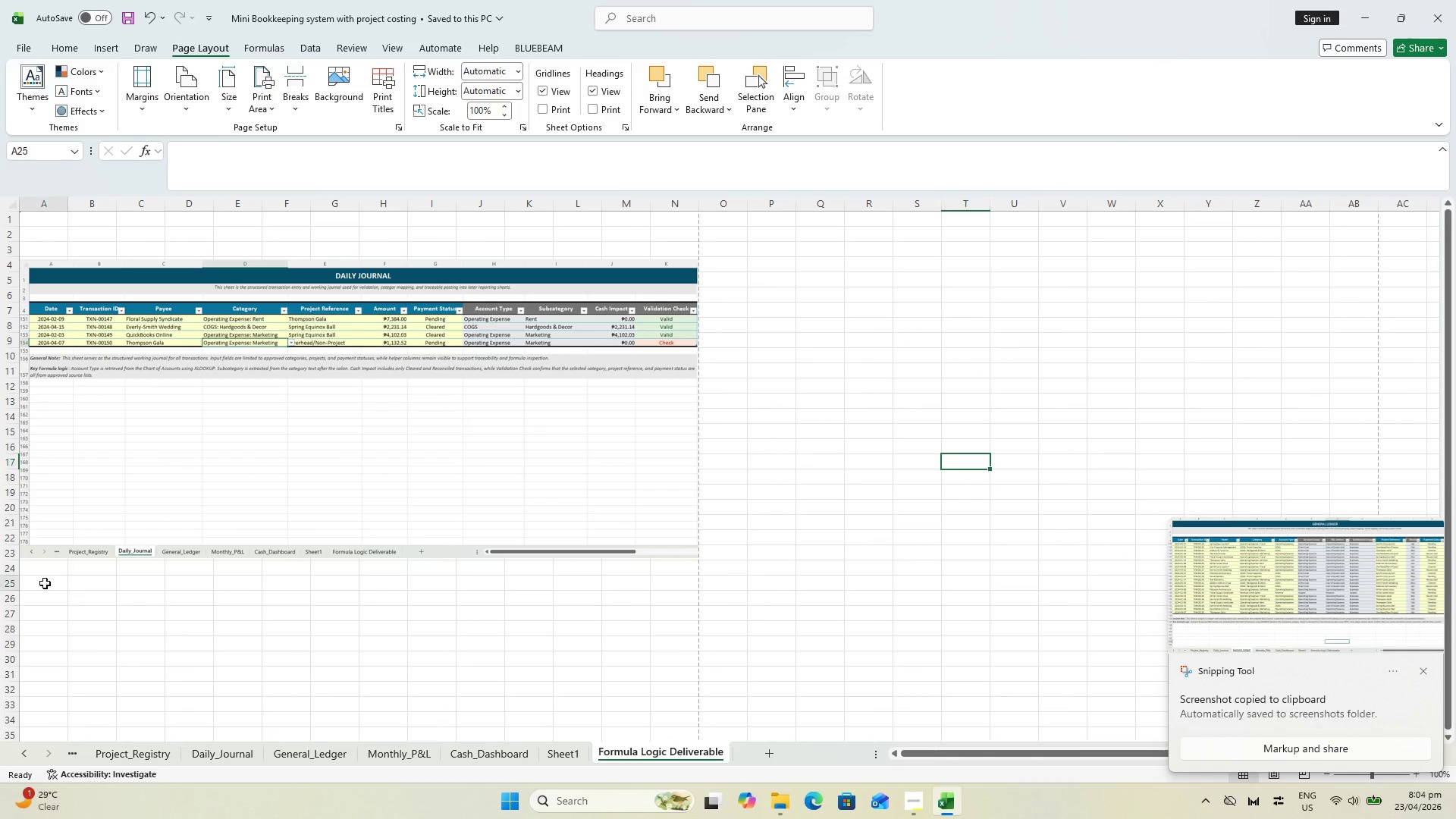 
left_click([45, 583])
 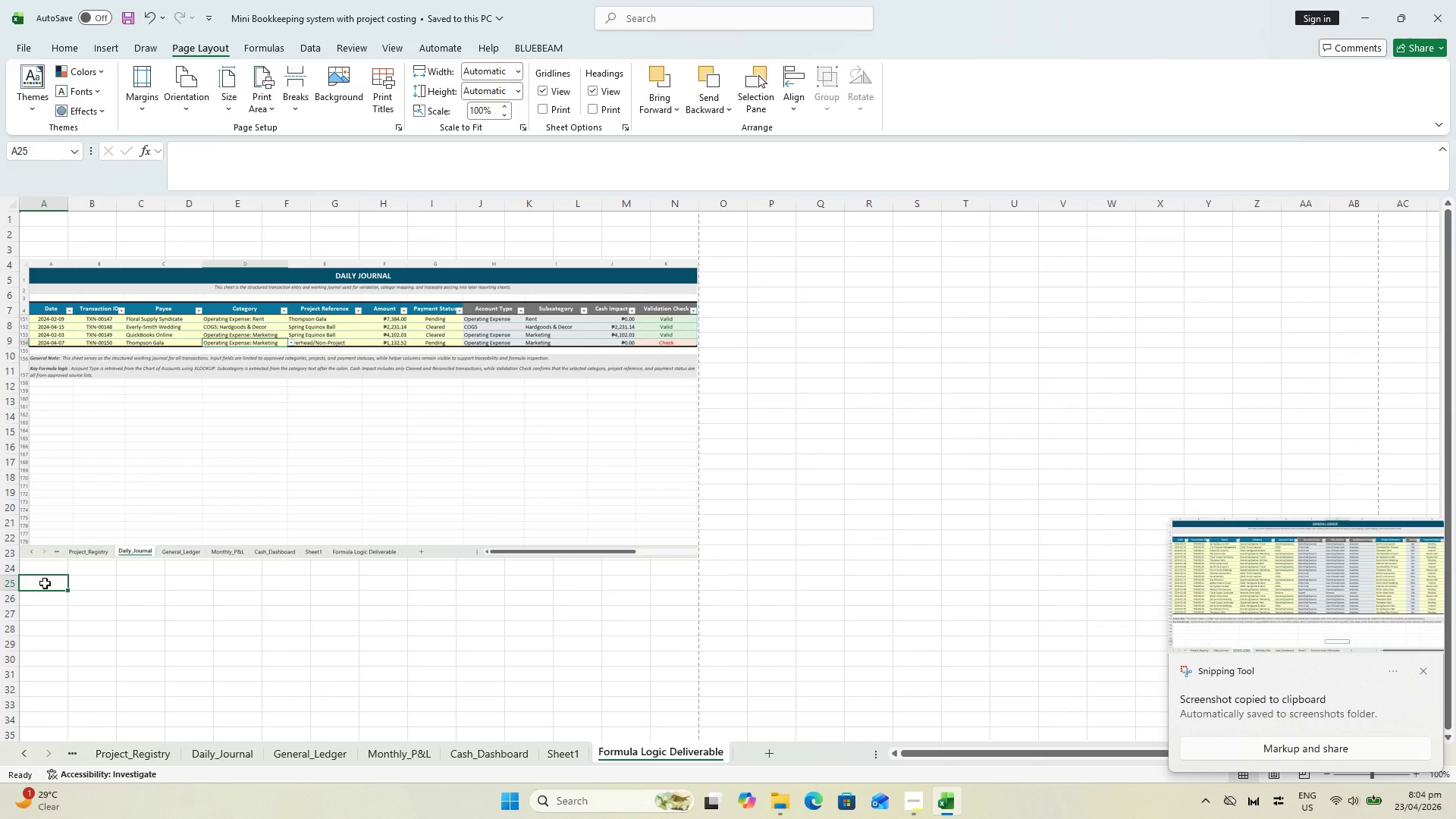 
key(Meta+MetaLeft)
 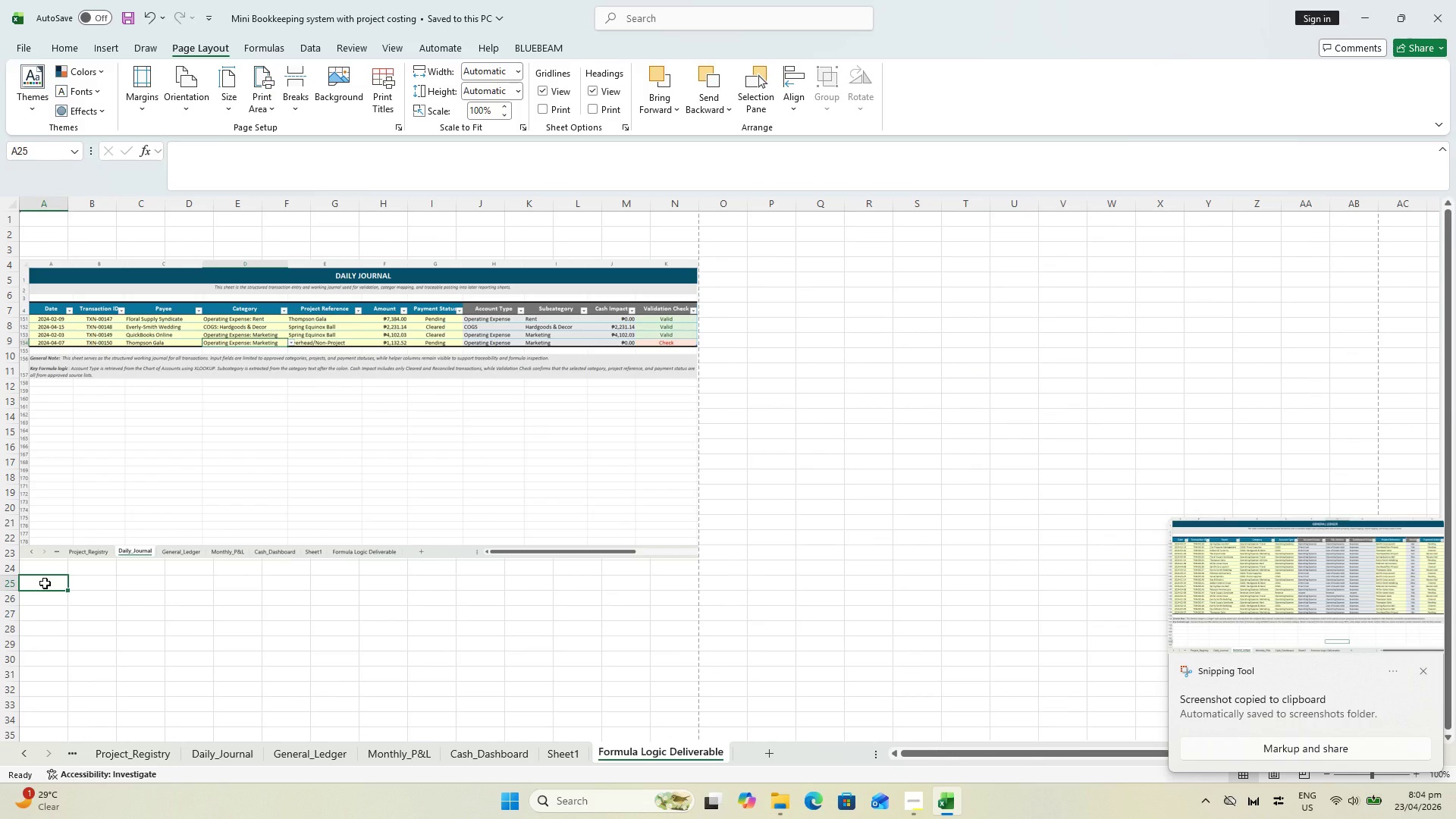 
key(Control+Meta+ControlLeft)
 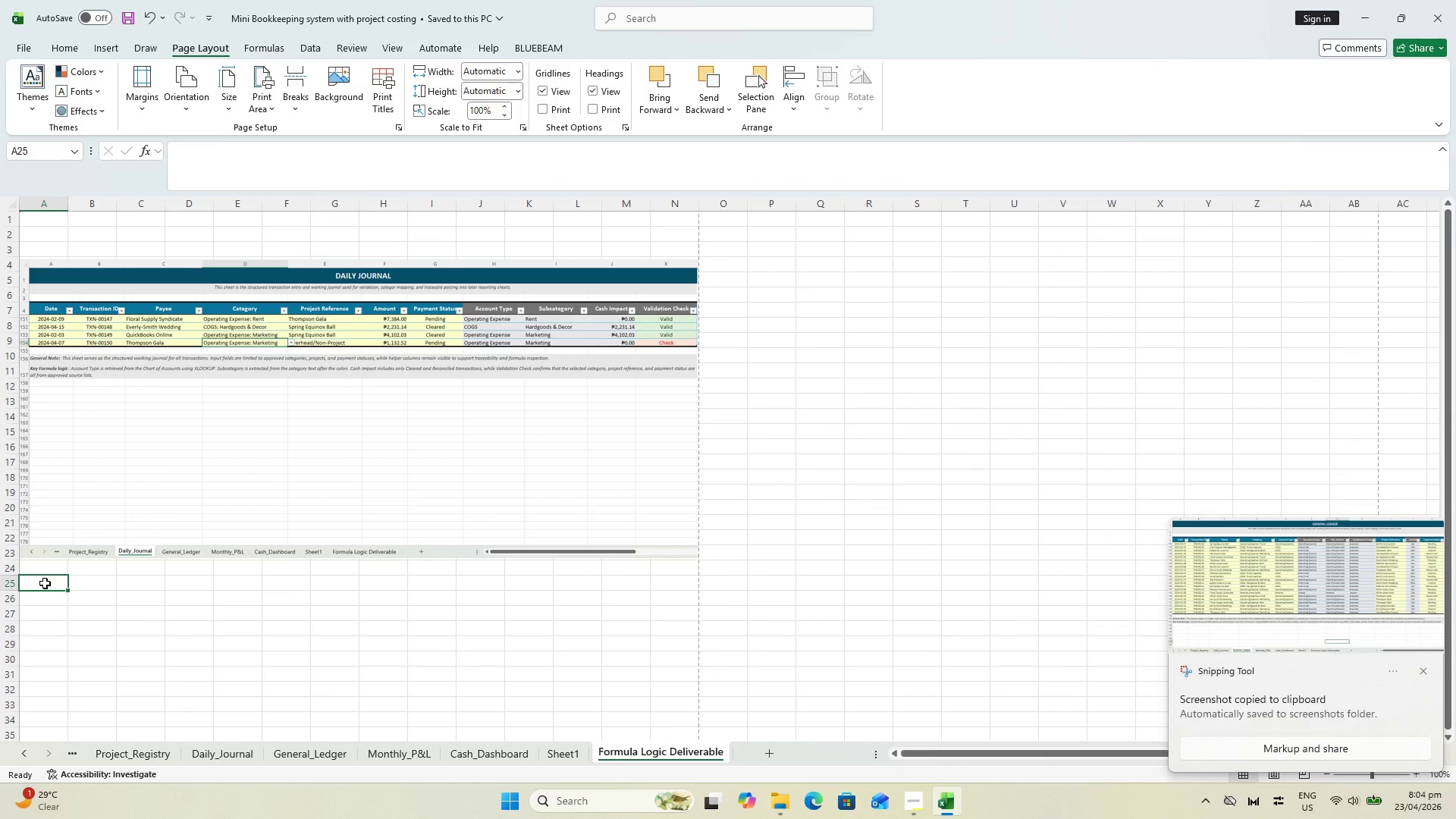 
key(Control+V)
 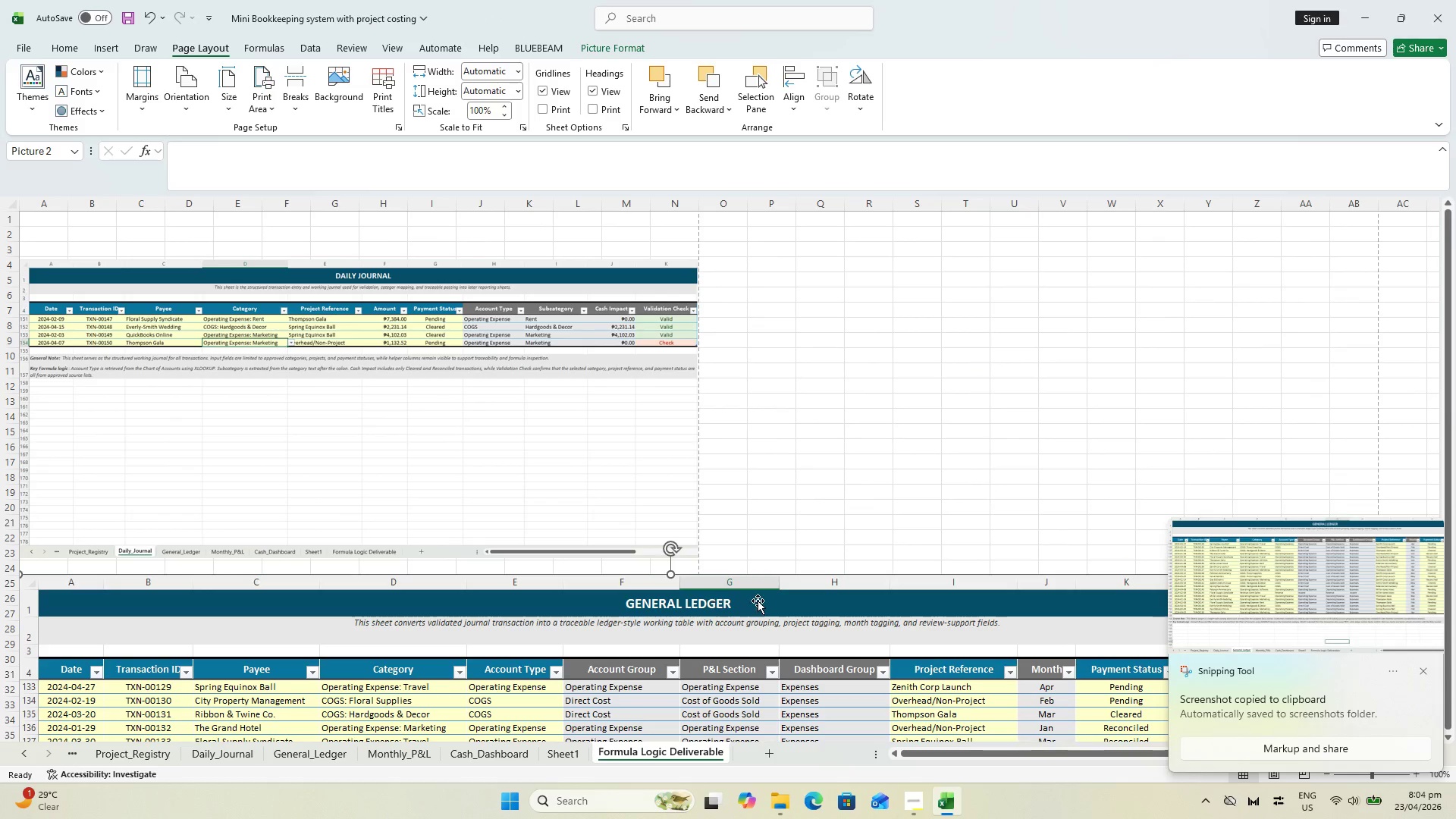 
scroll: coordinate [874, 556], scroll_direction: down, amount: 10.0
 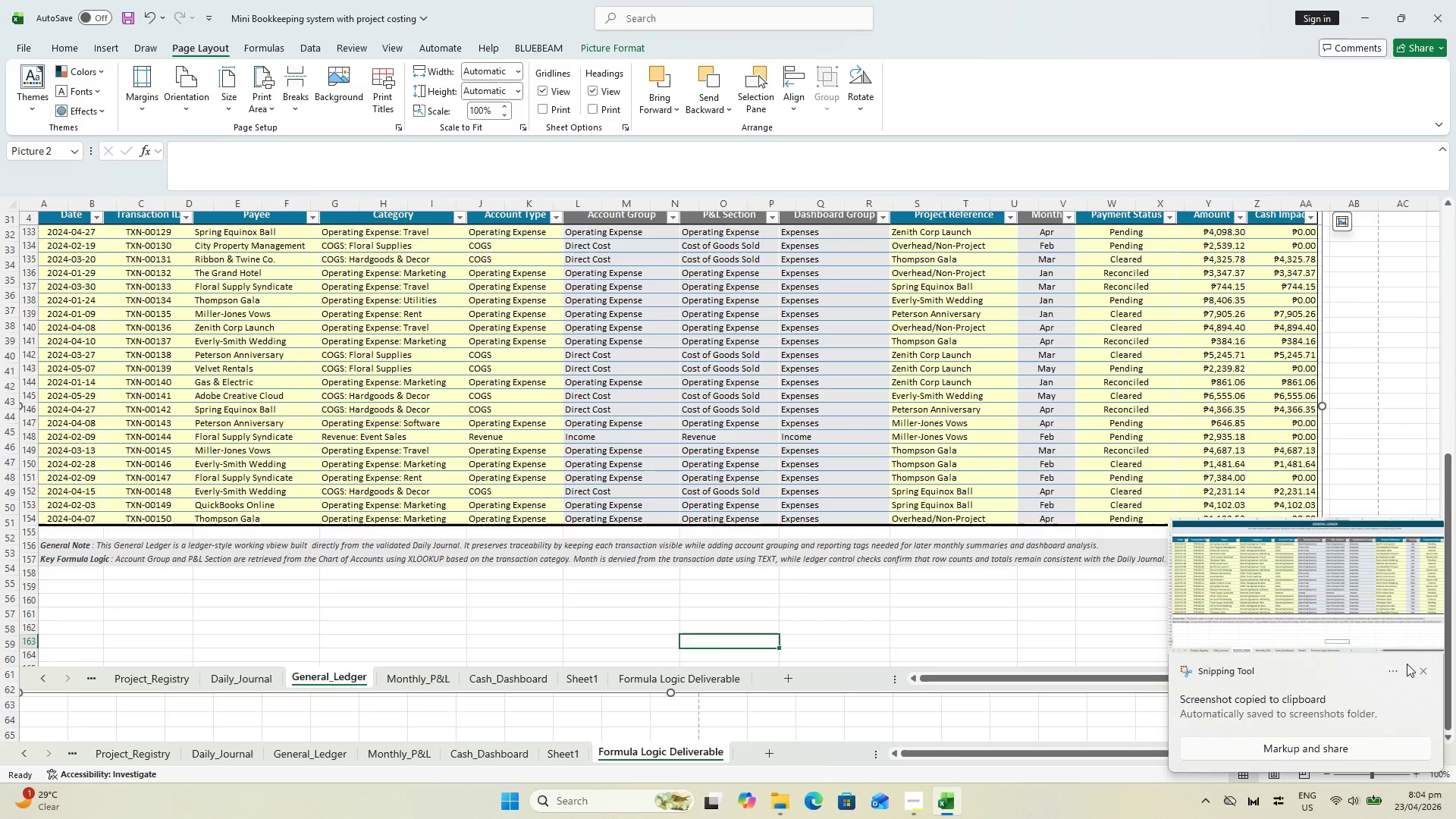 
left_click([1424, 671])
 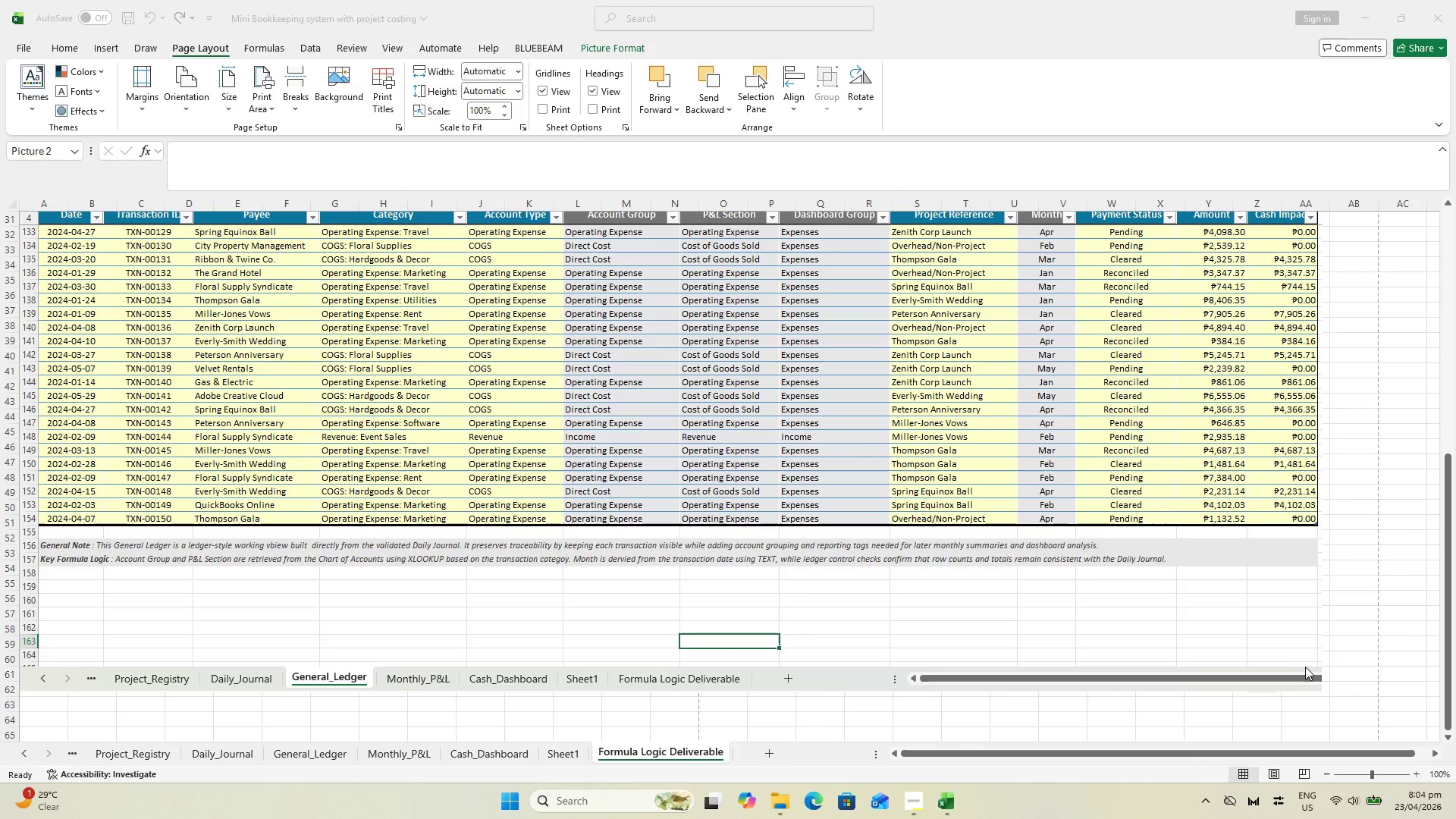 
left_click([1304, 667])
 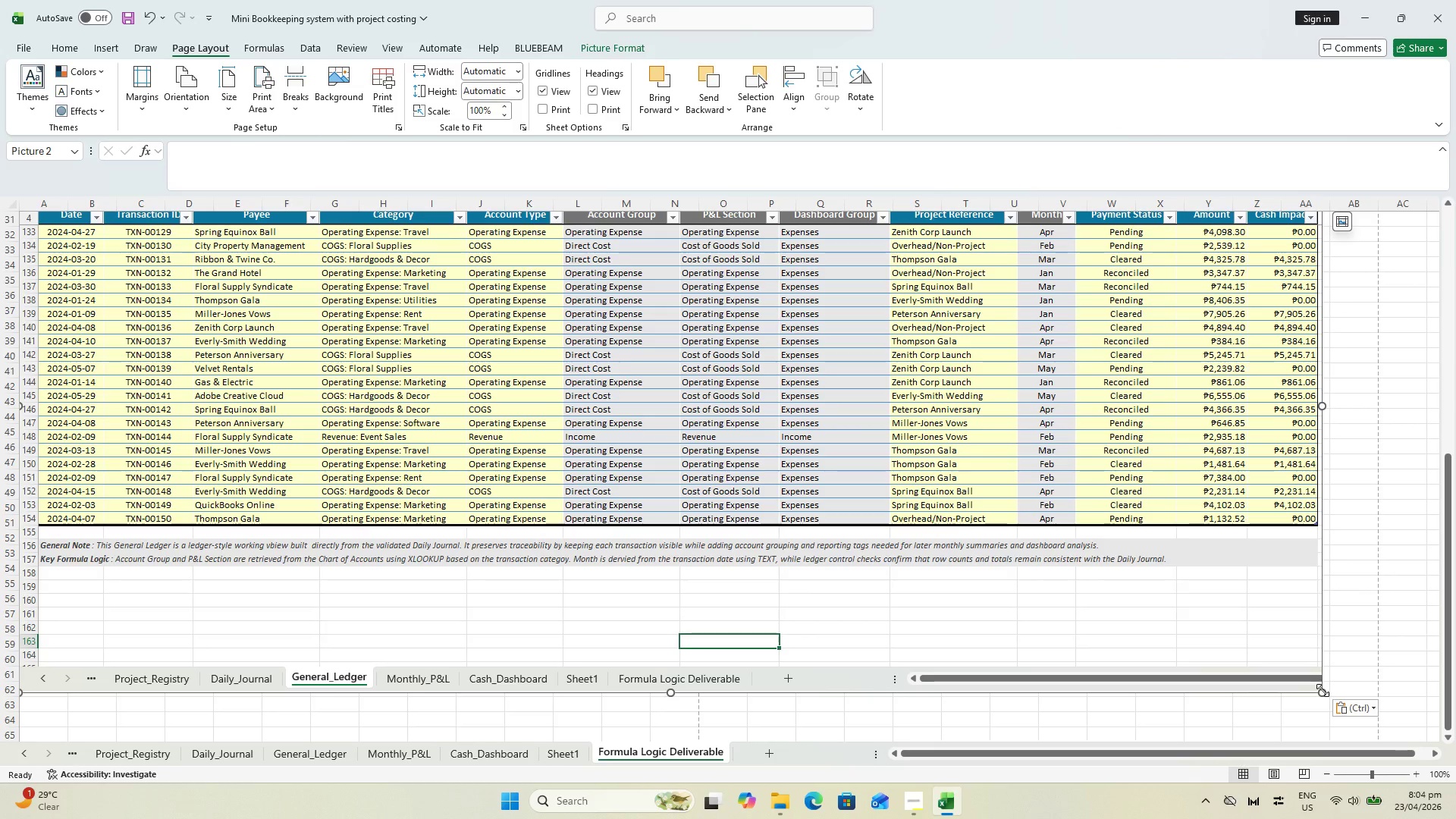 
left_click_drag(start_coordinate=[1323, 690], to_coordinate=[655, 419])
 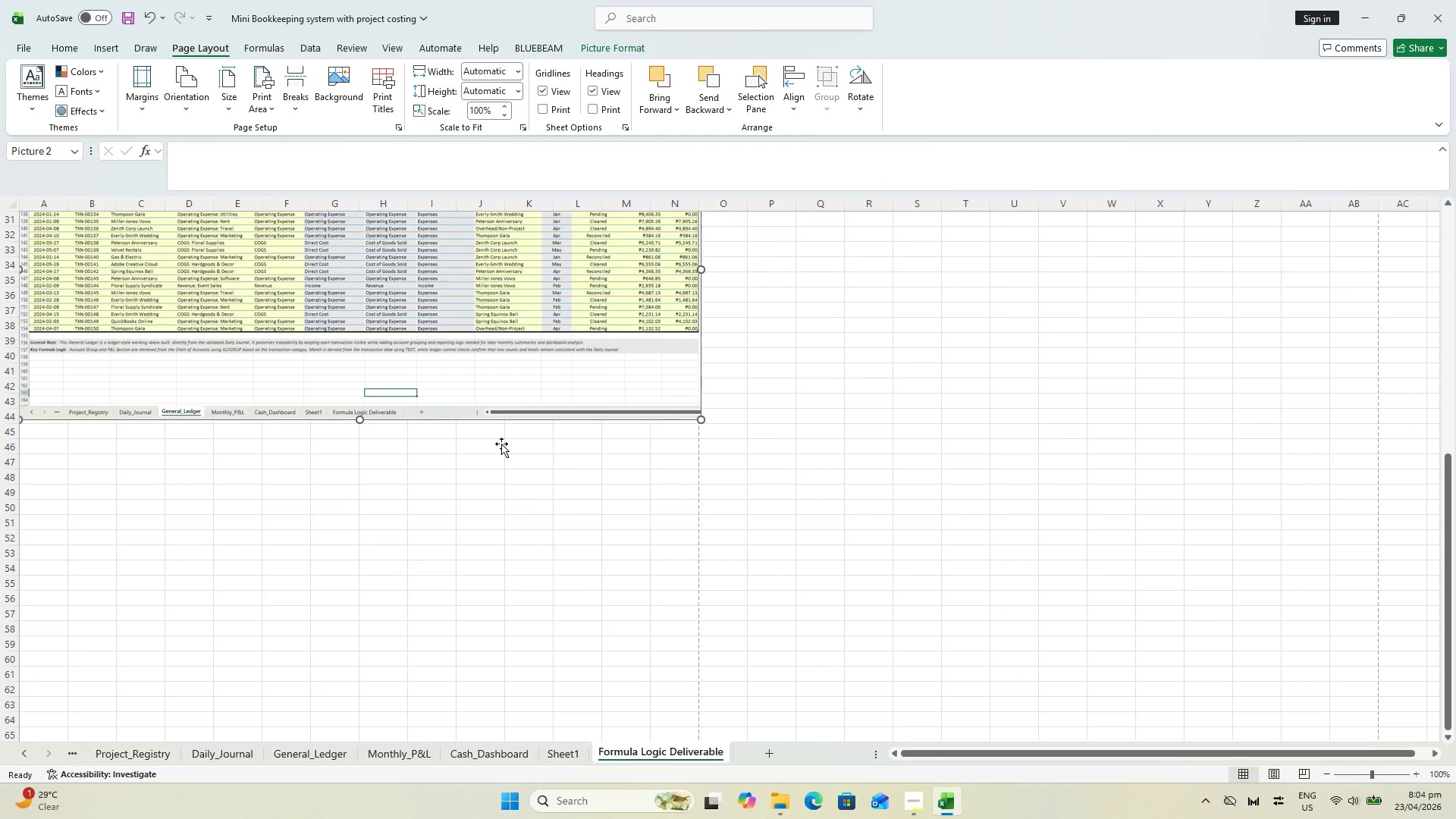 
scroll: coordinate [501, 444], scroll_direction: up, amount: 5.0
 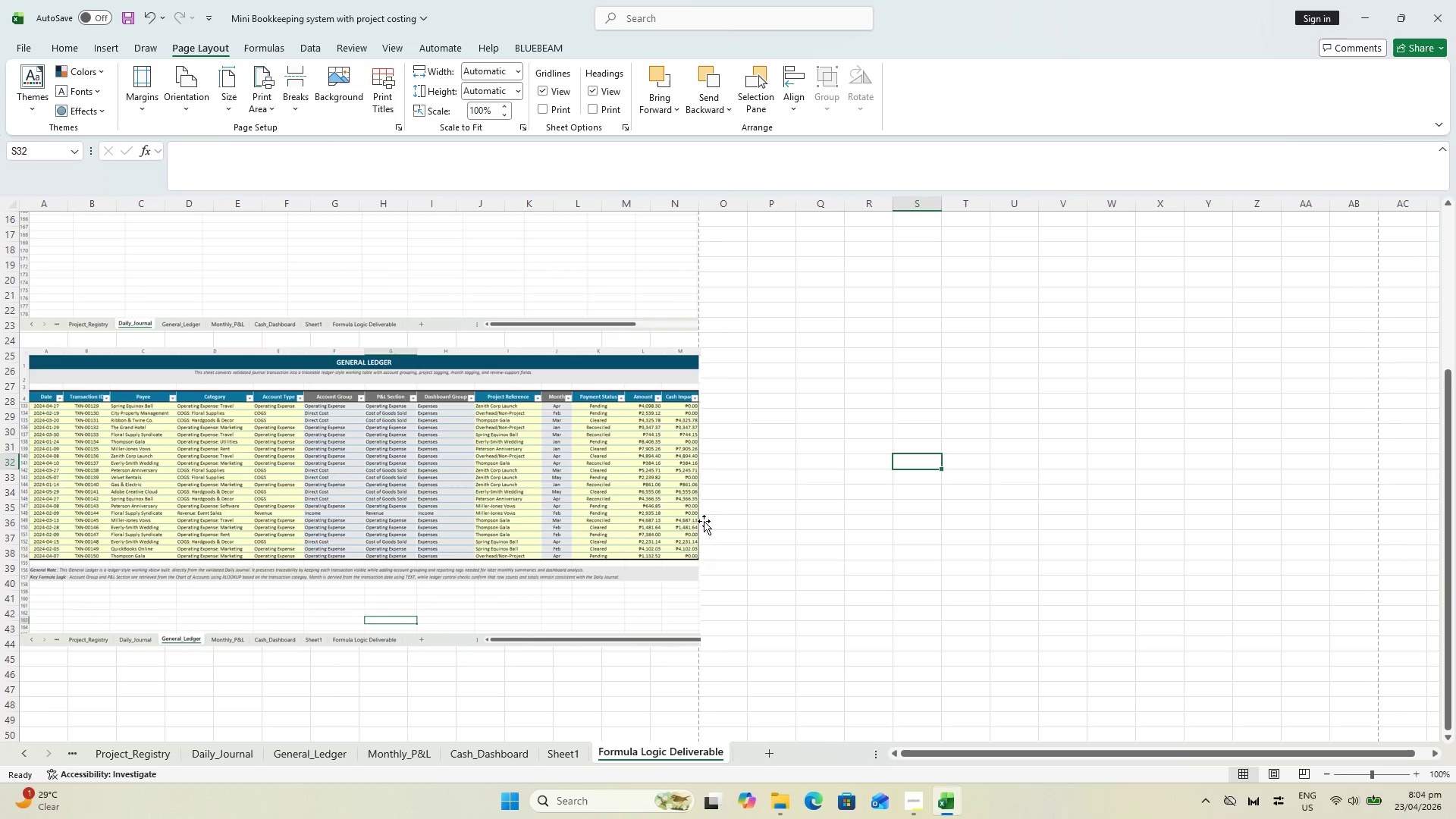 
left_click_drag(start_coordinate=[649, 582], to_coordinate=[652, 585])
 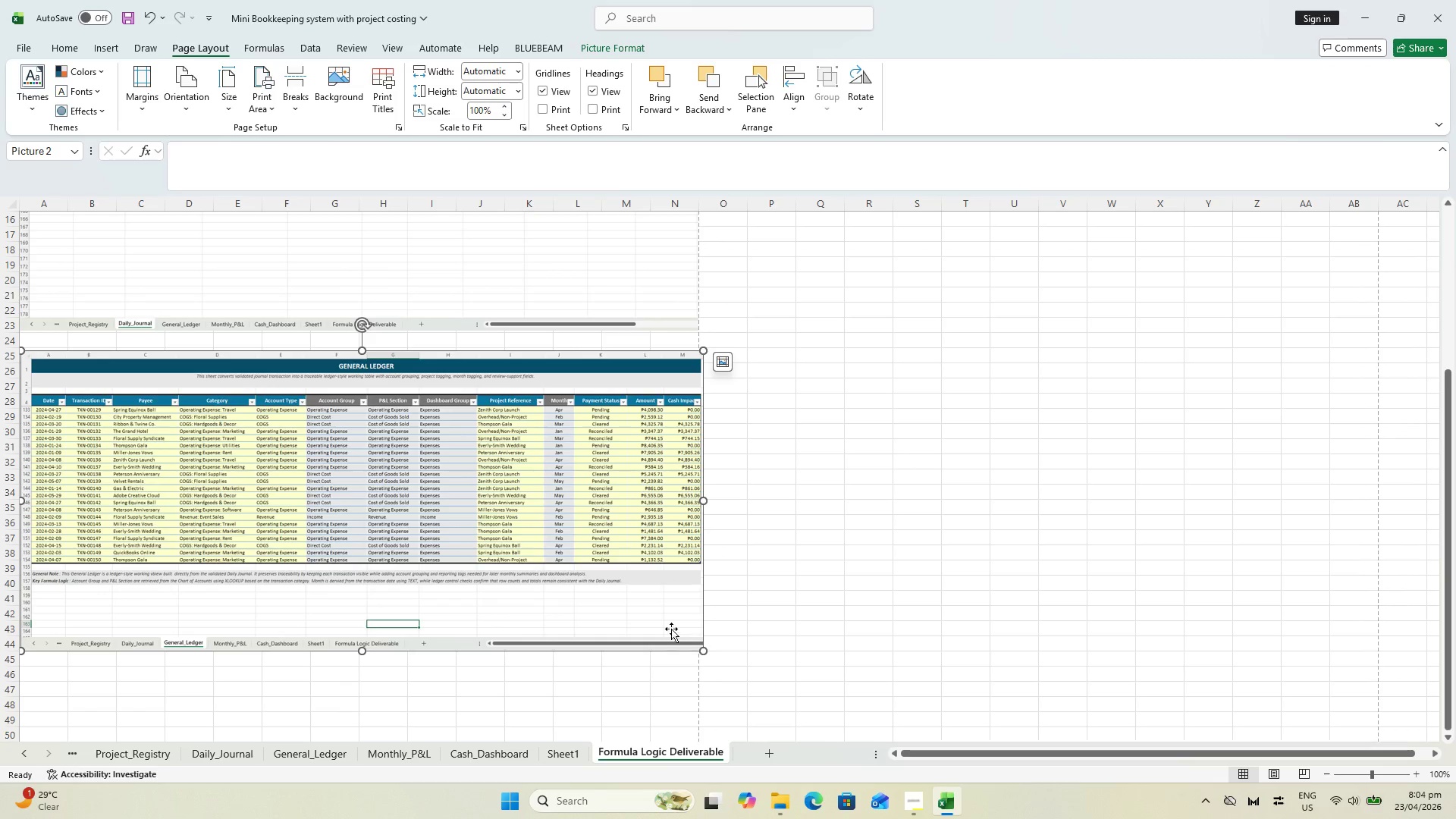 
left_click_drag(start_coordinate=[671, 629], to_coordinate=[615, 624])
 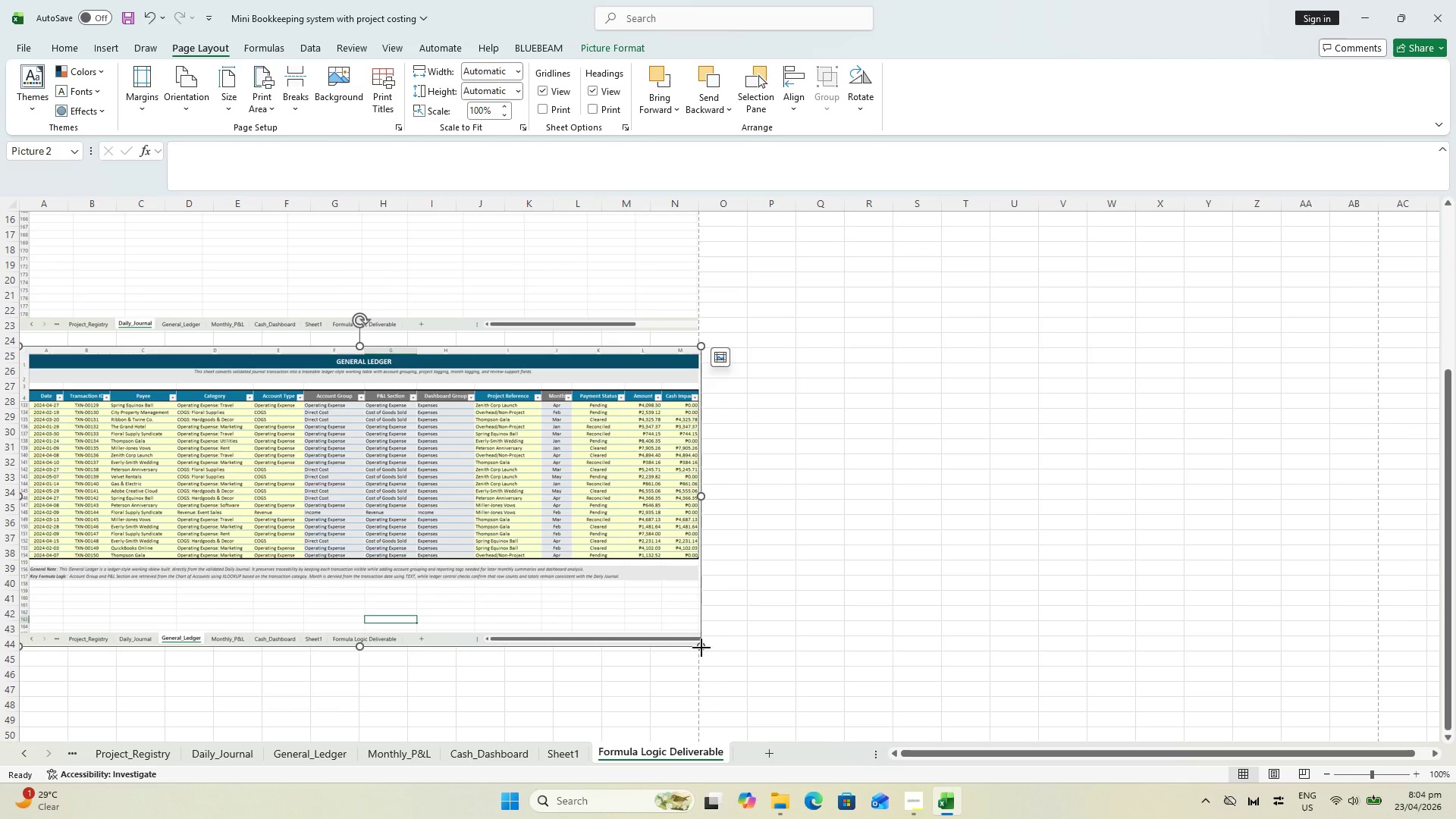 
left_click_drag(start_coordinate=[701, 648], to_coordinate=[694, 644])
 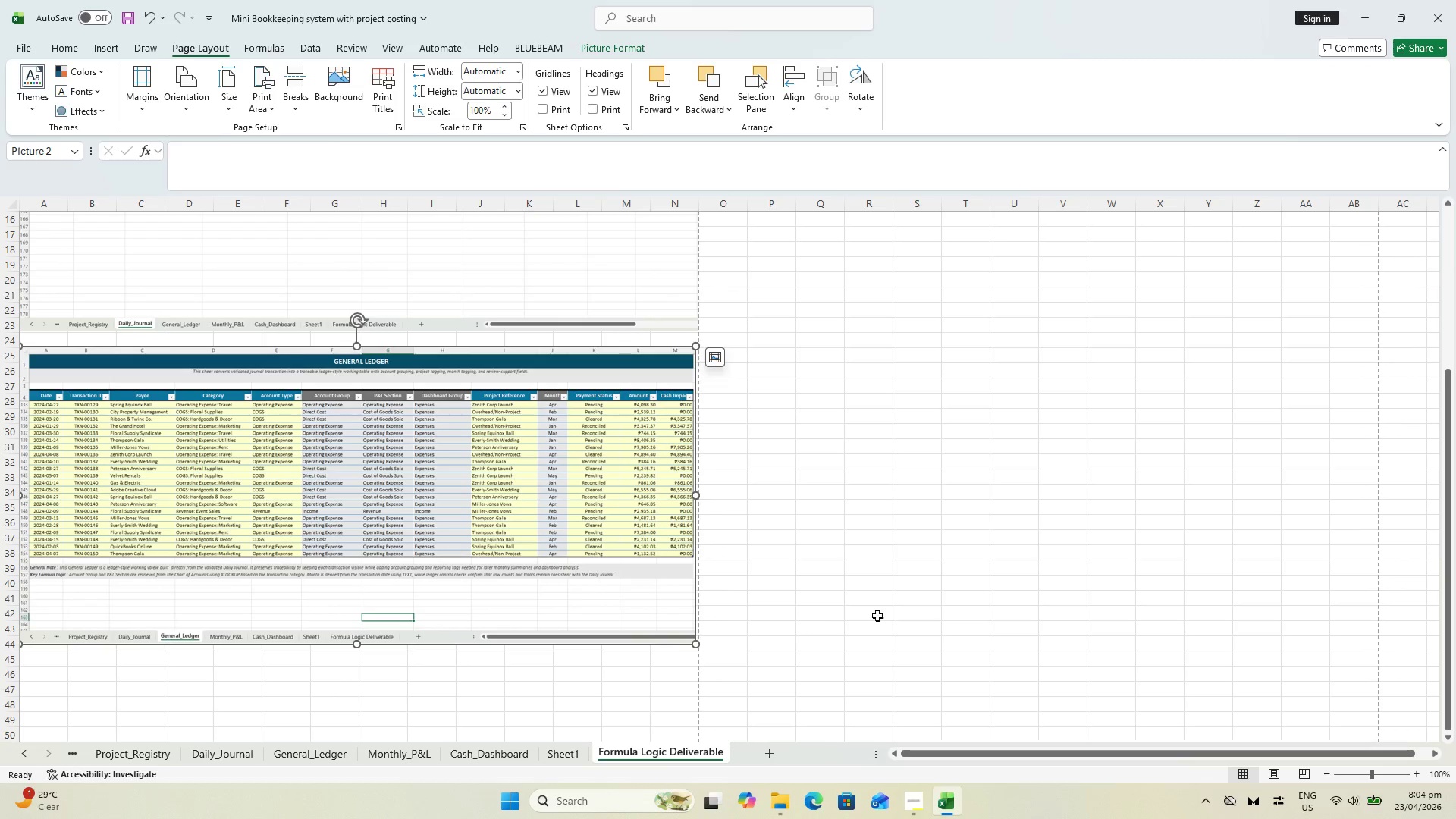 
left_click([877, 616])
 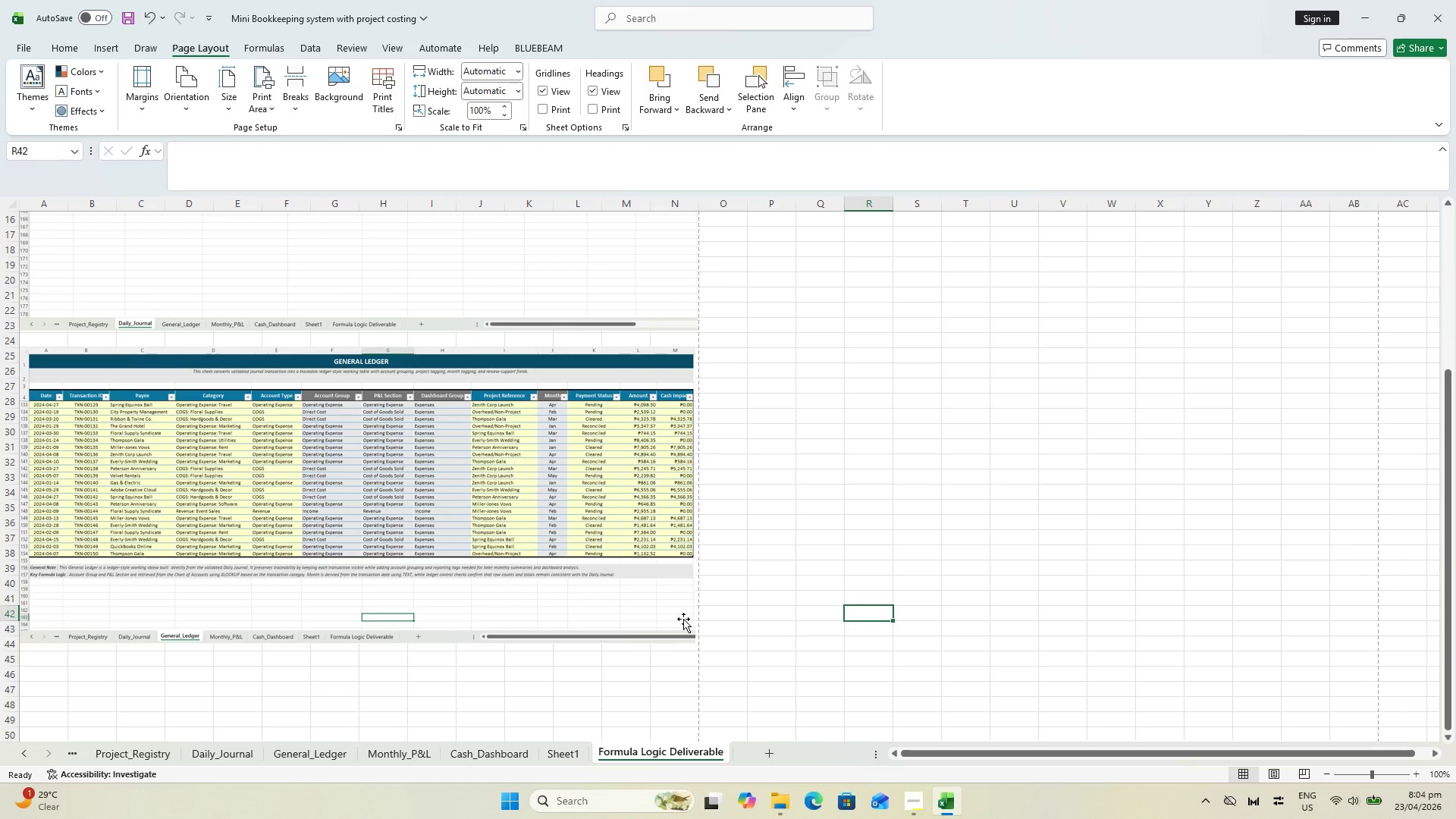 
key(Control+S)
 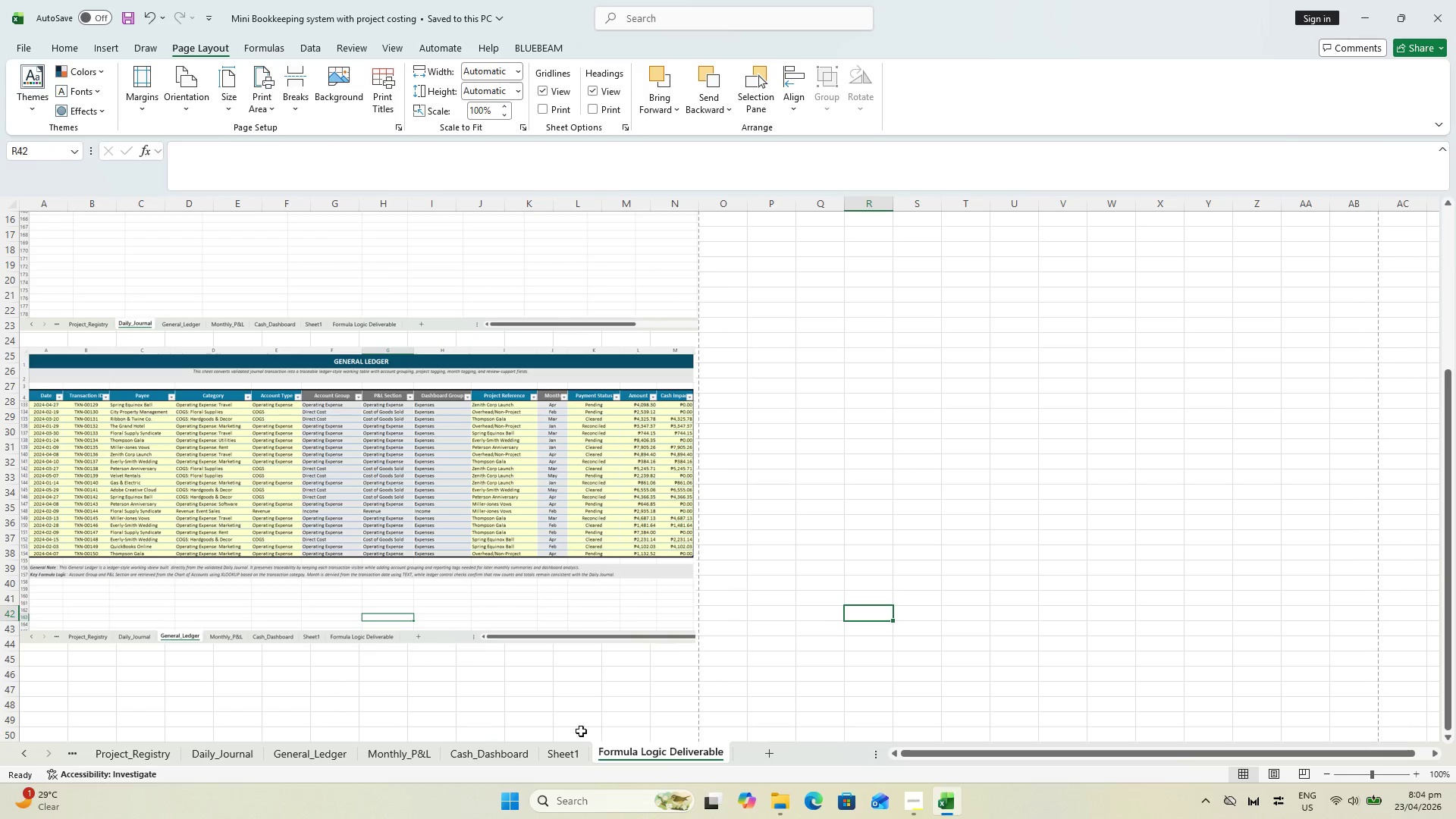 
left_click([492, 757])
 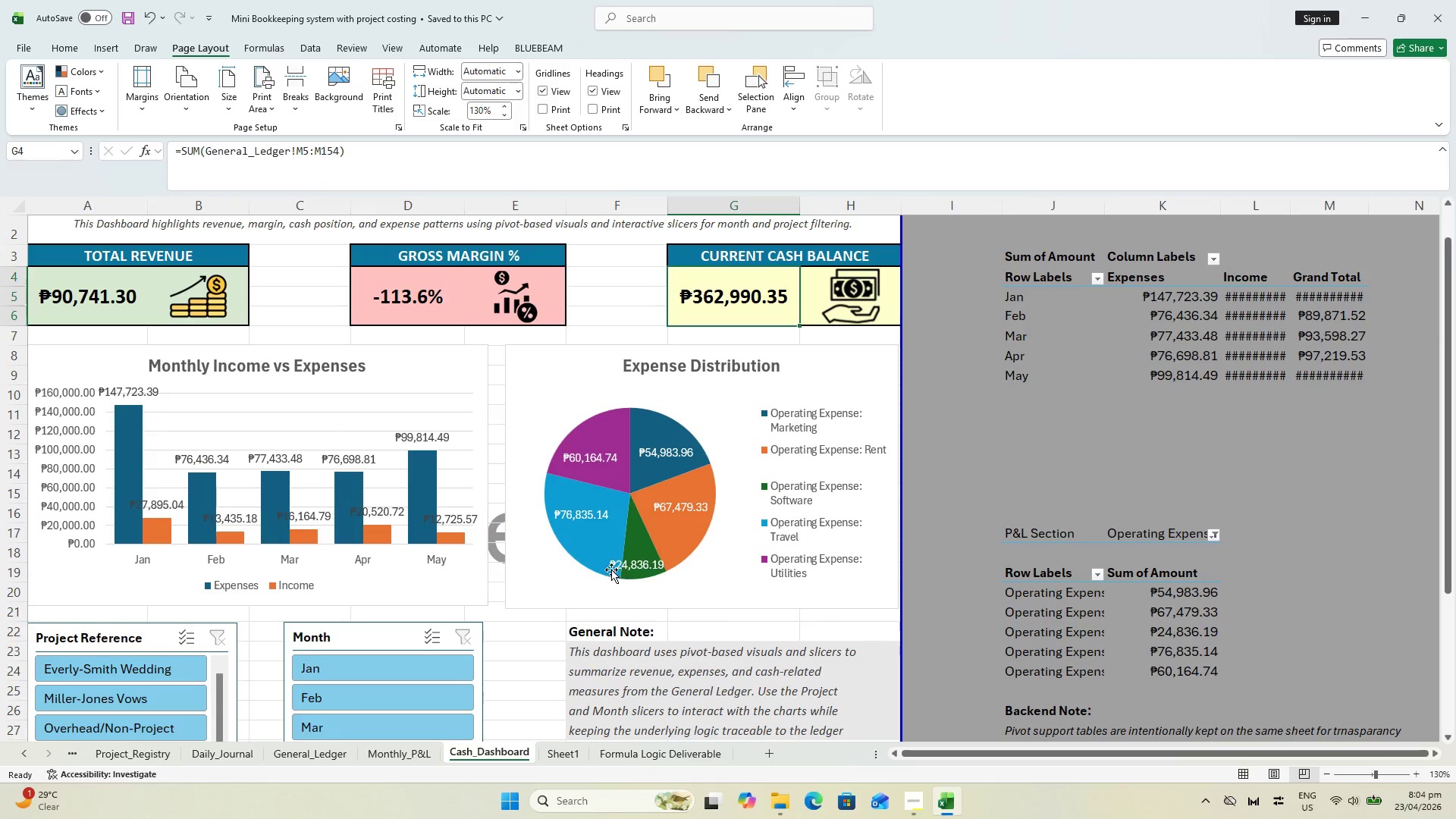 
hold_key(key=ControlLeft, duration=1.31)
scroll: coordinate [579, 550], scroll_direction: down, amount: 2.0
 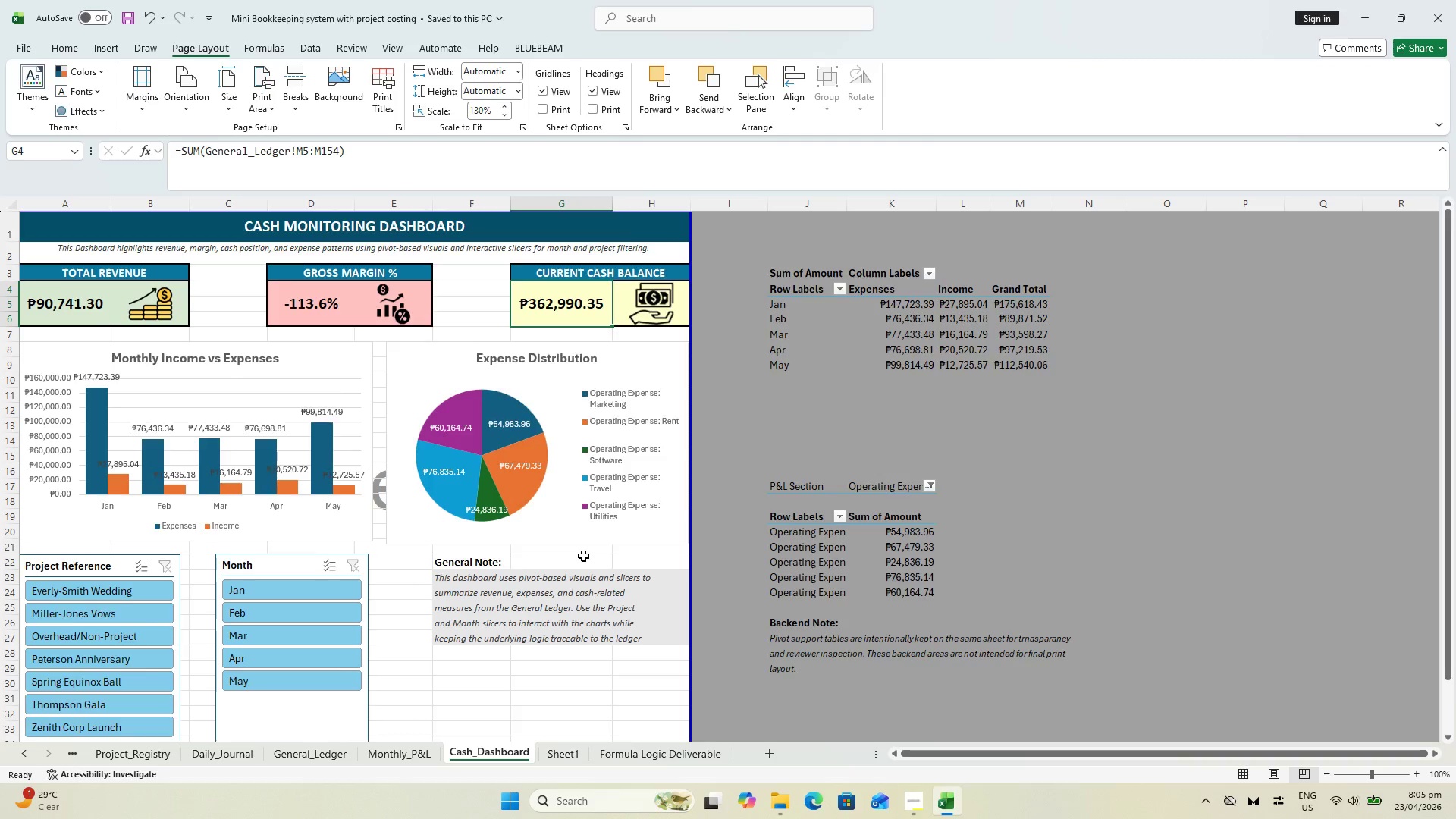 
hold_key(key=ControlLeft, duration=0.5)
hold_key(key=ControlLeft, duration=0.42)
scroll: coordinate [253, 491], scroll_direction: none, amount: 0.0
 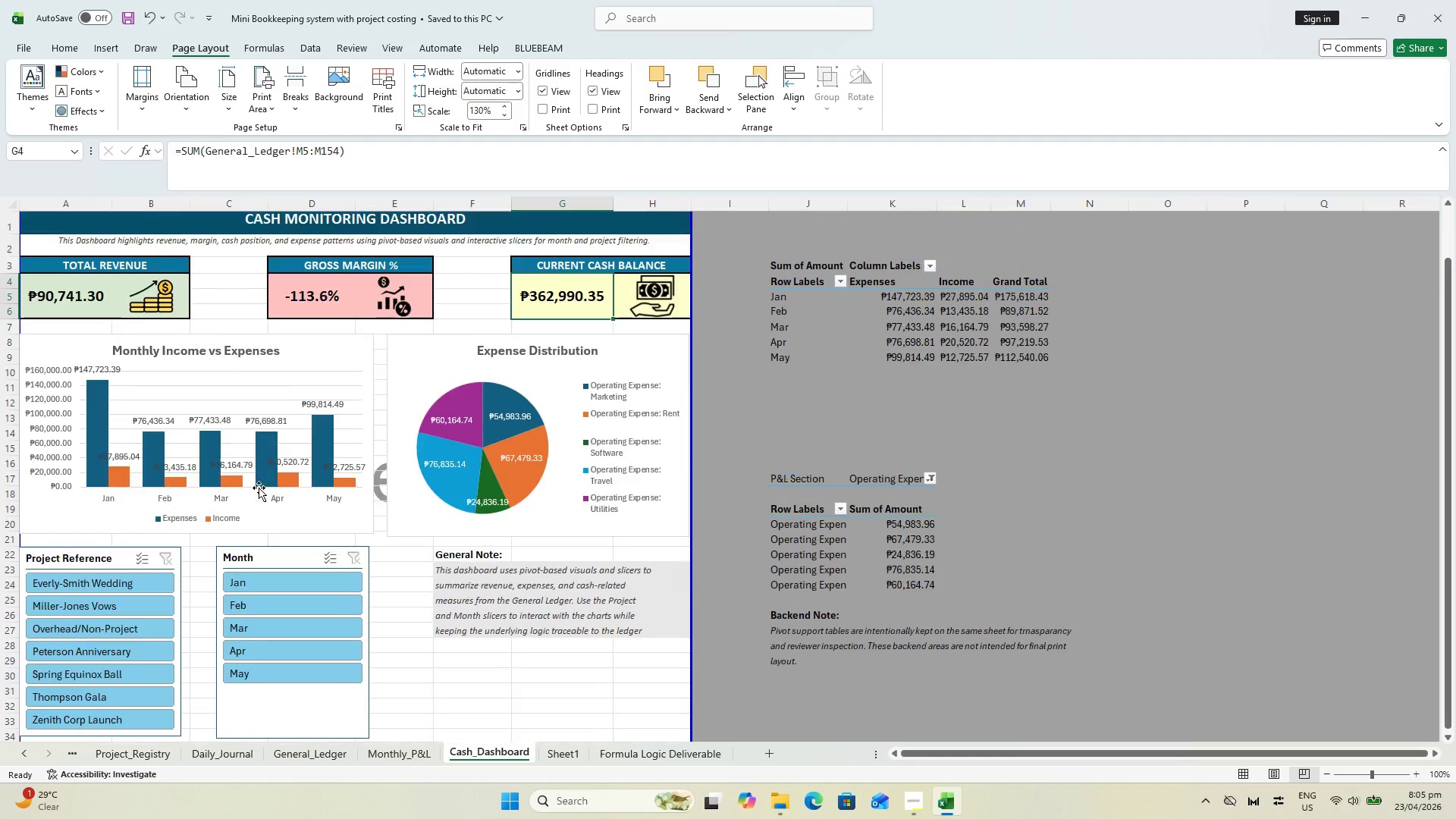 
hold_key(key=ControlLeft, duration=0.58)
 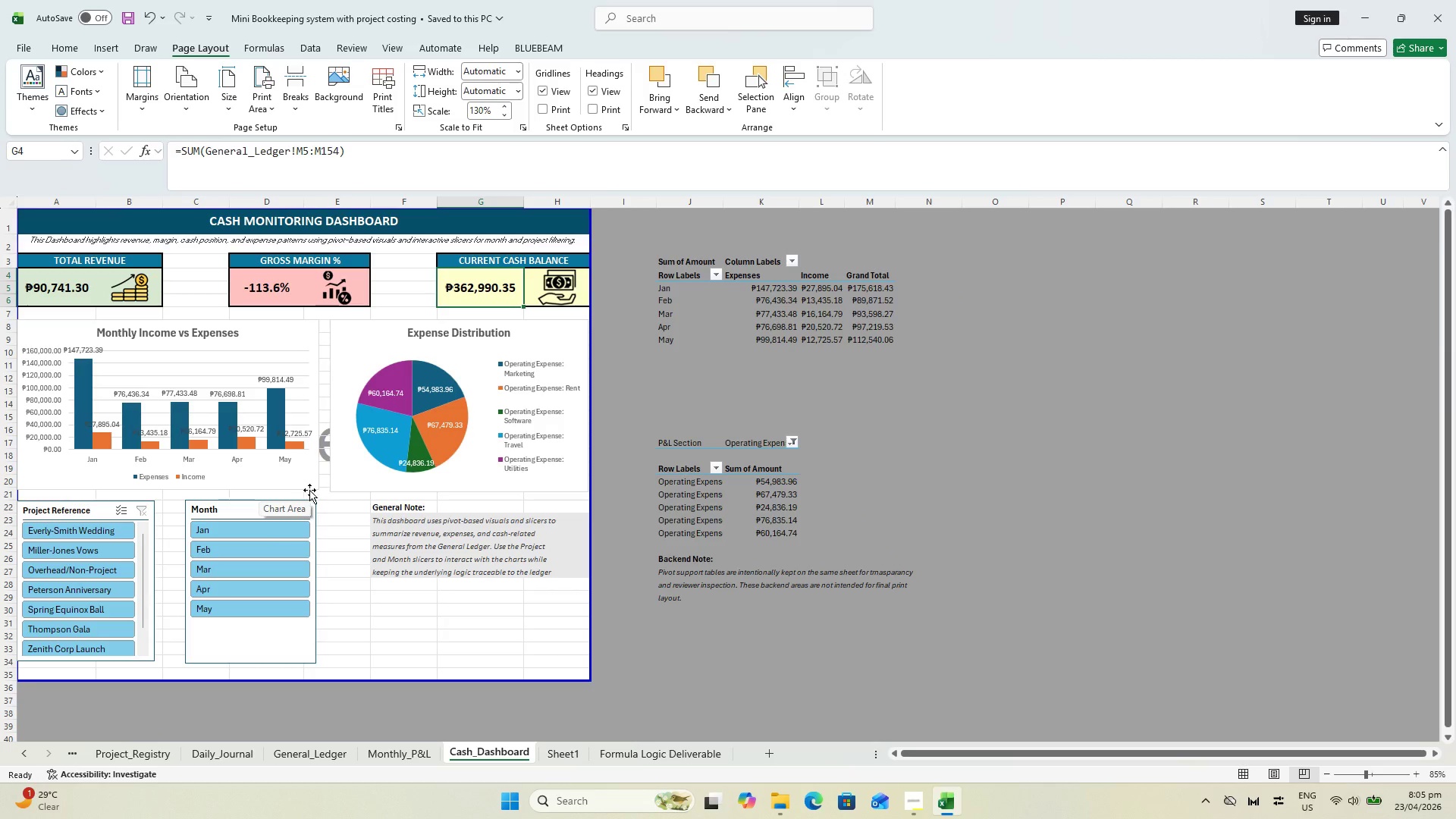 
scroll: coordinate [259, 488], scroll_direction: up, amount: 2.0
 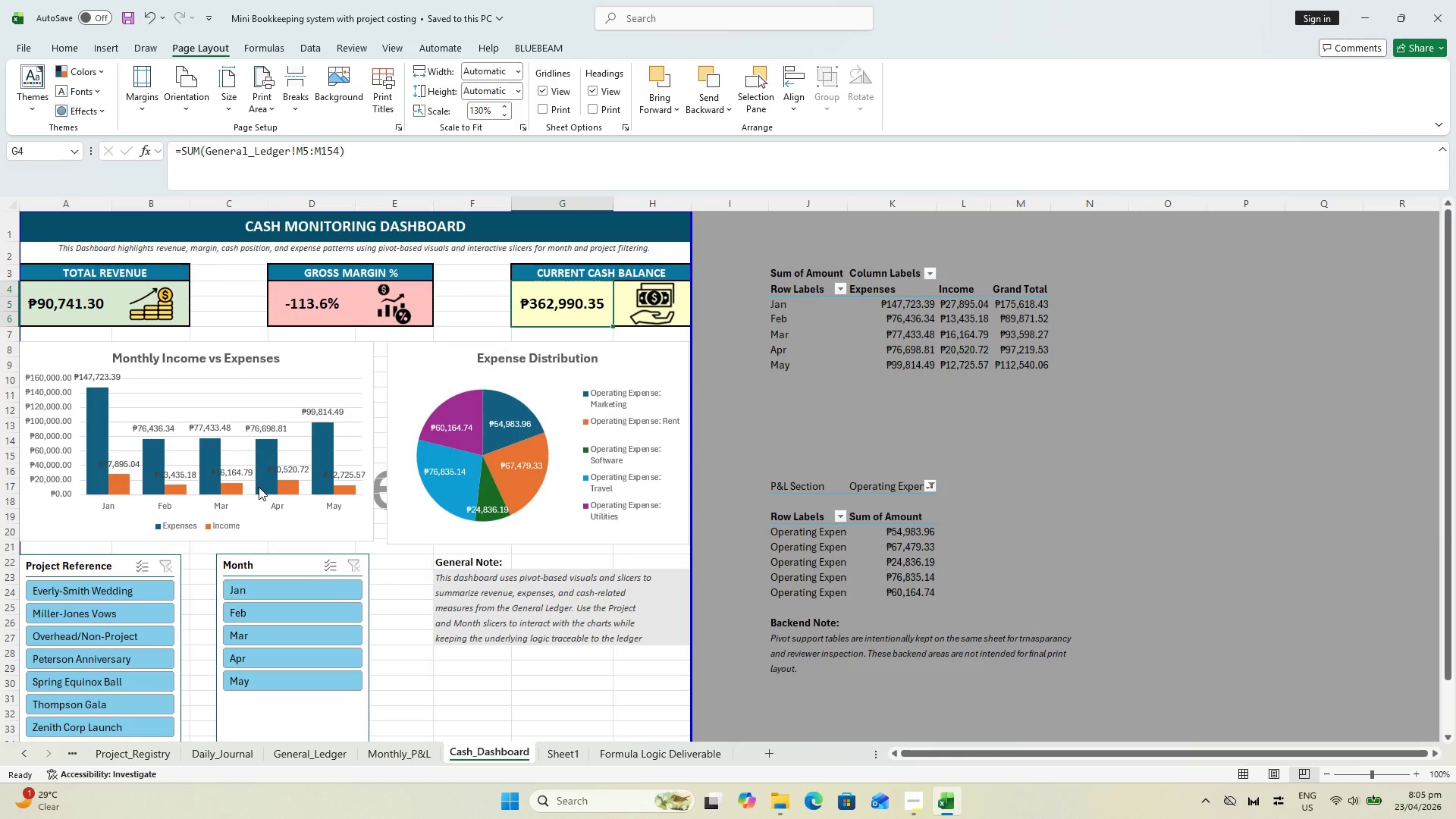 
scroll: coordinate [259, 487], scroll_direction: down, amount: 1.0
 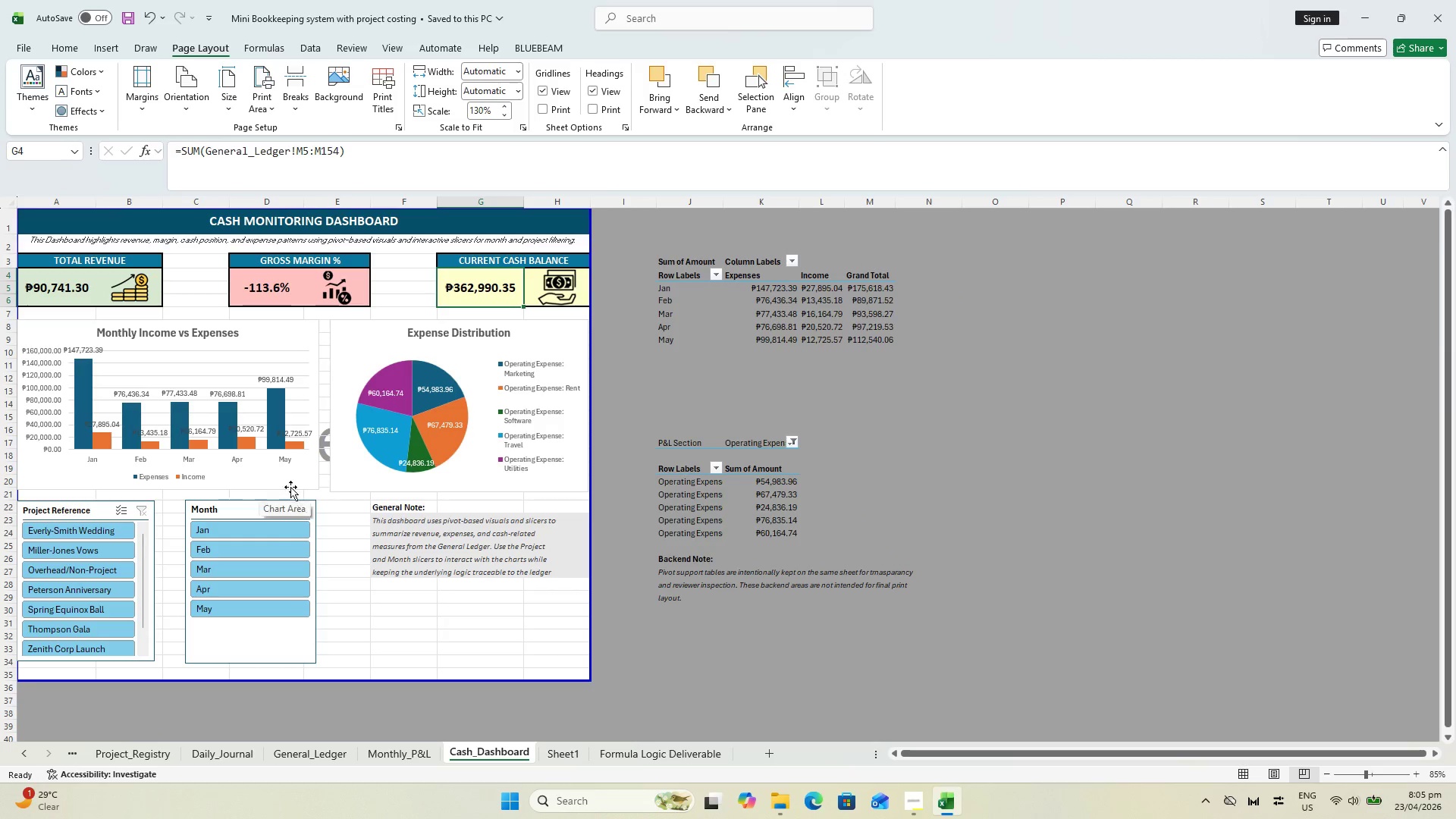 
scroll: coordinate [318, 490], scroll_direction: up, amount: 4.0
 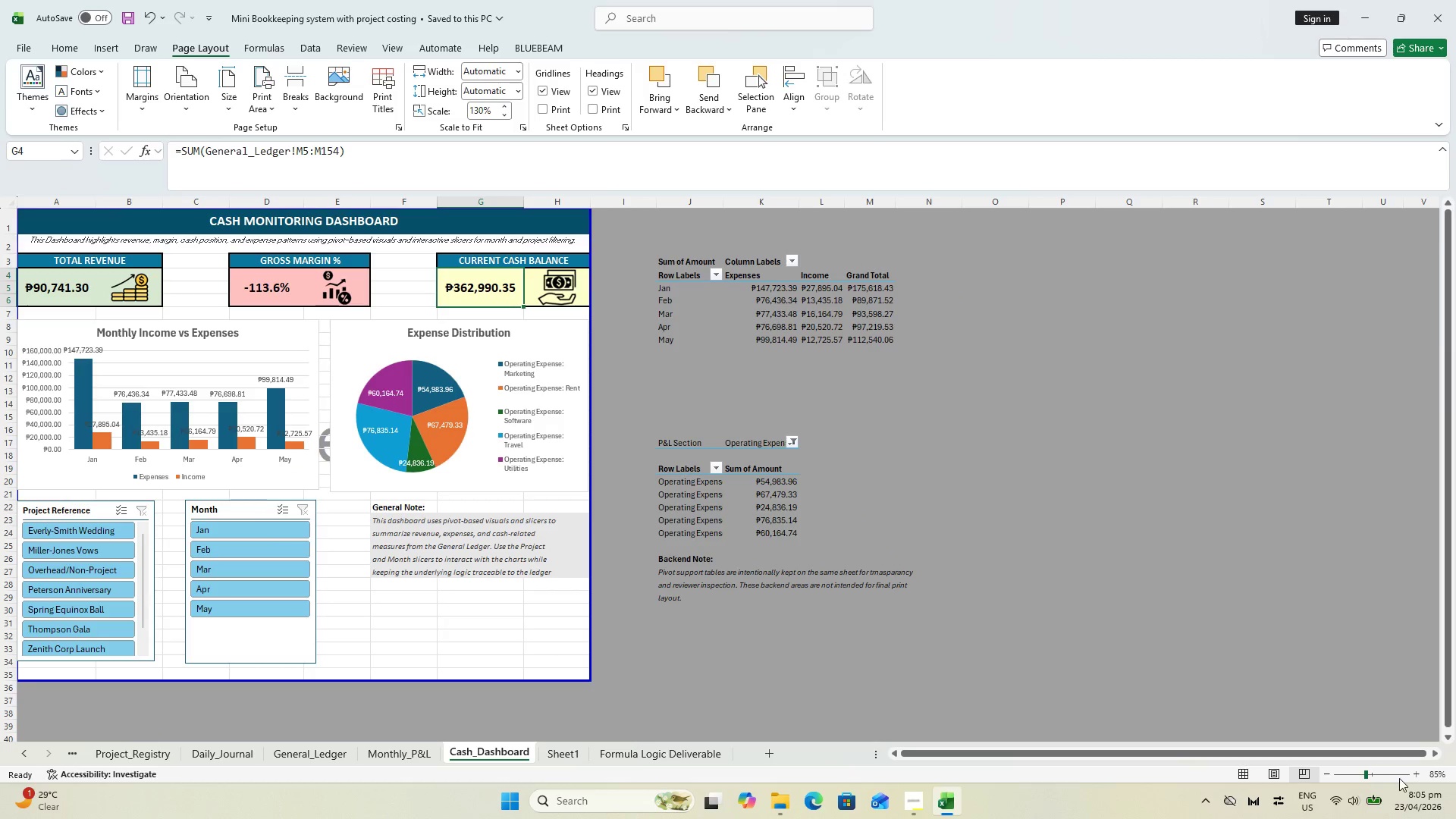 
left_click([1422, 774])
 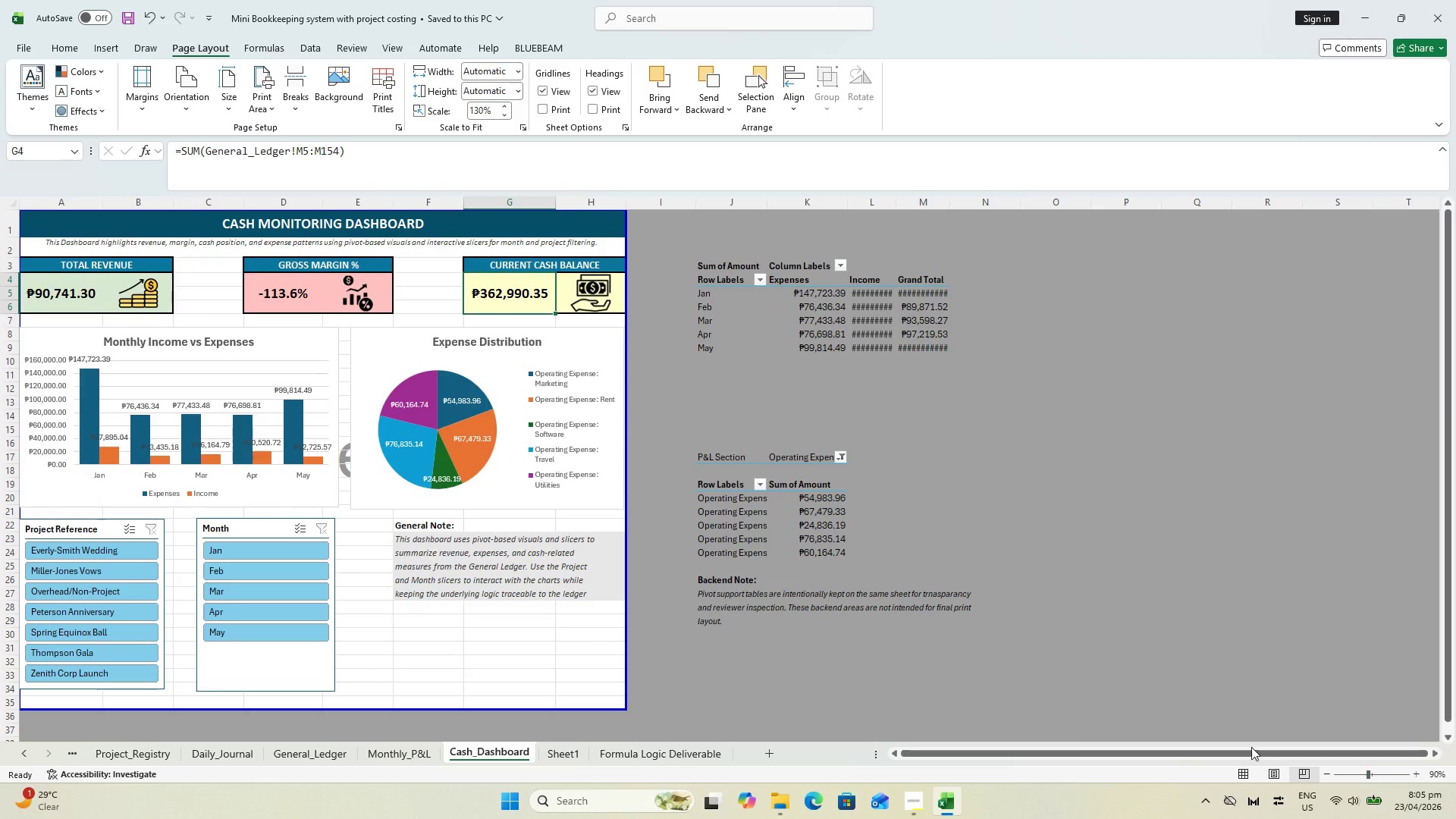 
scroll: coordinate [1134, 702], scroll_direction: up, amount: 2.0
 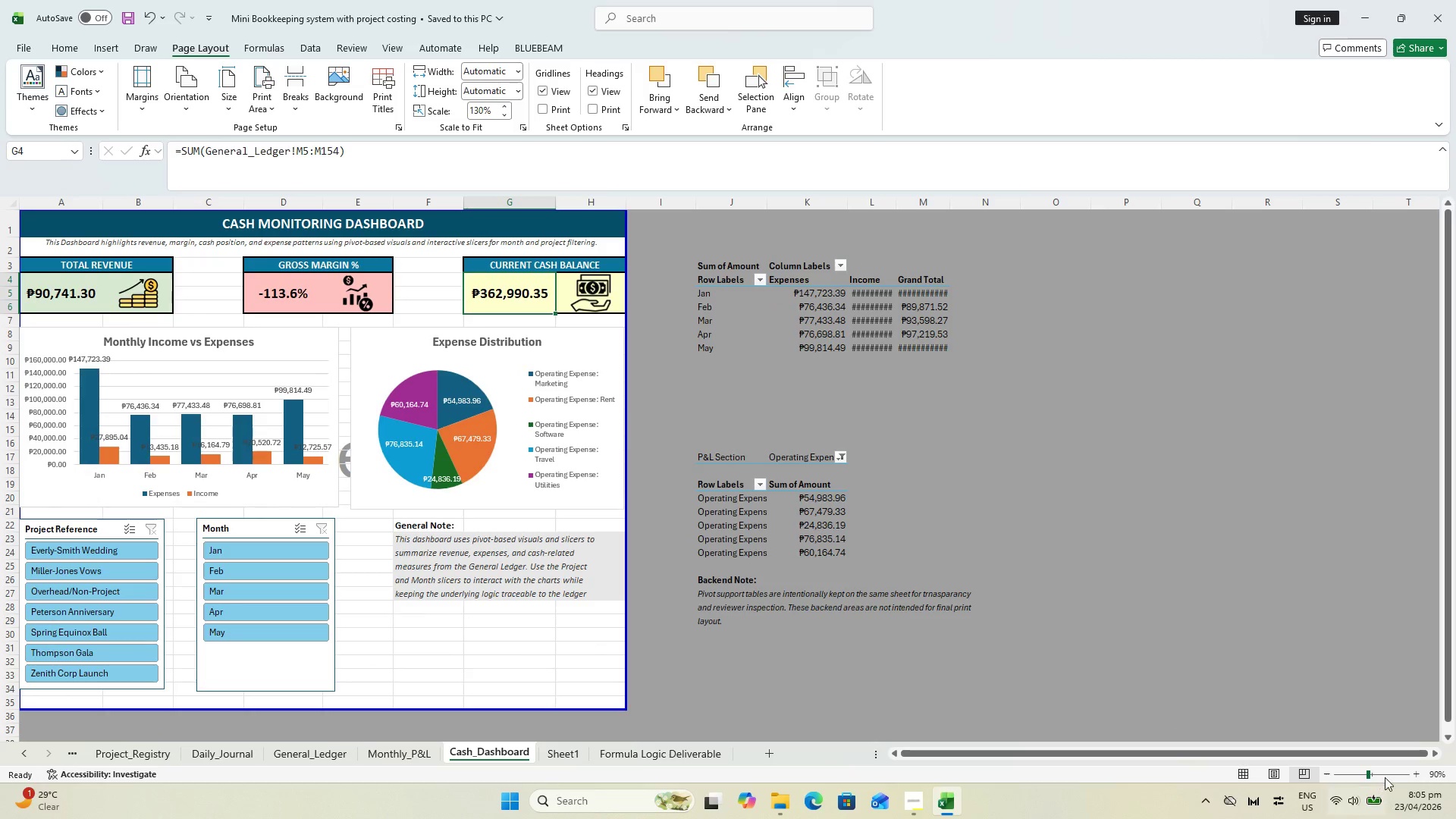 
left_click([1415, 777])
 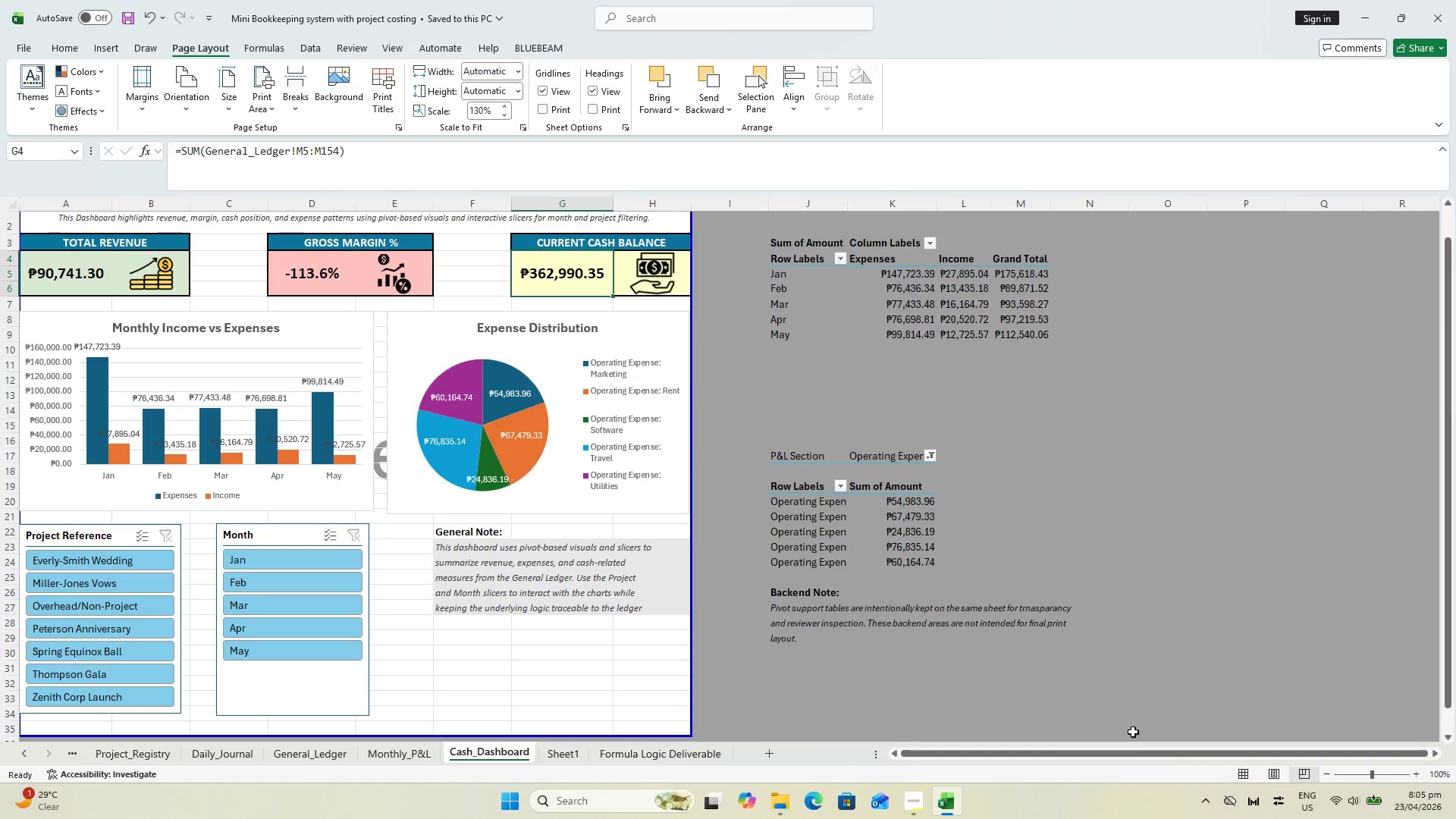 
scroll: coordinate [1091, 719], scroll_direction: up, amount: 2.0
 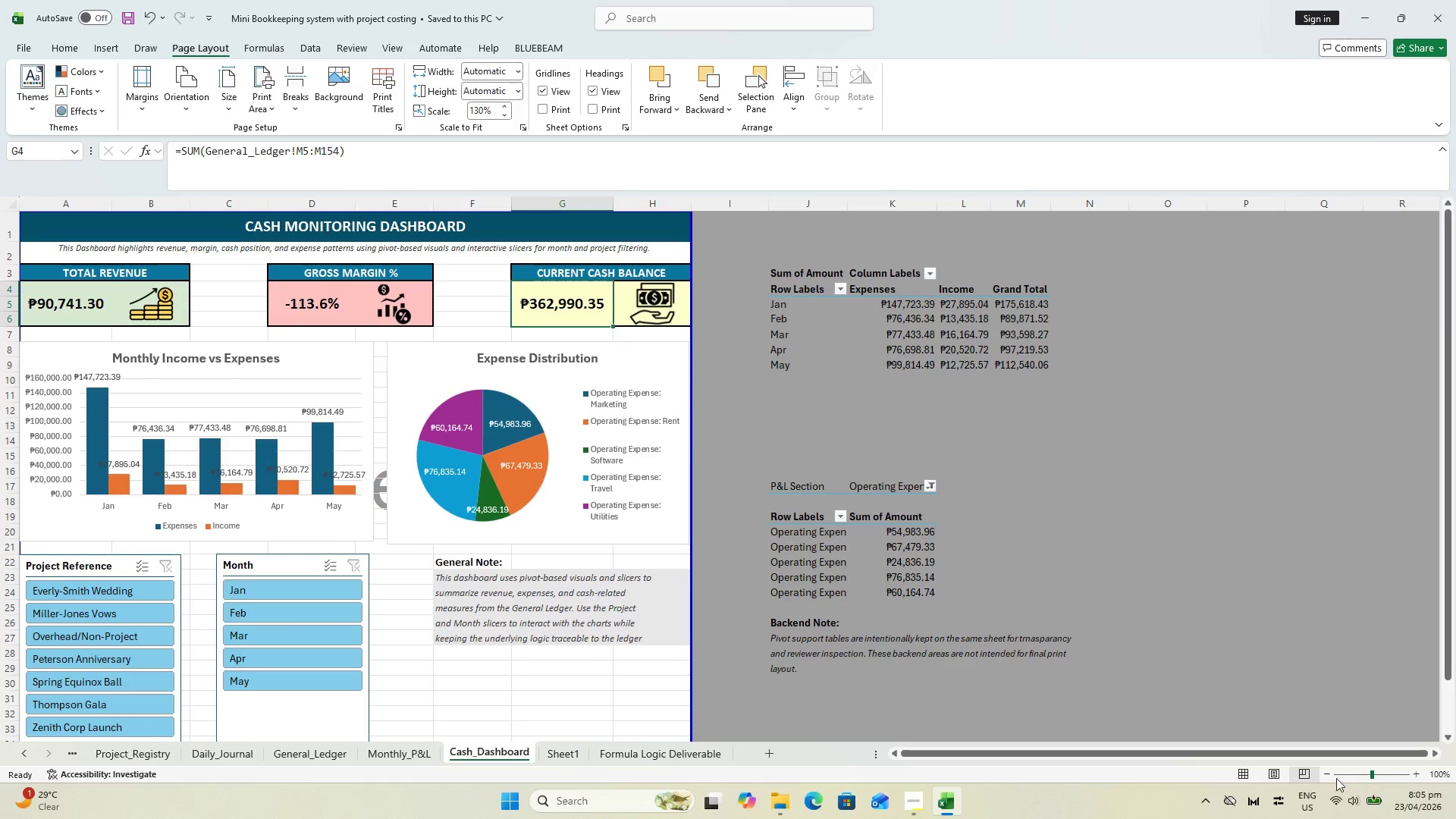 
left_click([1321, 775])
 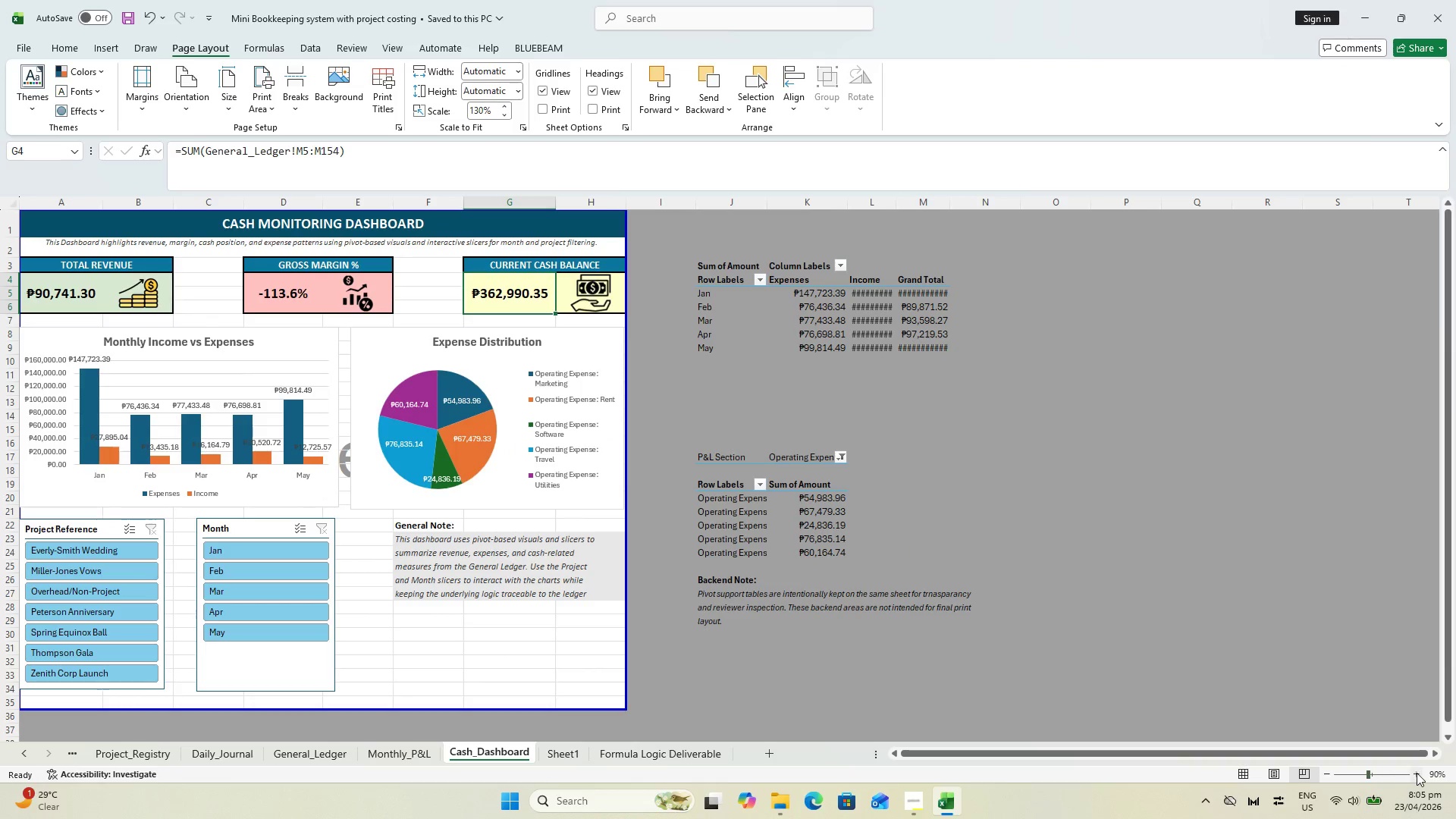 
left_click([1432, 774])
 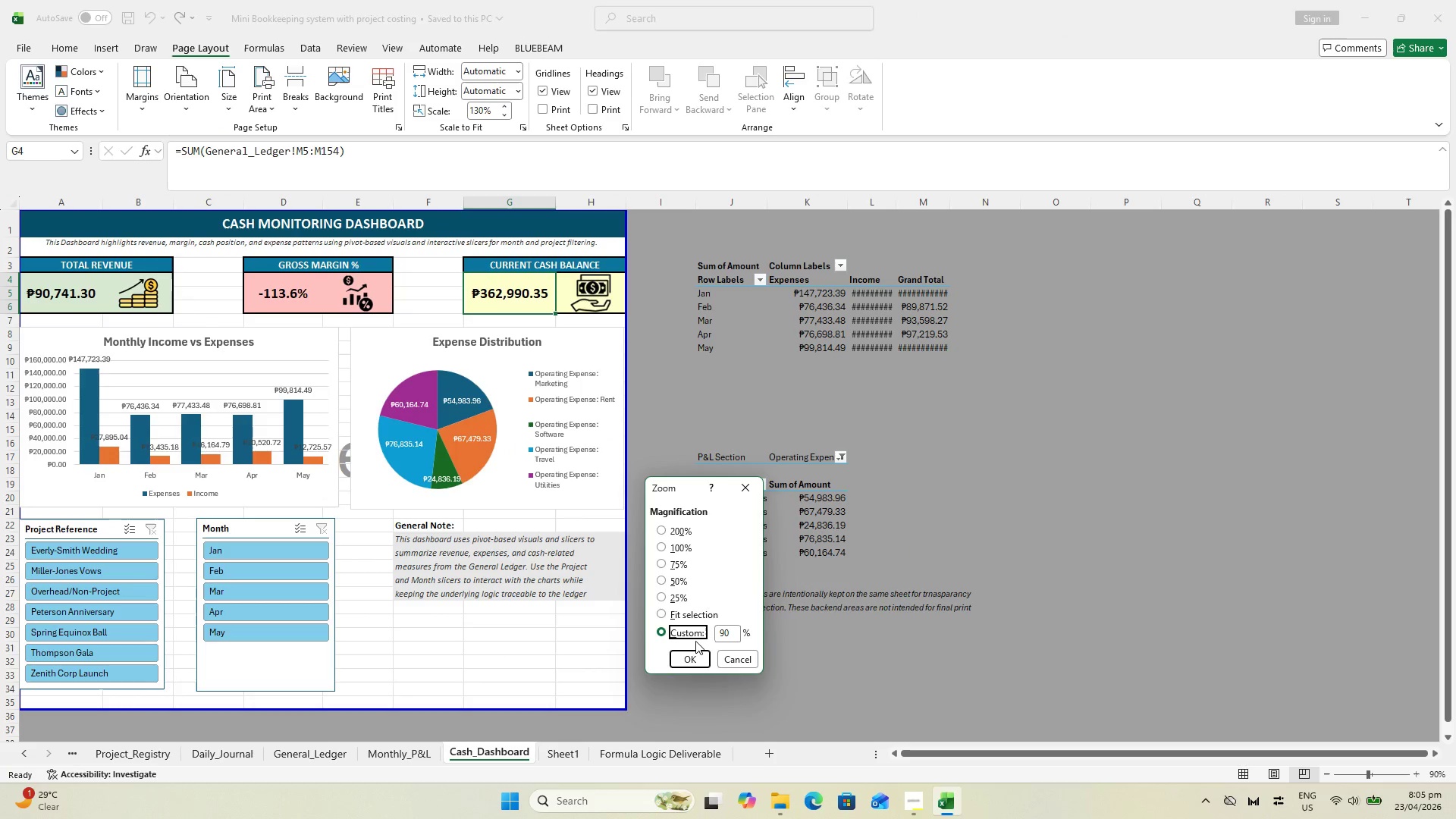 
left_click([726, 632])
 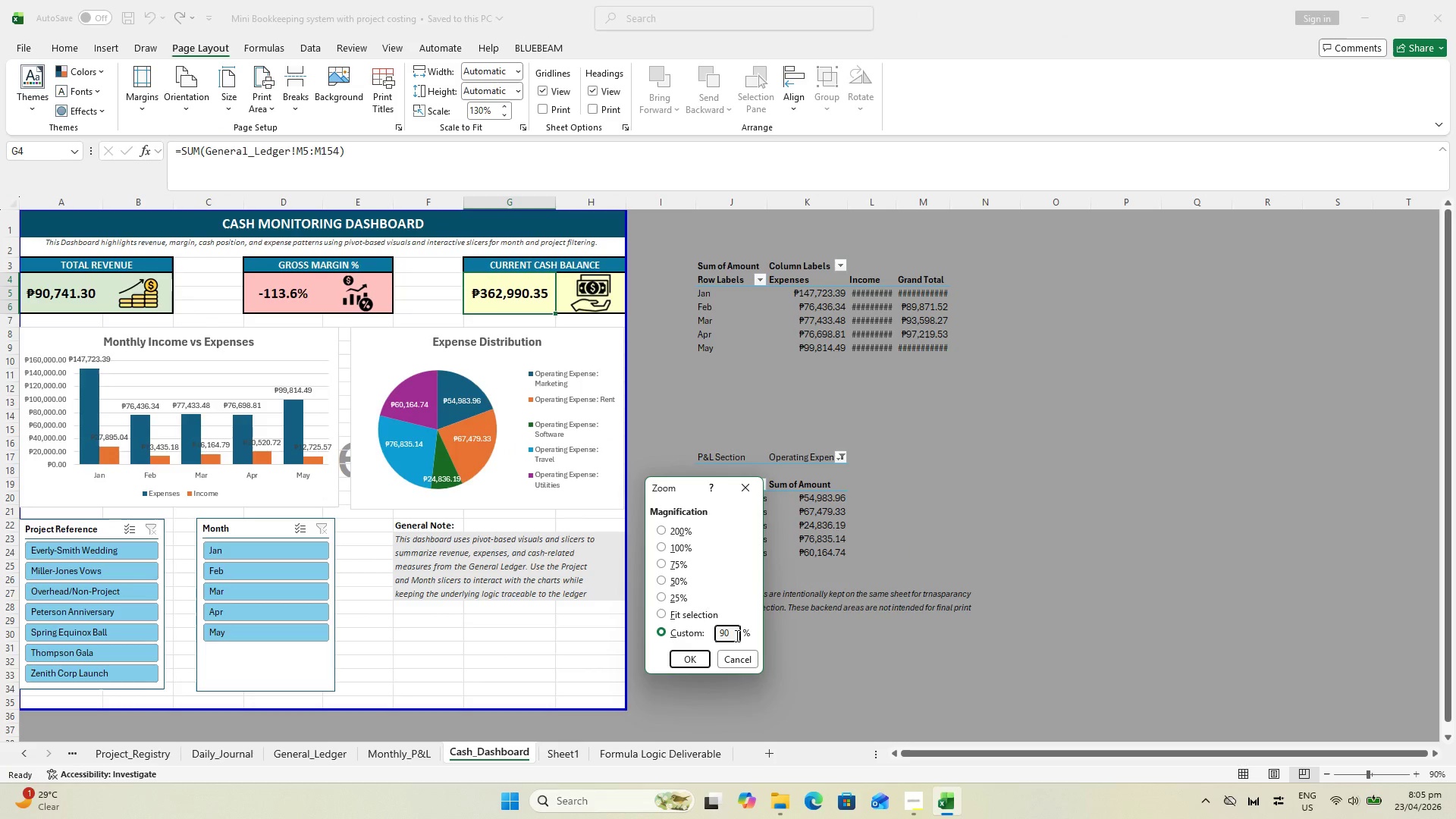 
key(ArrowRight)
 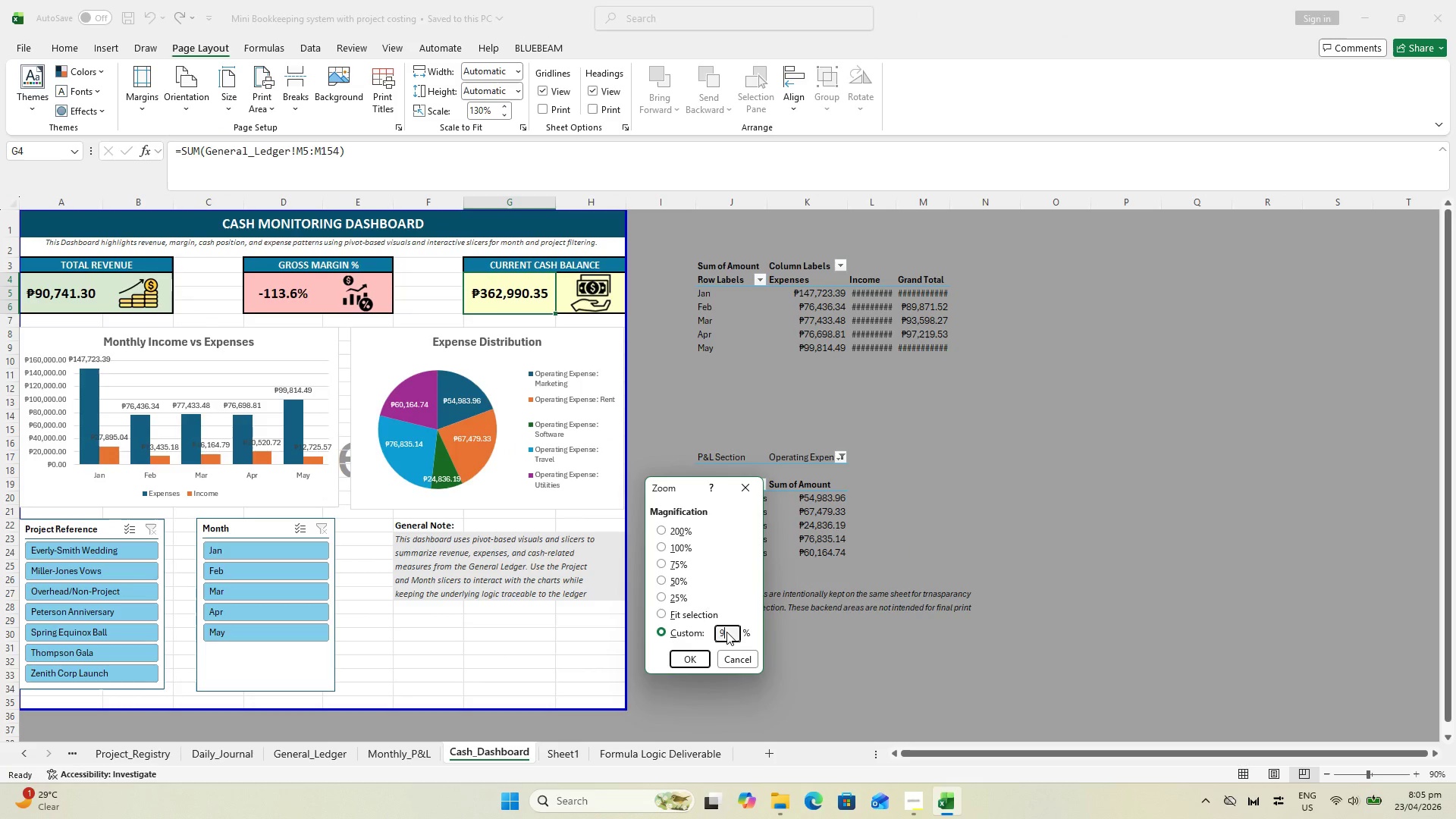 
key(Backspace)
 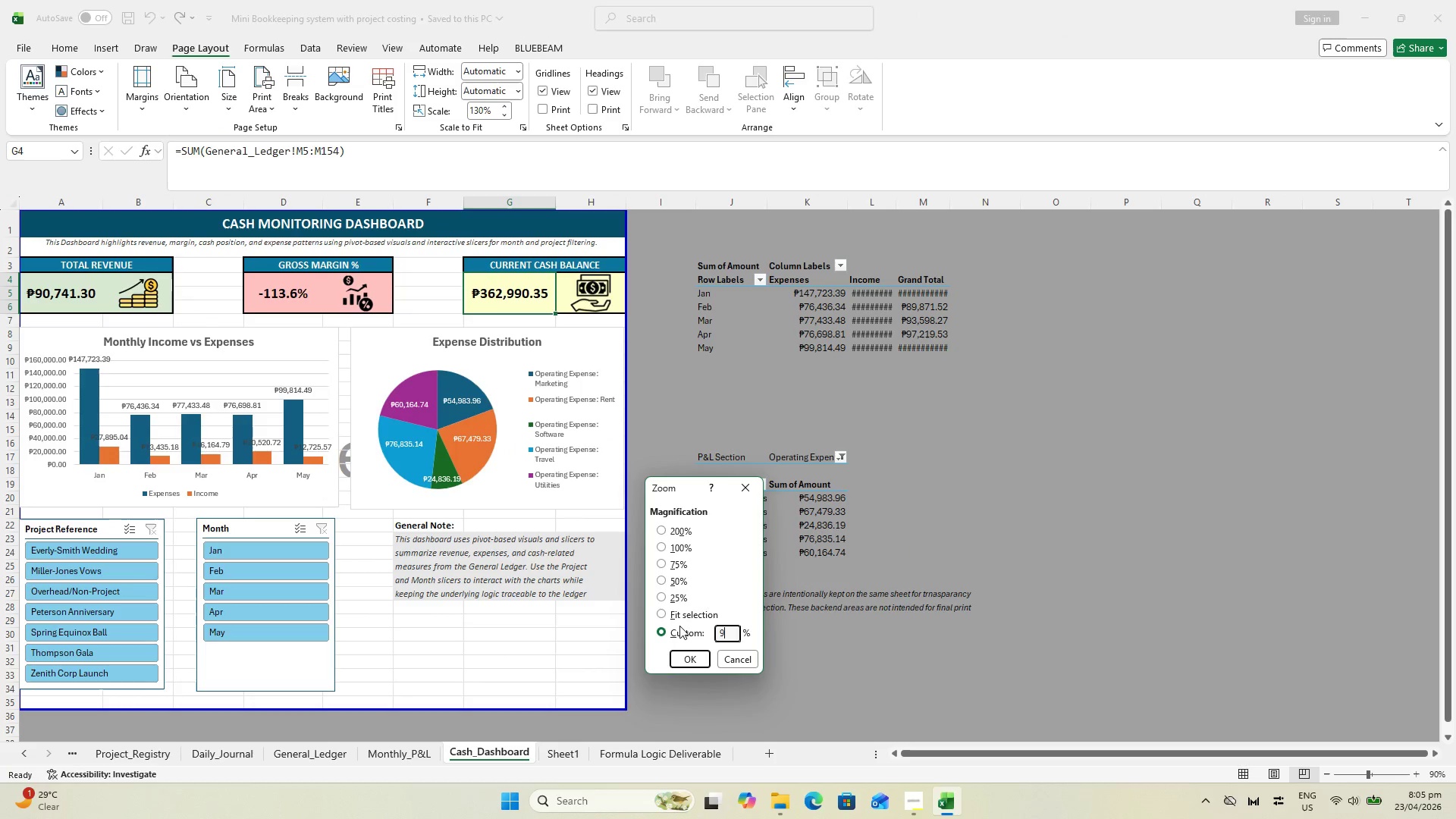 
key(5)
 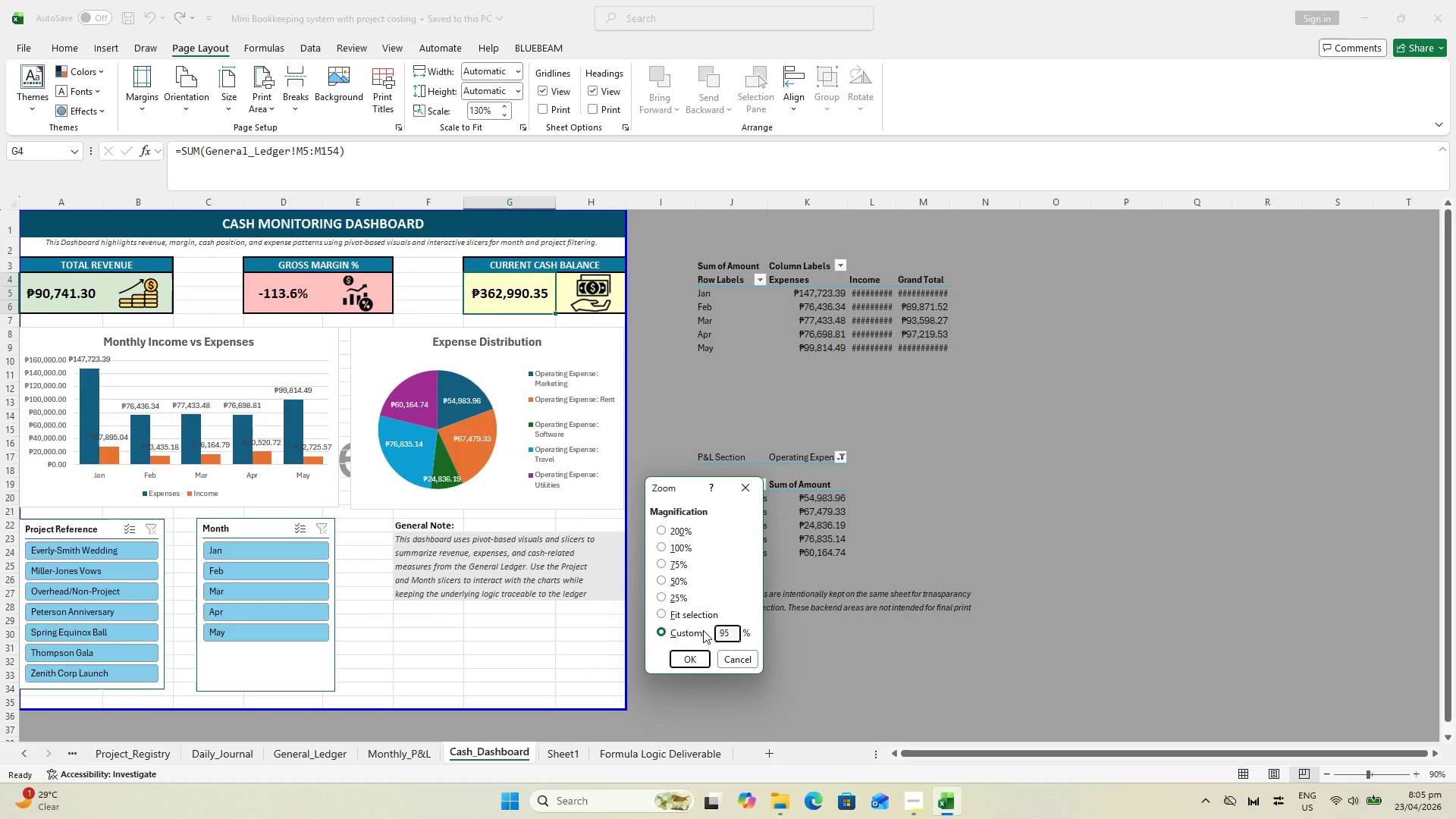 
key(Enter)
 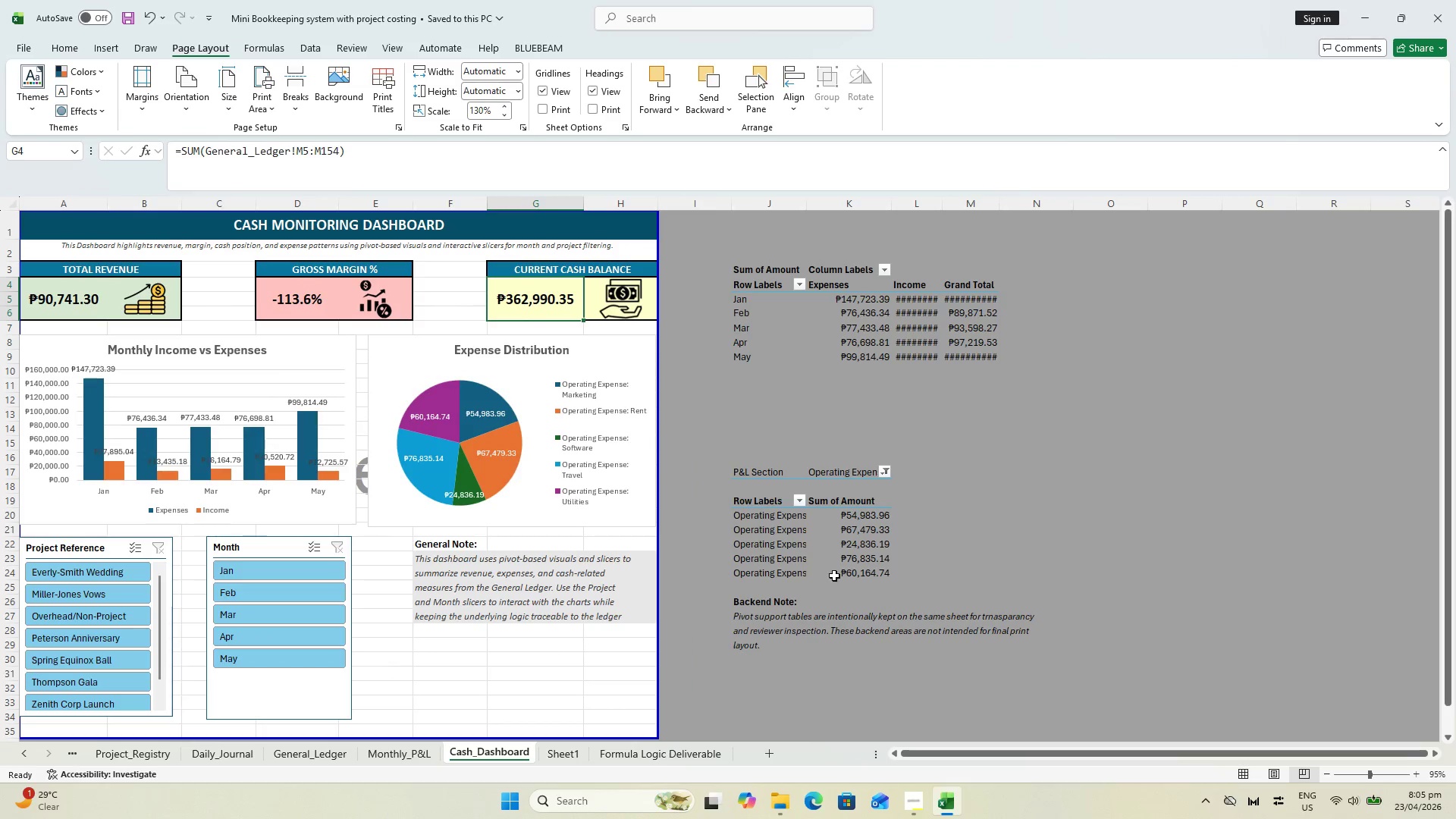 
scroll: coordinate [835, 572], scroll_direction: up, amount: 1.0
 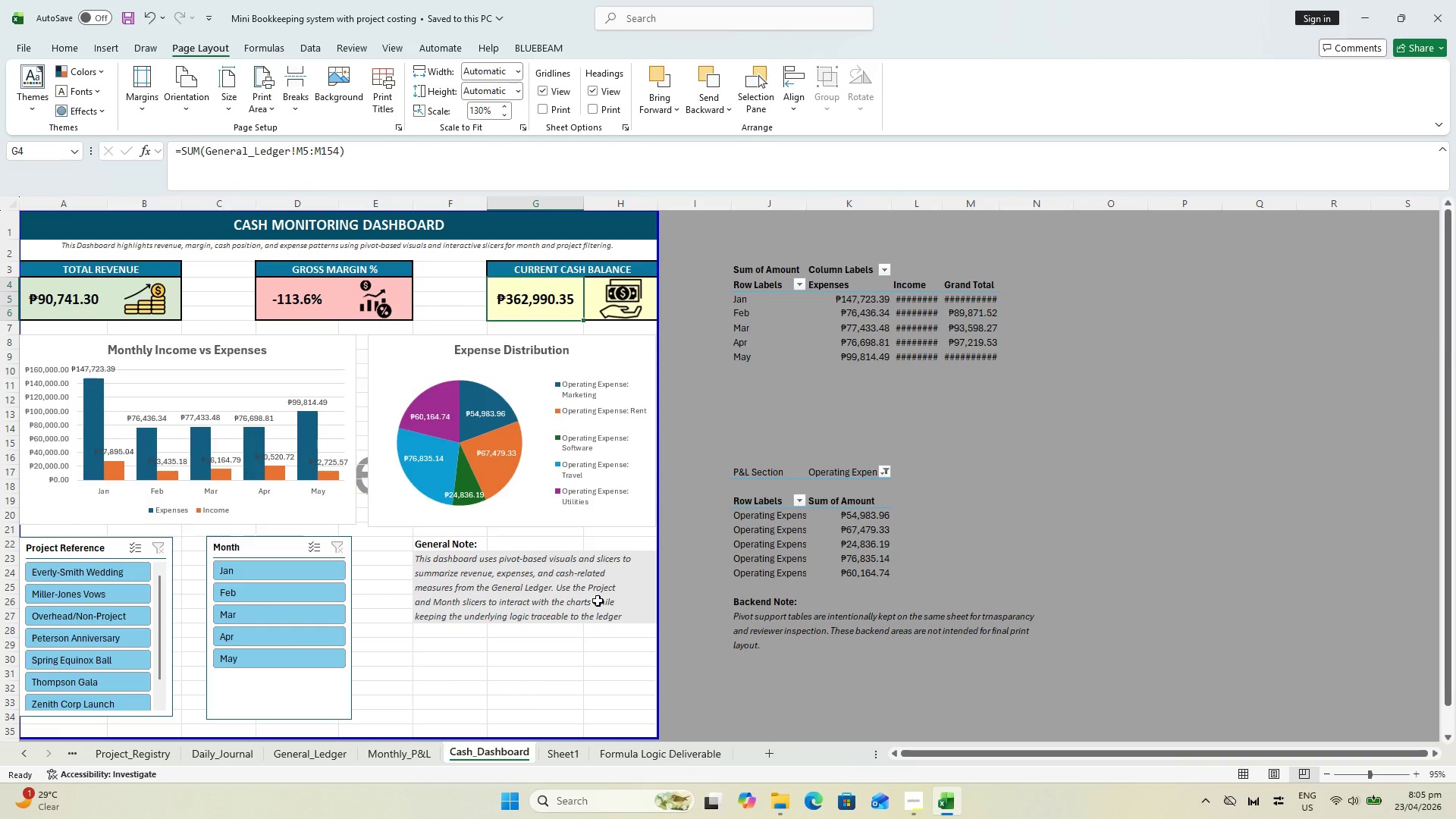 
key(Meta+Shift+S)
 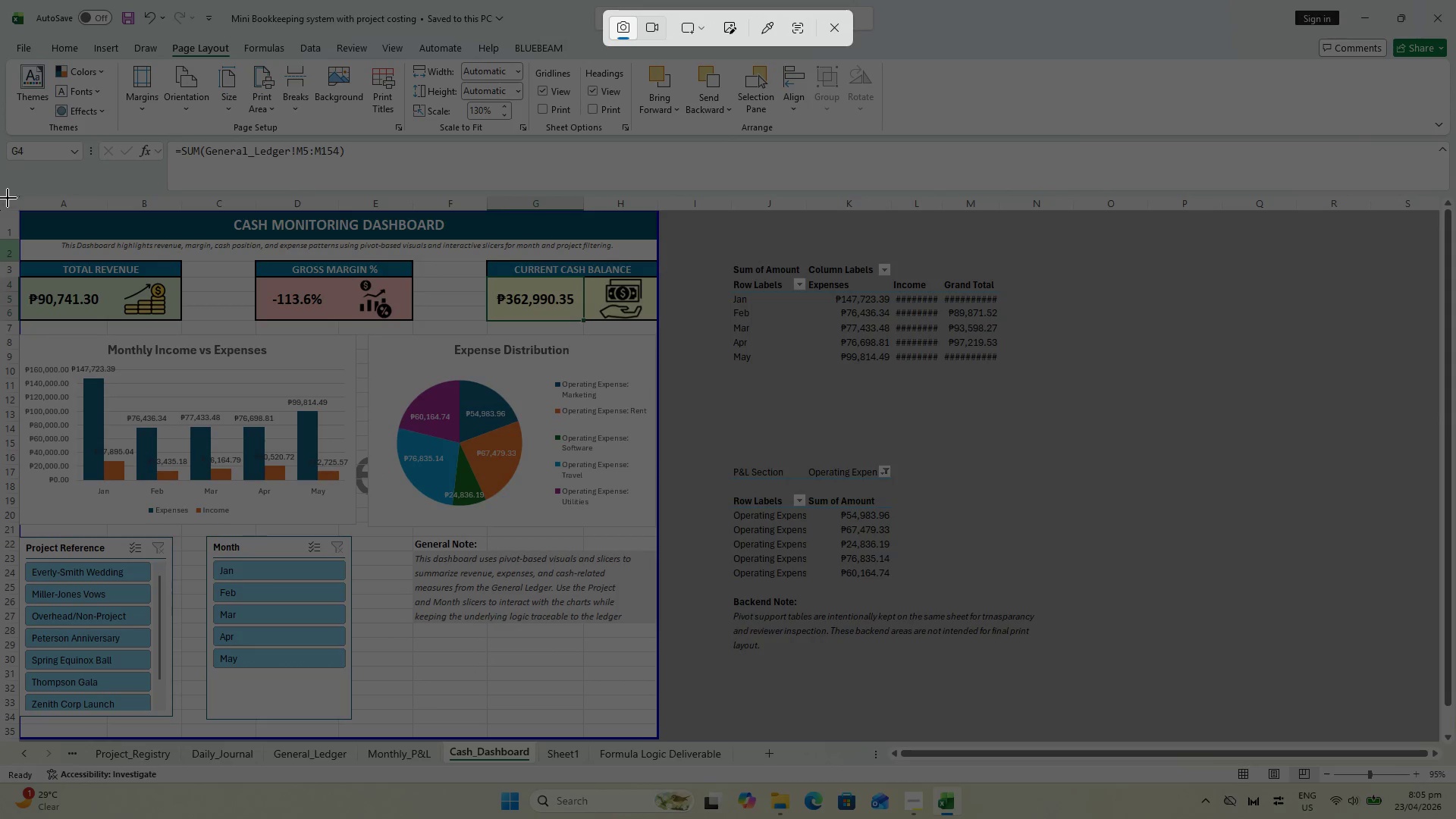 
left_click_drag(start_coordinate=[0, 196], to_coordinate=[660, 763])
 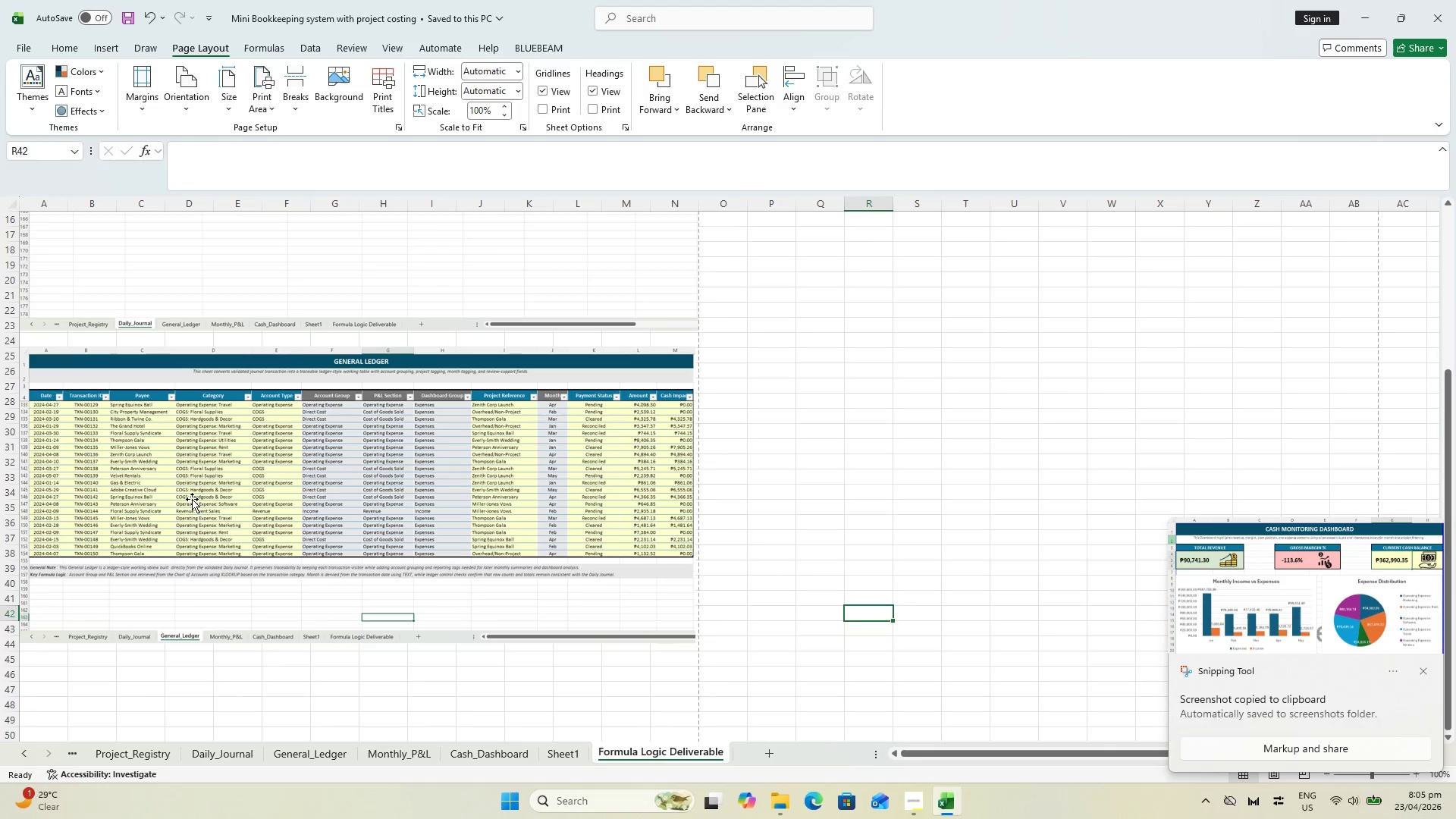 
scroll: coordinate [162, 617], scroll_direction: down, amount: 2.0
 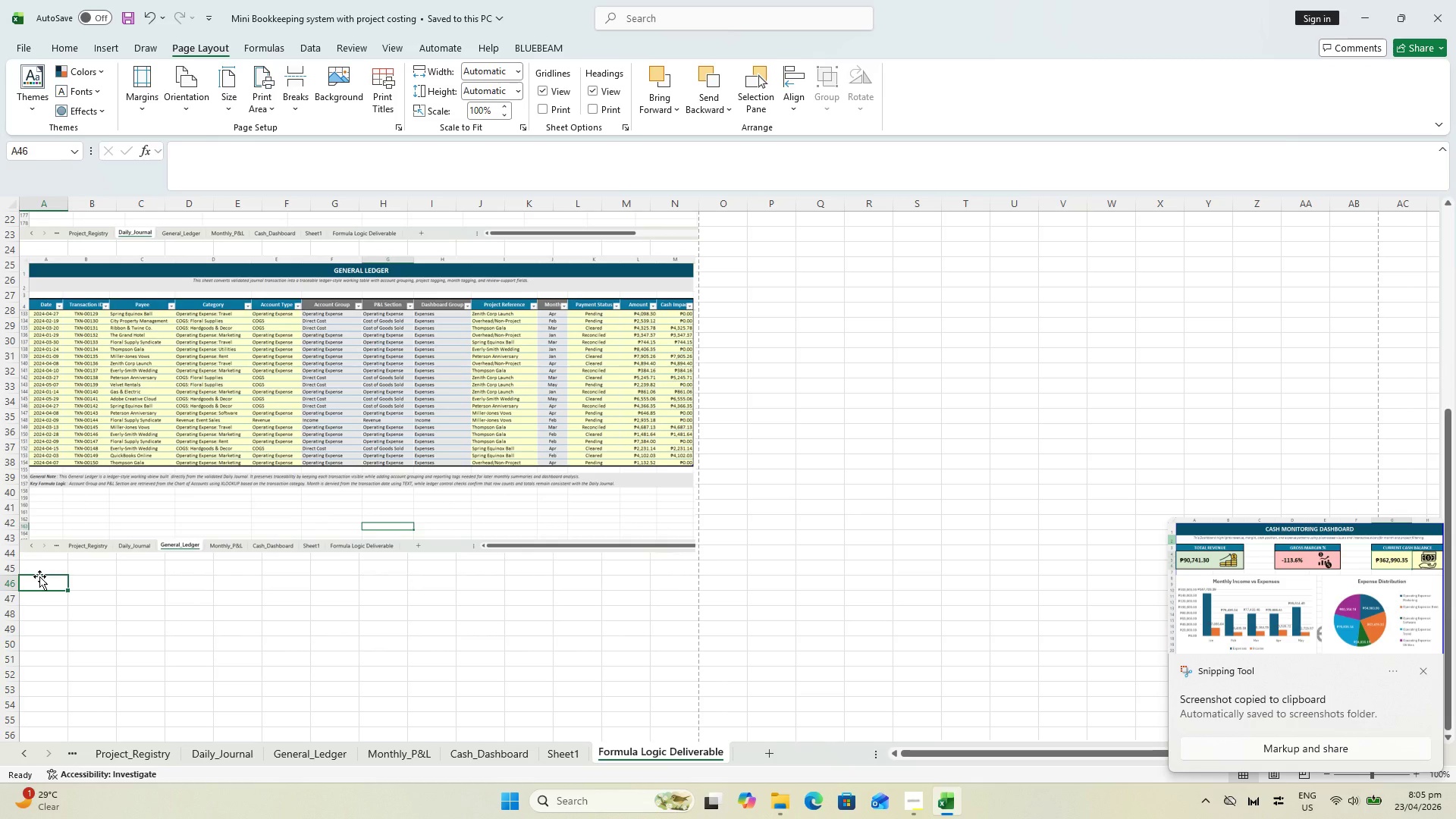 
key(Control+V)
 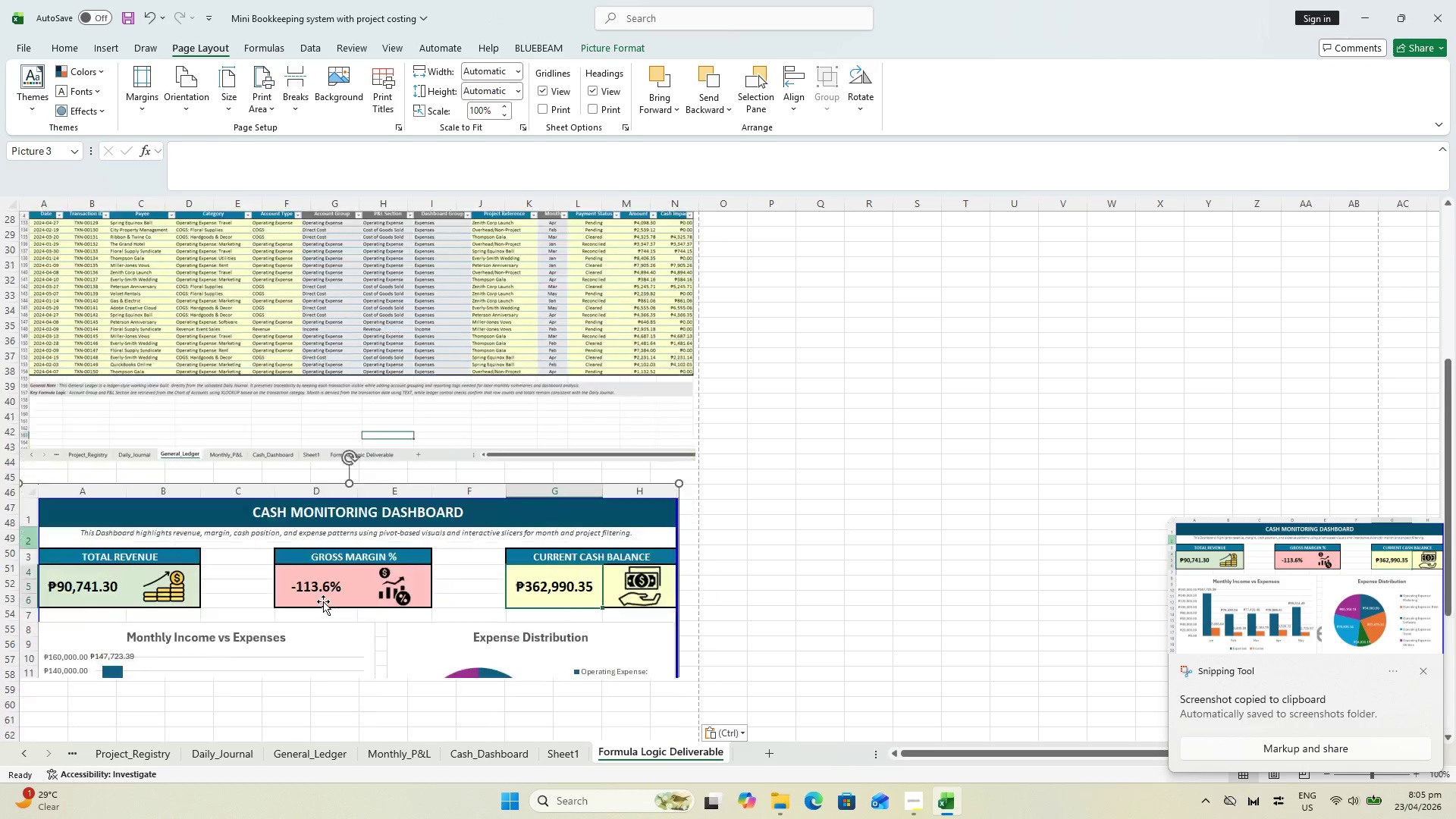 
scroll: coordinate [338, 588], scroll_direction: down, amount: 11.0
 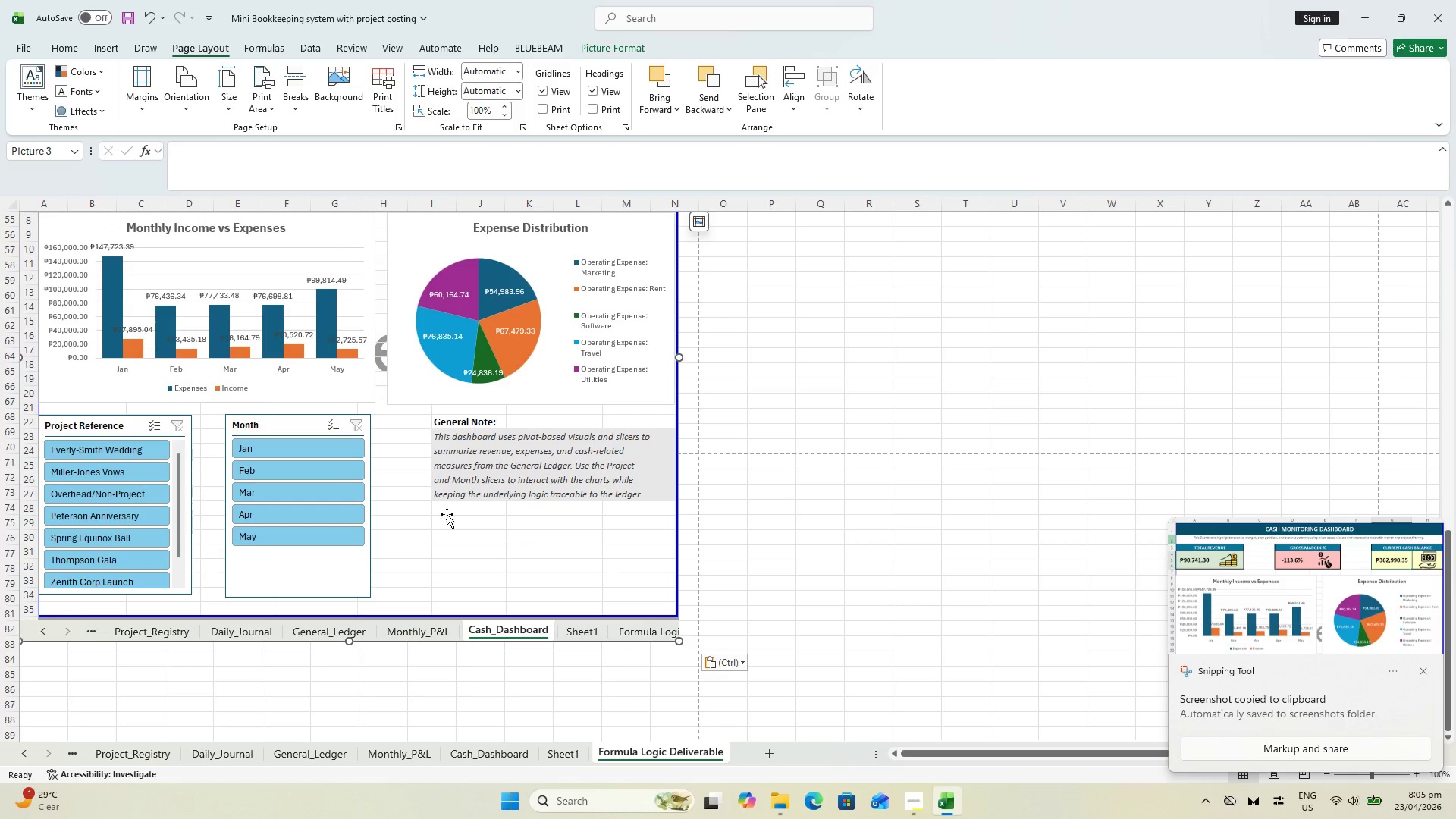 
left_click([529, 526])
 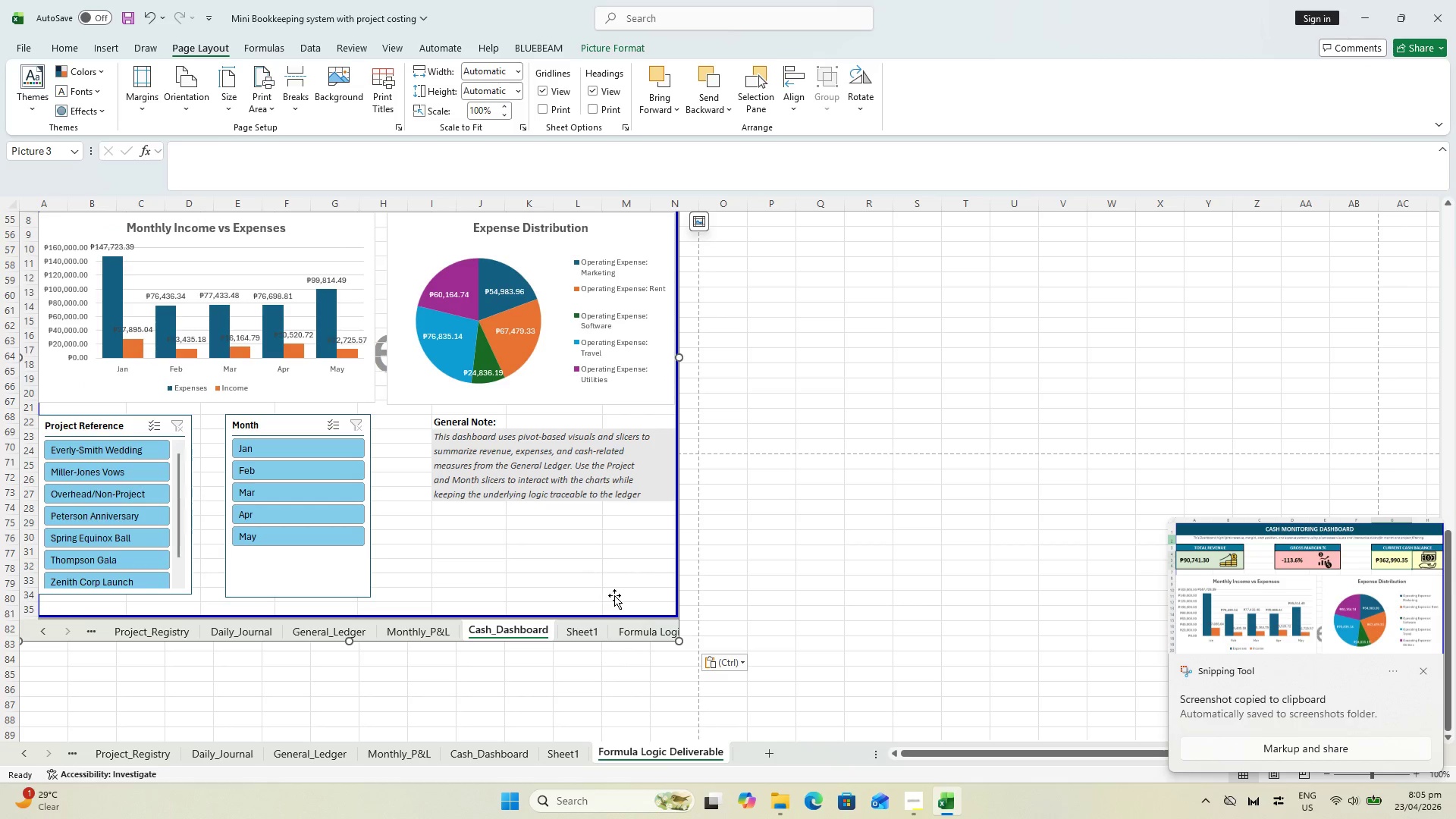 
scroll: coordinate [620, 599], scroll_direction: none, amount: 0.0
 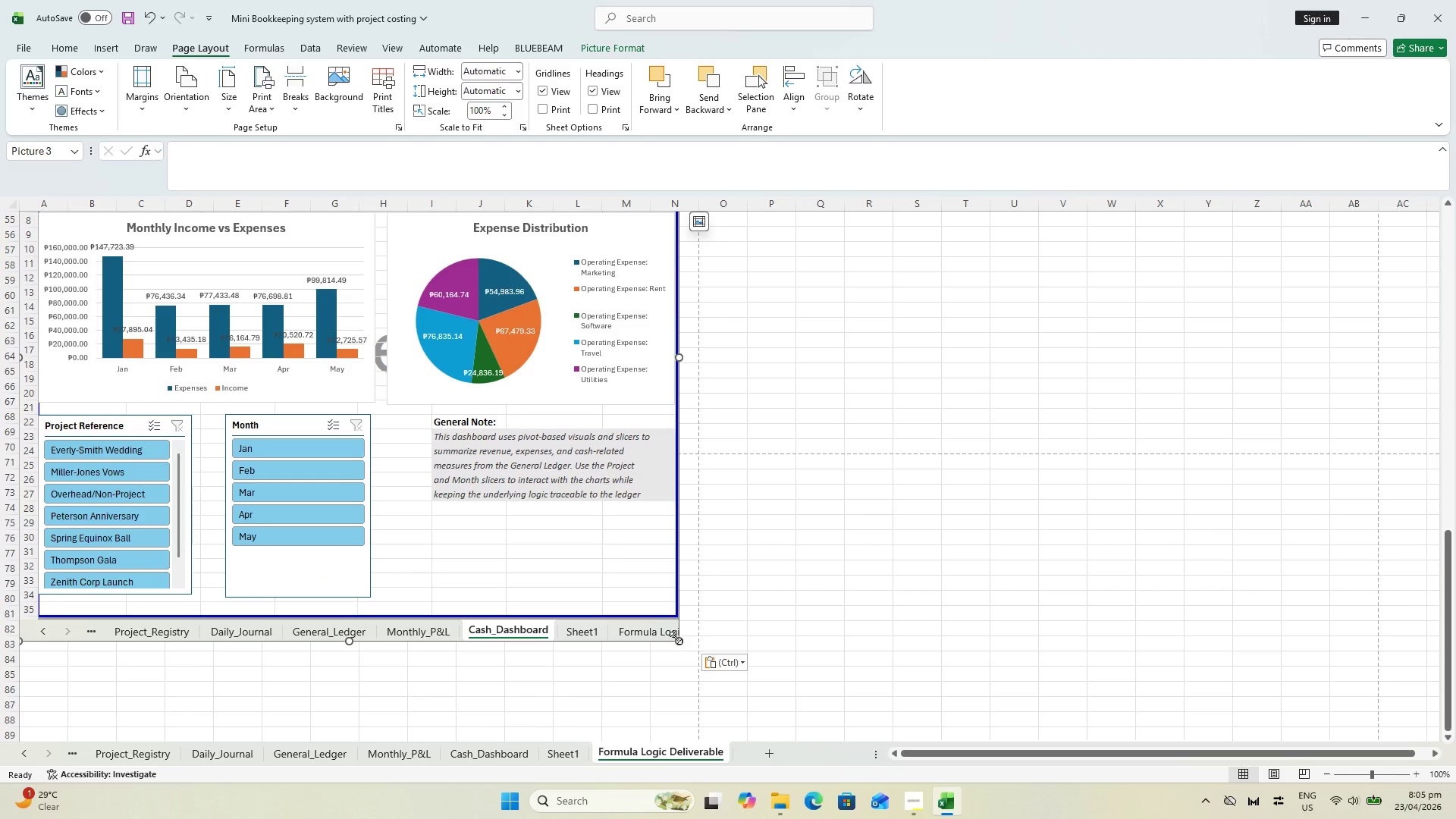 
left_click_drag(start_coordinate=[676, 638], to_coordinate=[695, 500])
 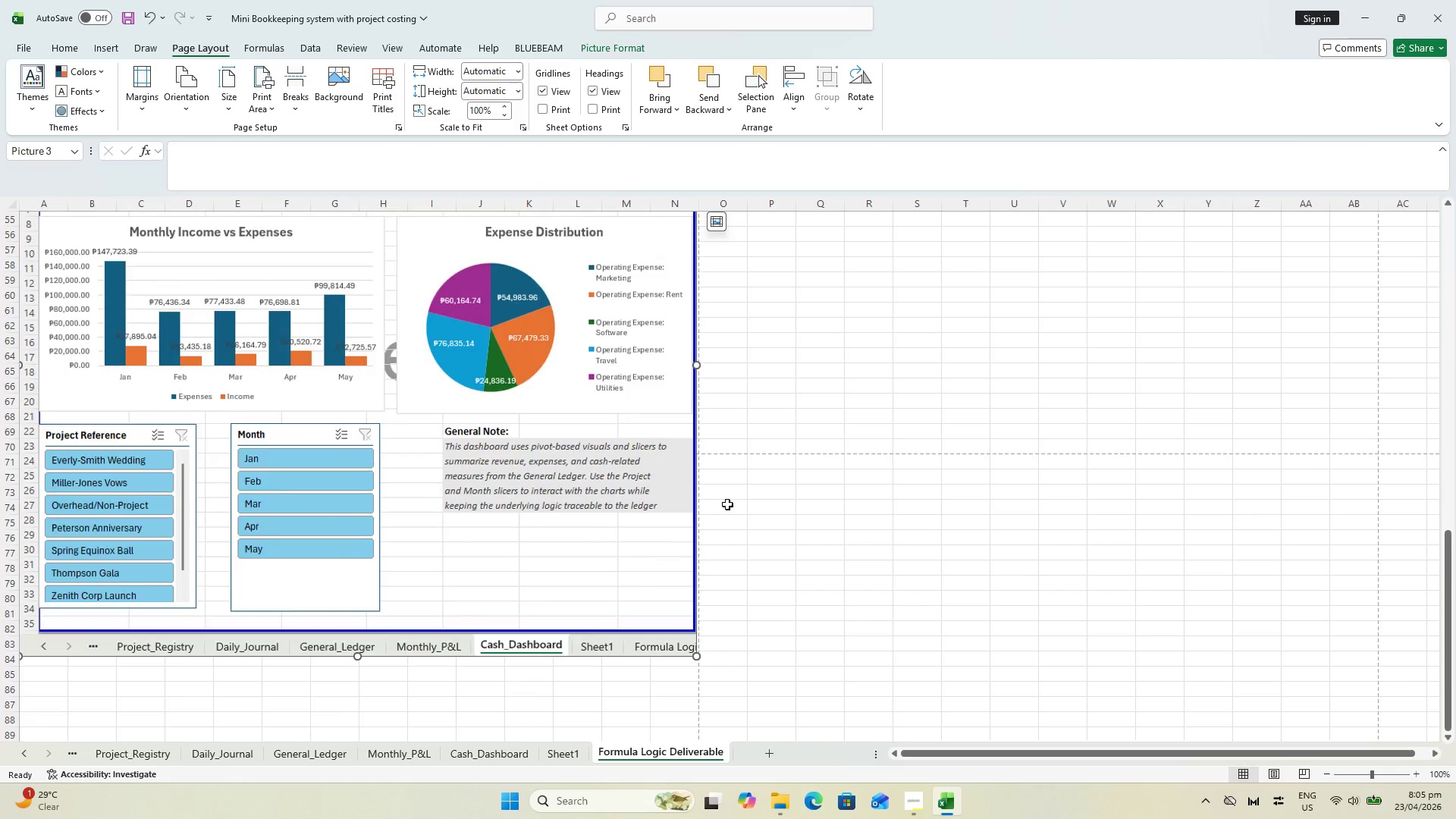 
scroll: coordinate [847, 490], scroll_direction: up, amount: 21.0
 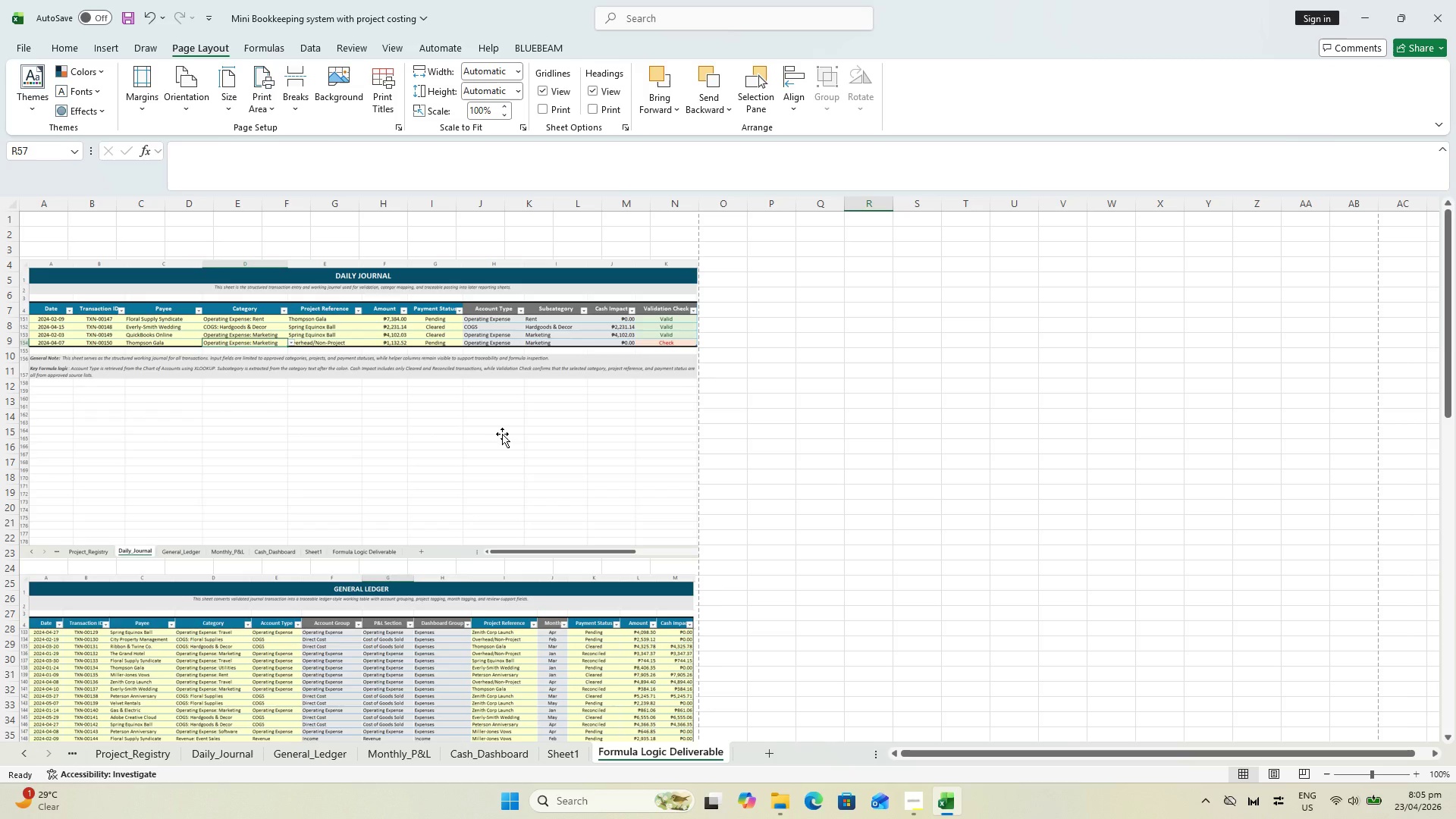 
key(Control+ControlLeft)
 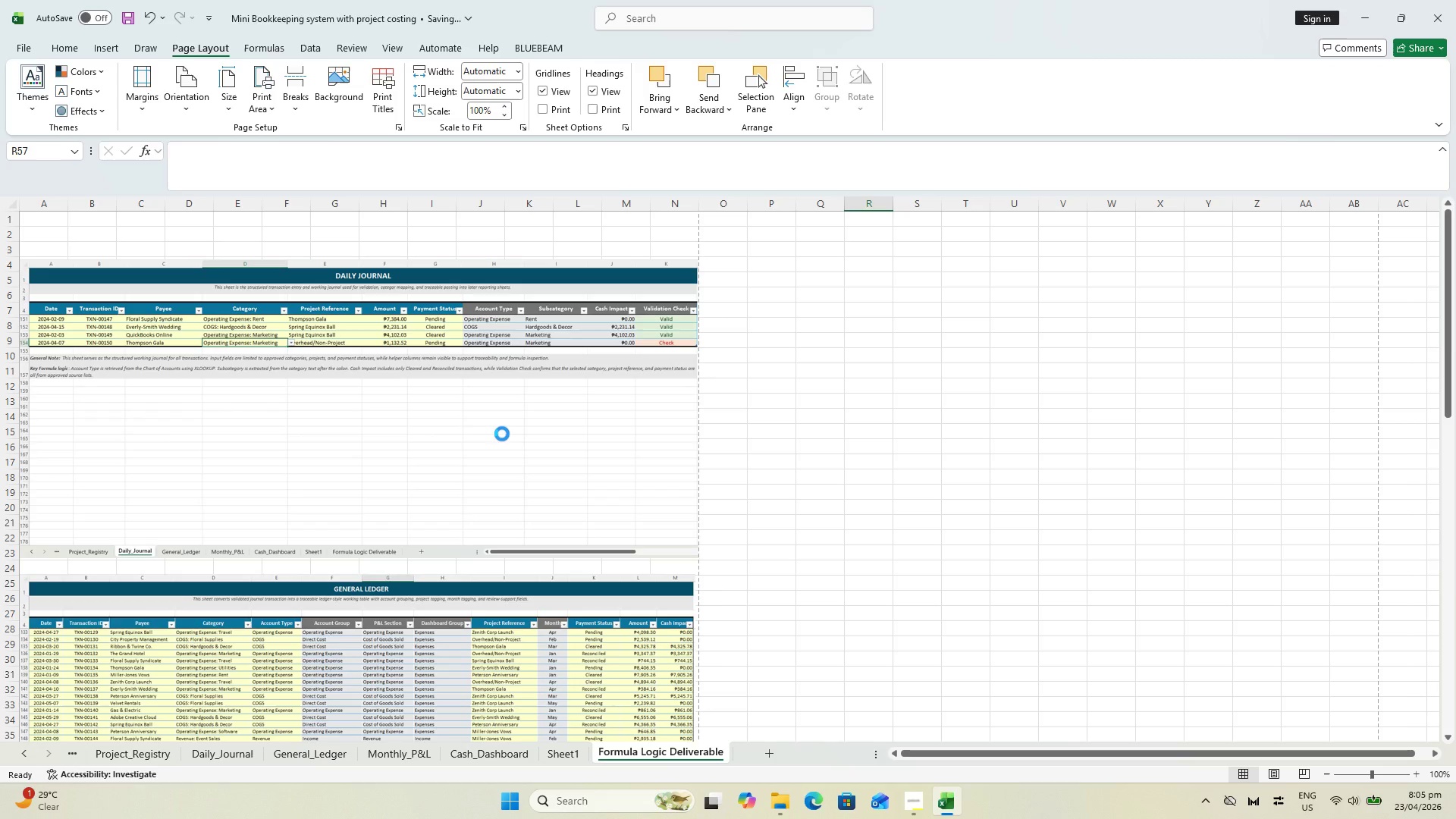 
key(Control+S)
 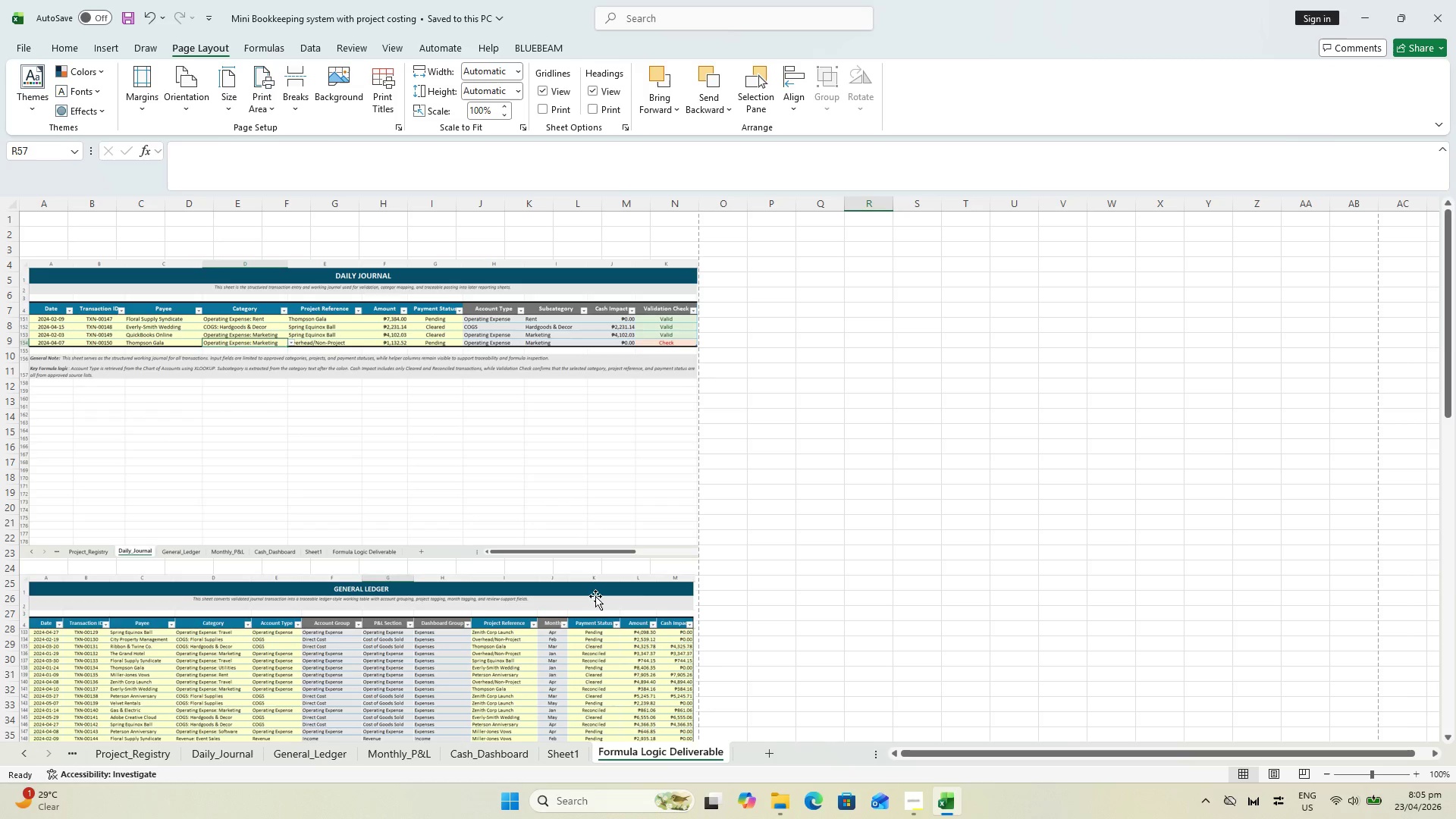 
scroll: coordinate [657, 586], scroll_direction: down, amount: 16.0
 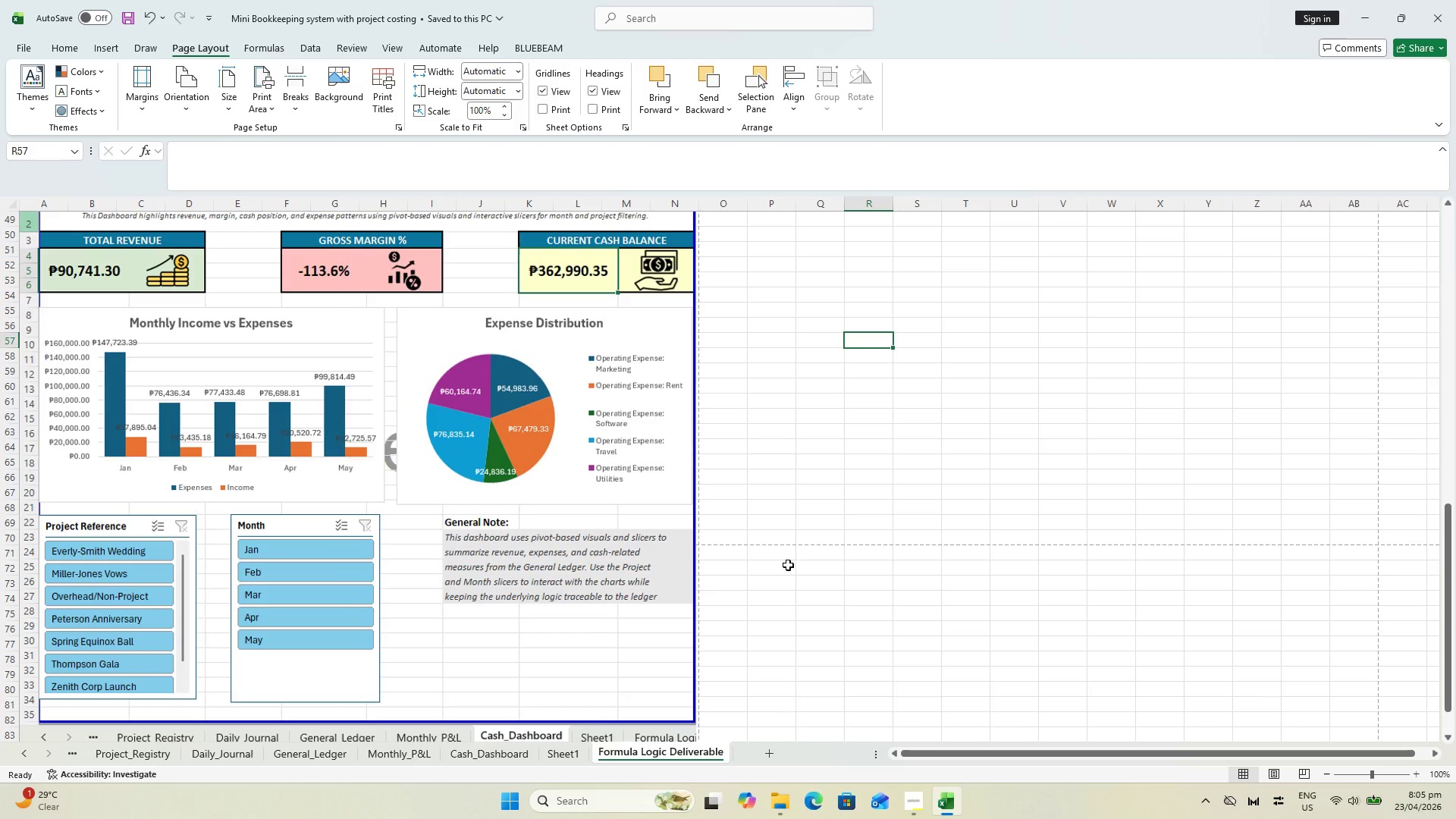 
key(Control+S)
 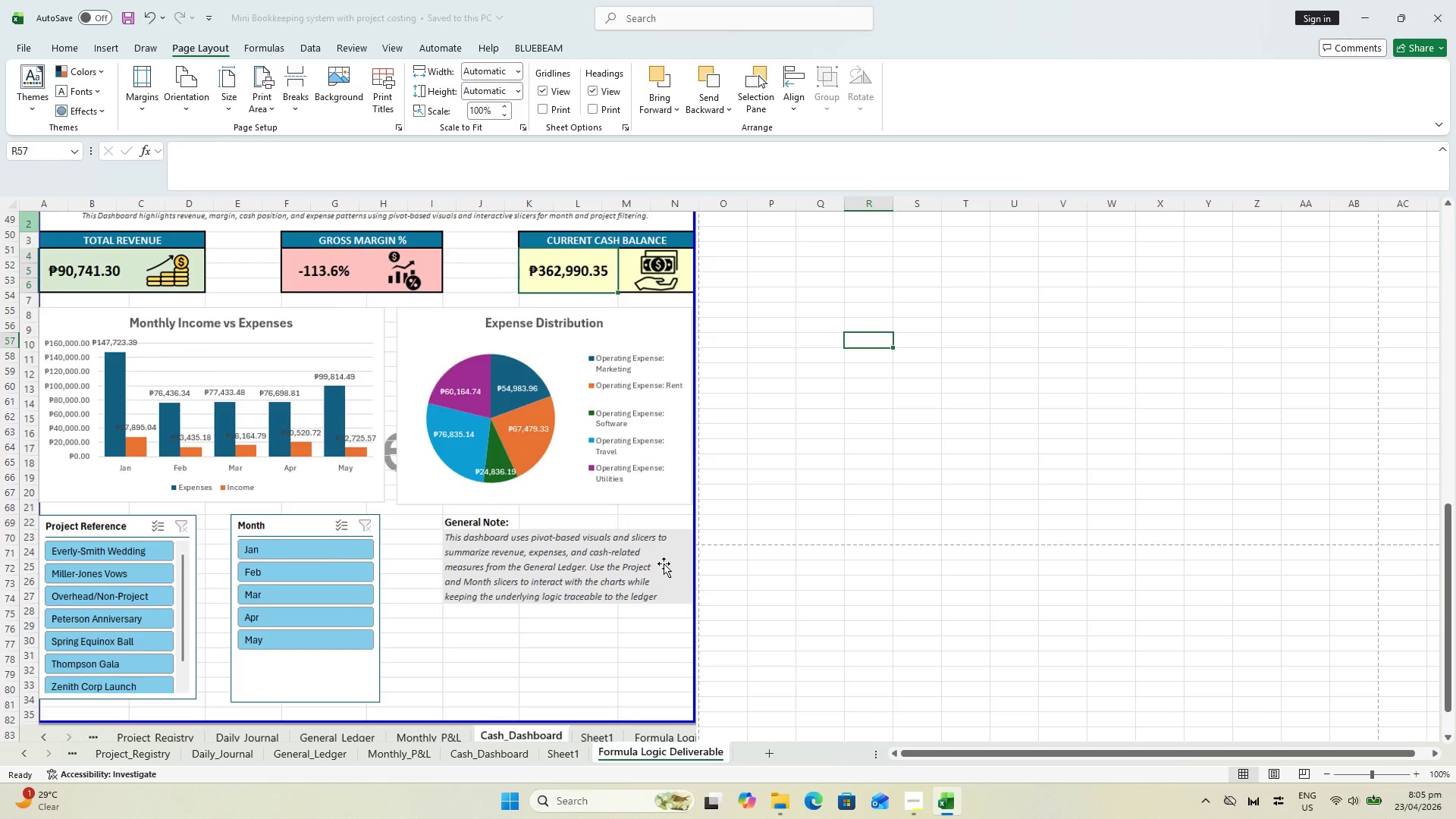 
scroll: coordinate [674, 566], scroll_direction: none, amount: 0.0
 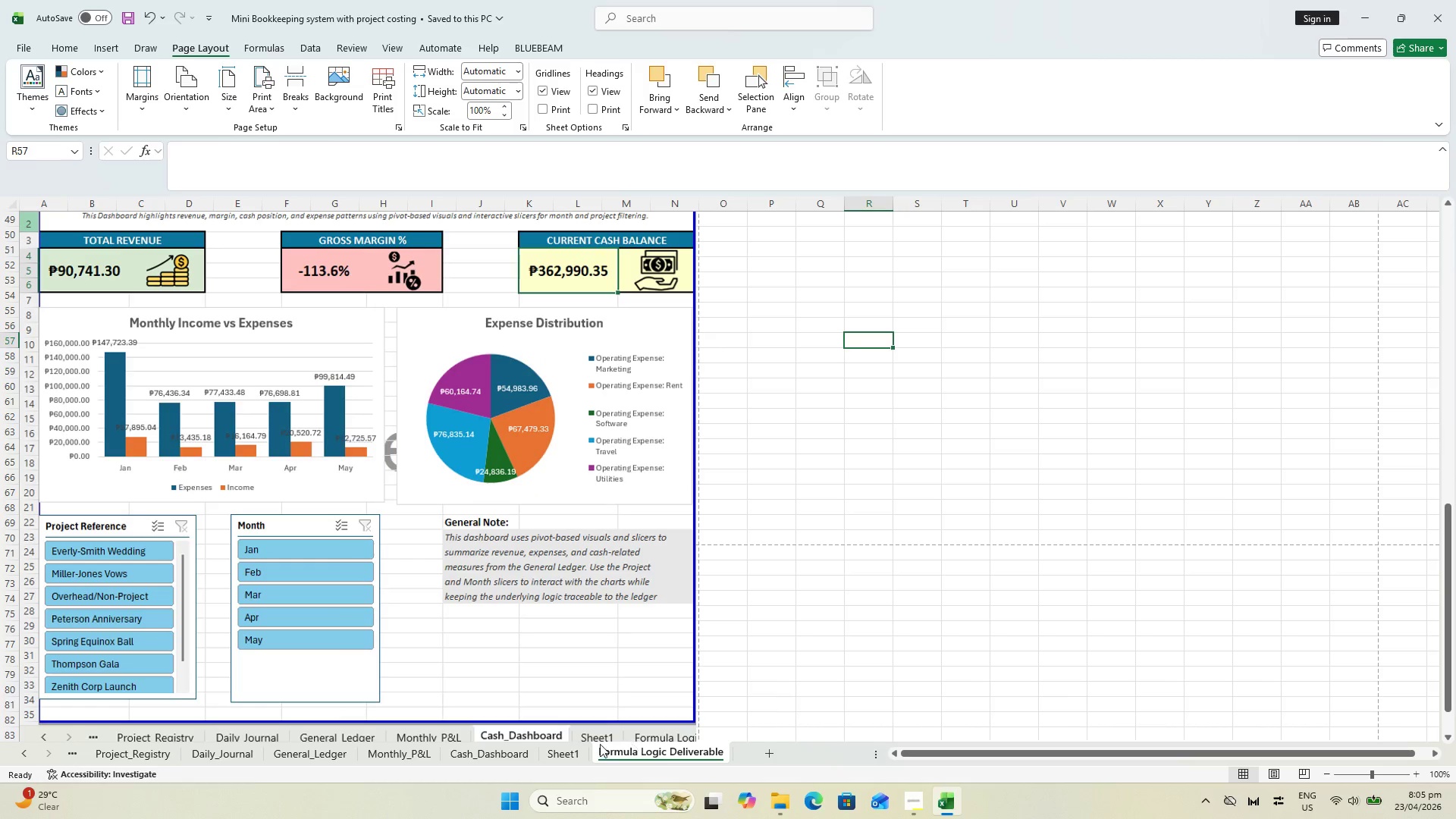 
left_click([574, 744])
 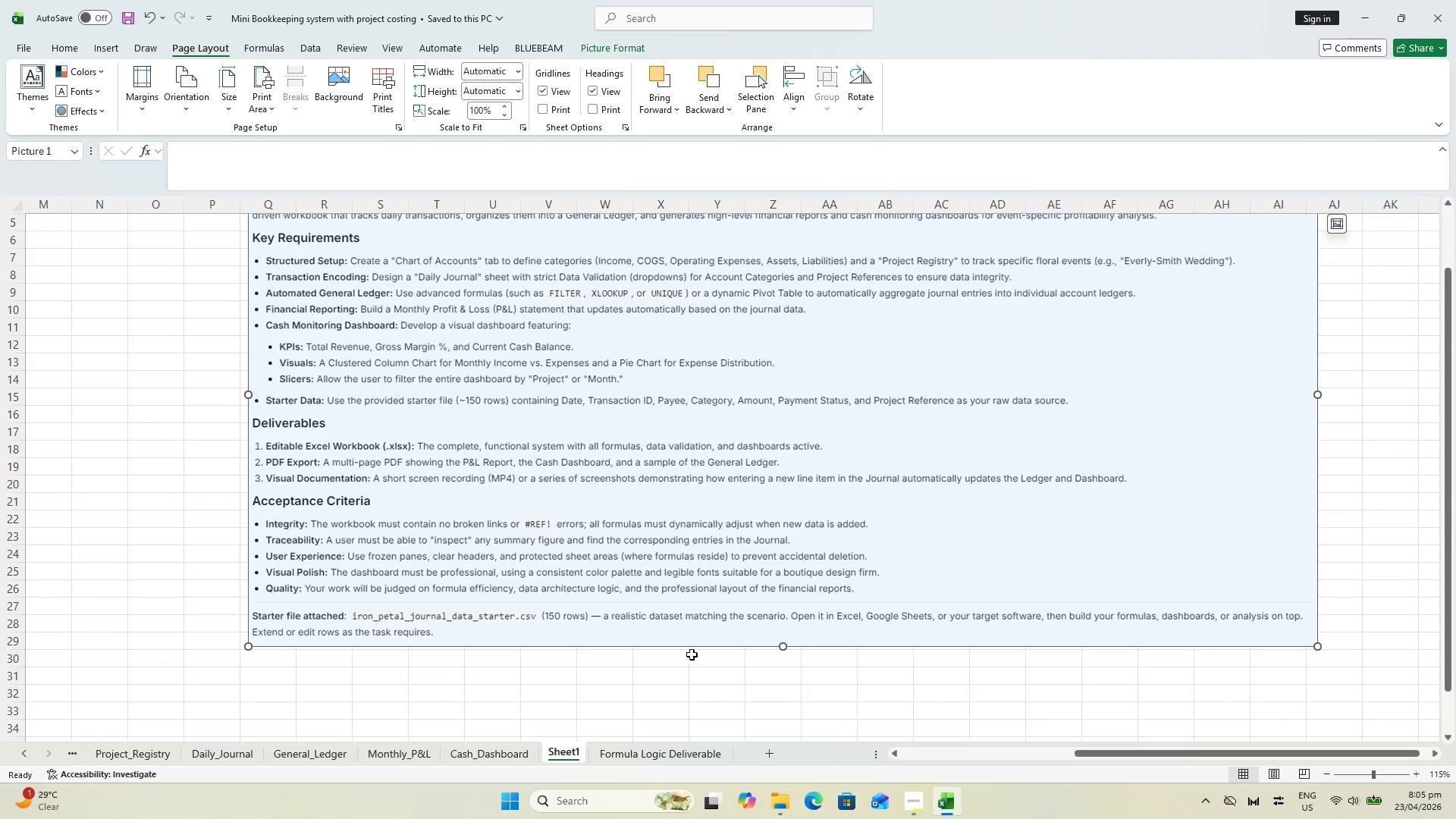 
scroll: coordinate [716, 632], scroll_direction: down, amount: 2.0
 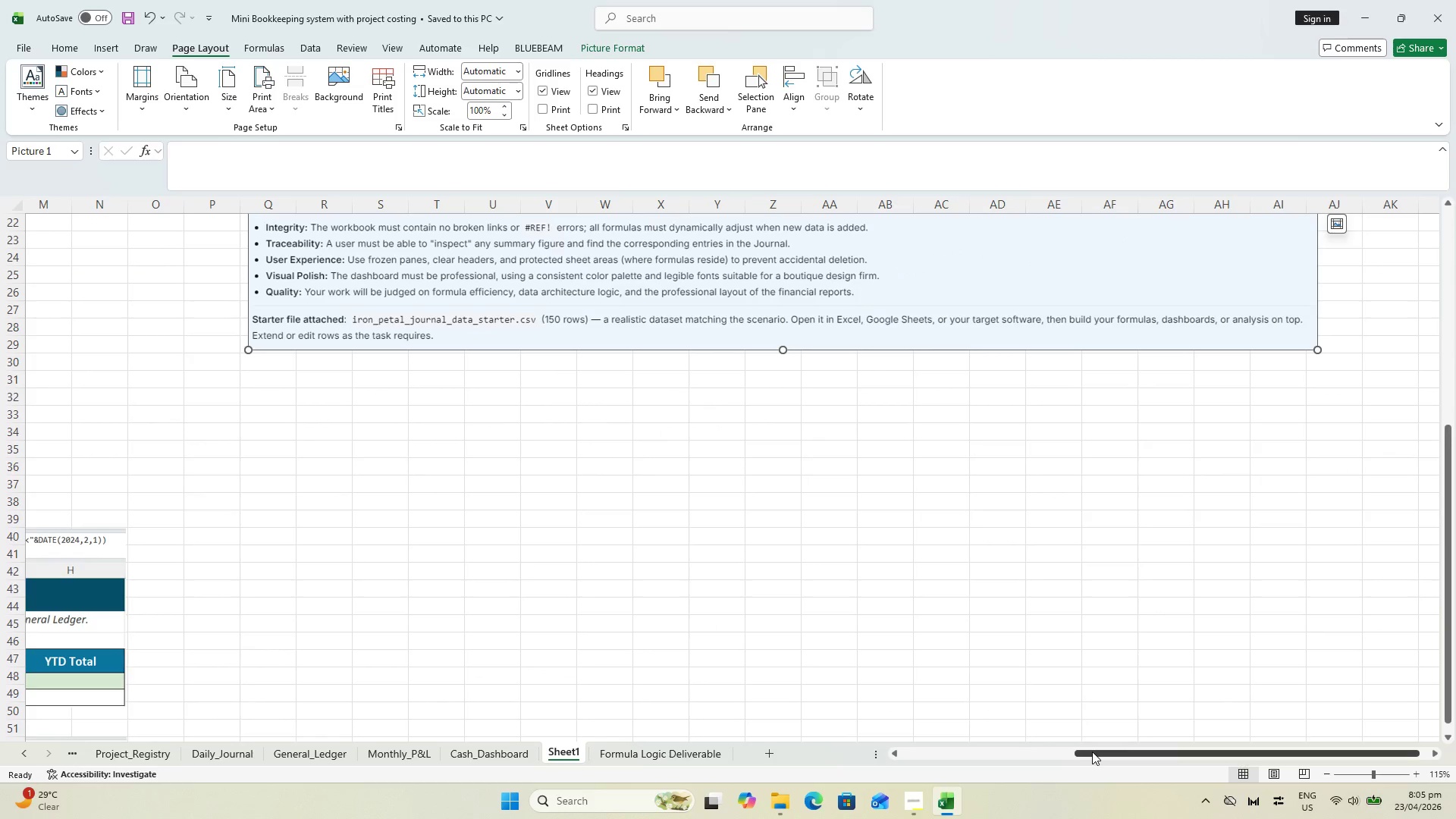 
left_click_drag(start_coordinate=[1093, 752], to_coordinate=[610, 728])
 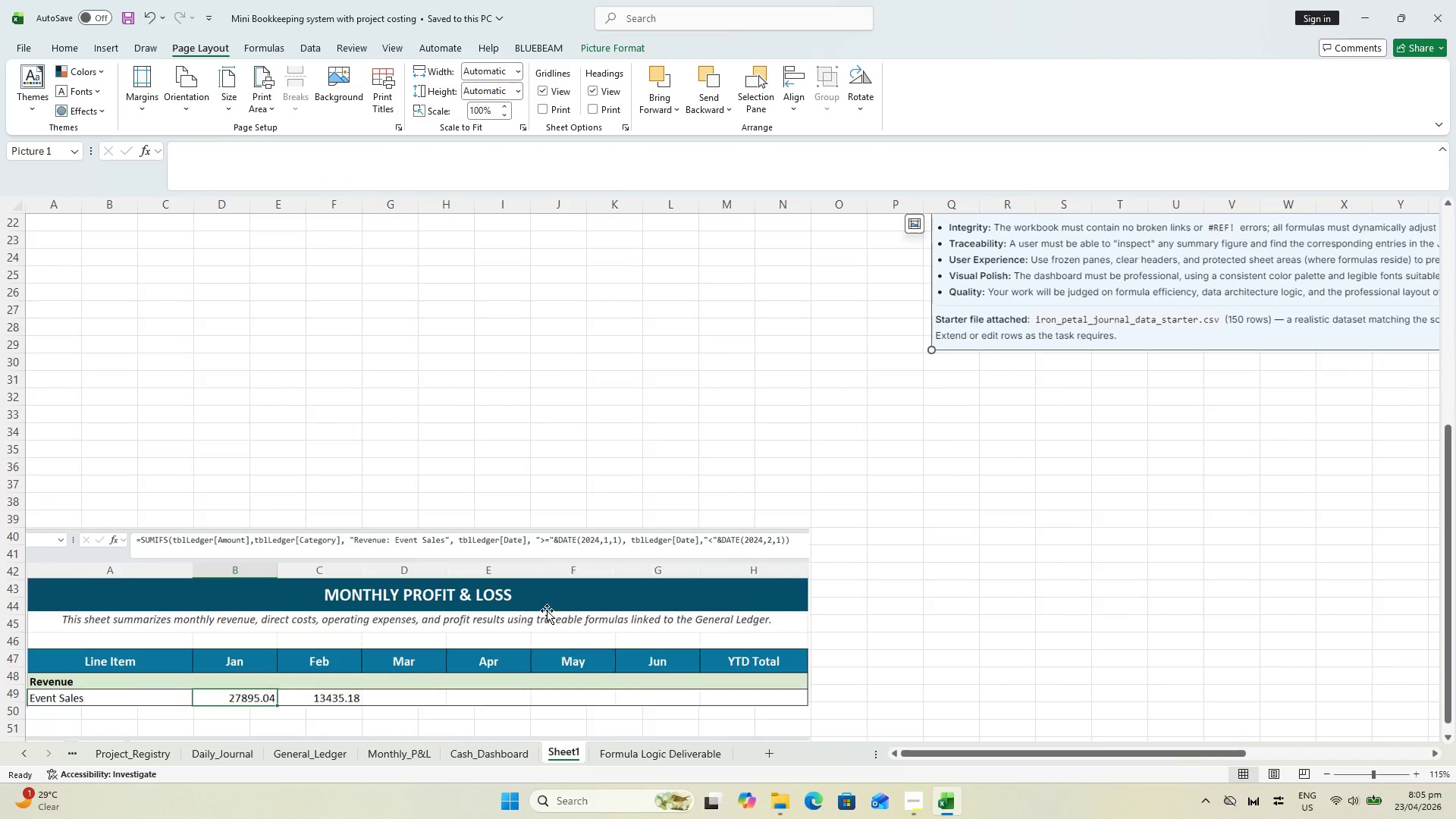 
scroll: coordinate [556, 631], scroll_direction: down, amount: 17.0
 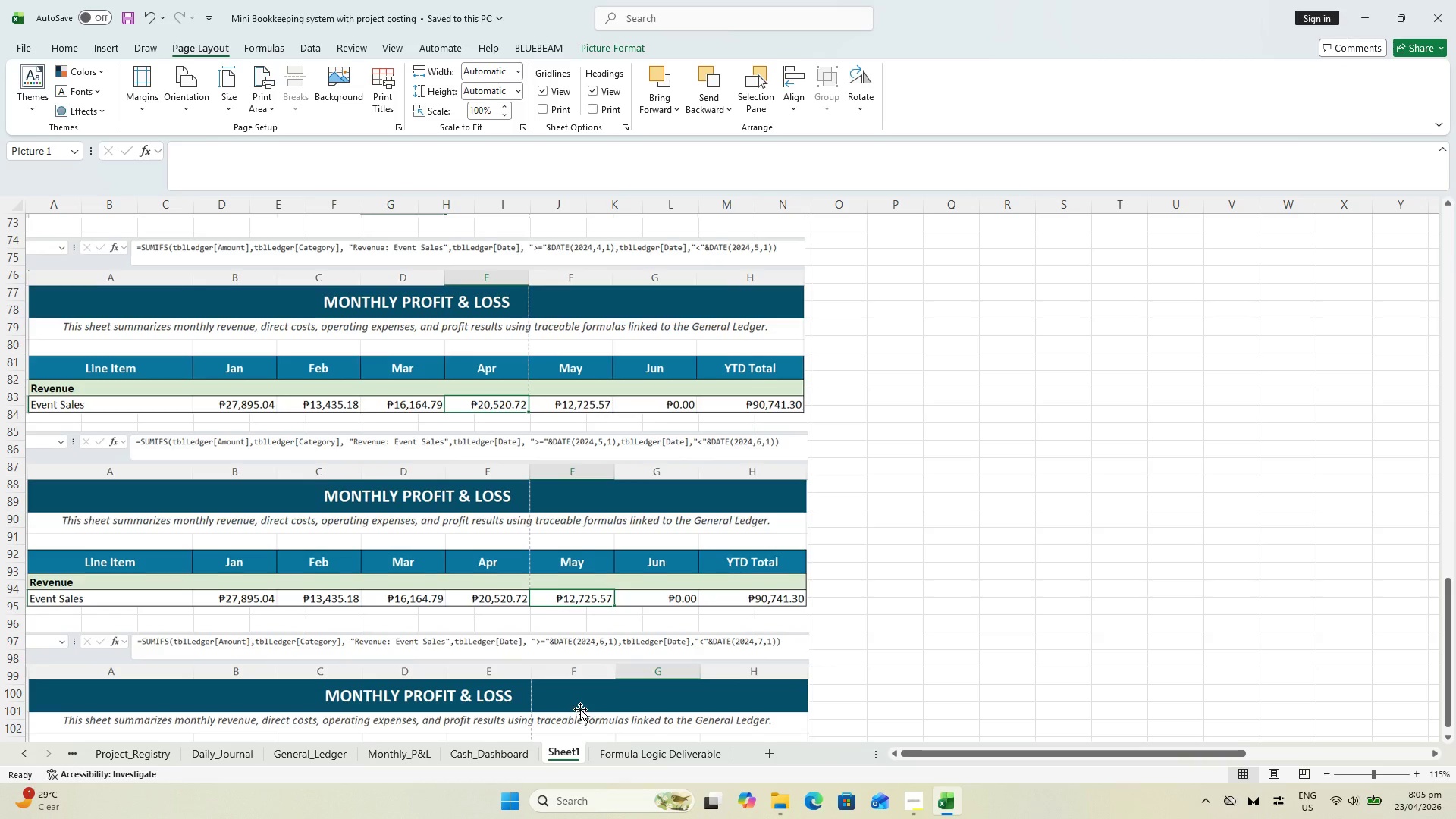 
scroll: coordinate [566, 547], scroll_direction: up, amount: 4.0
 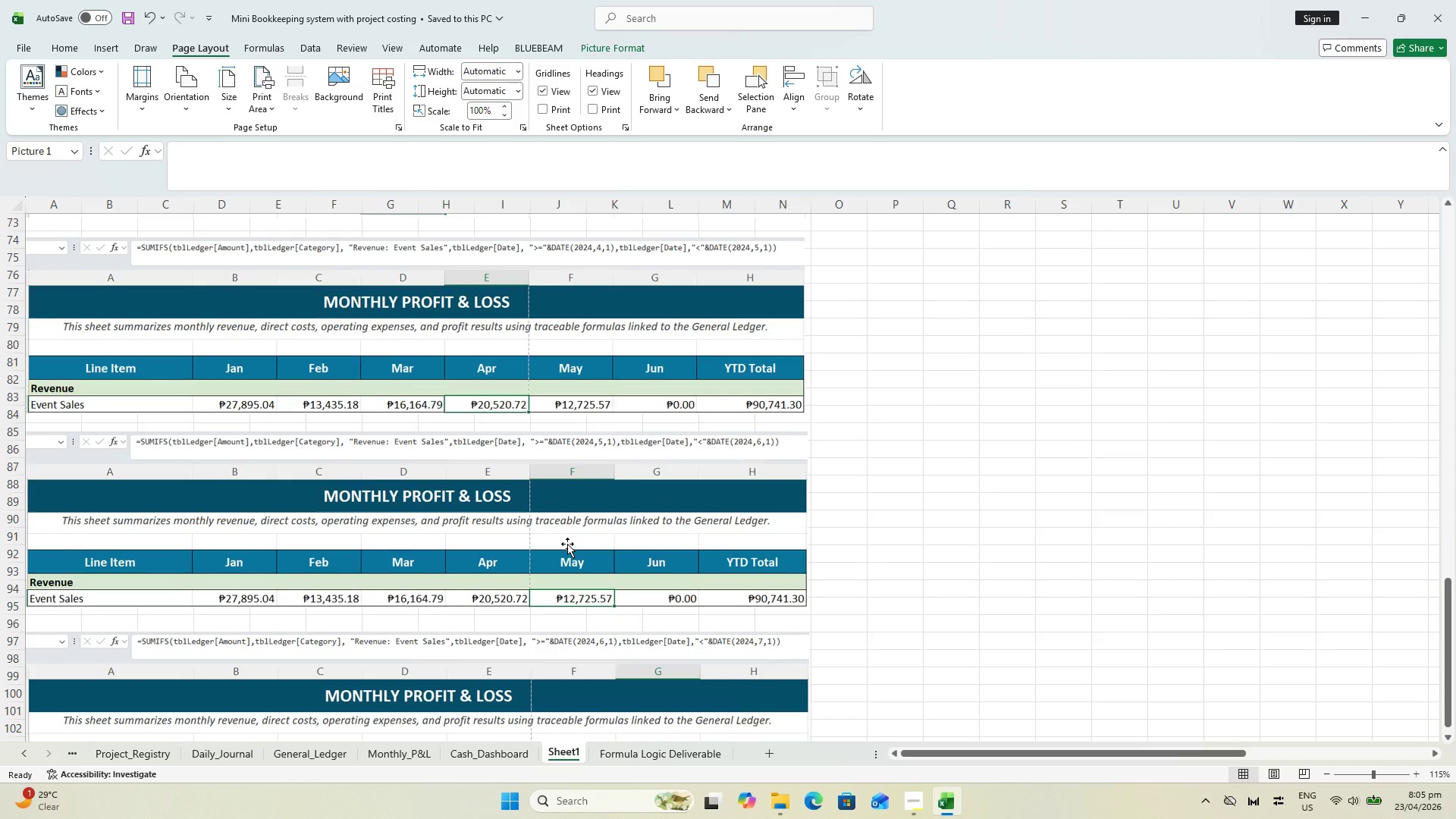 
key(Control+S)
 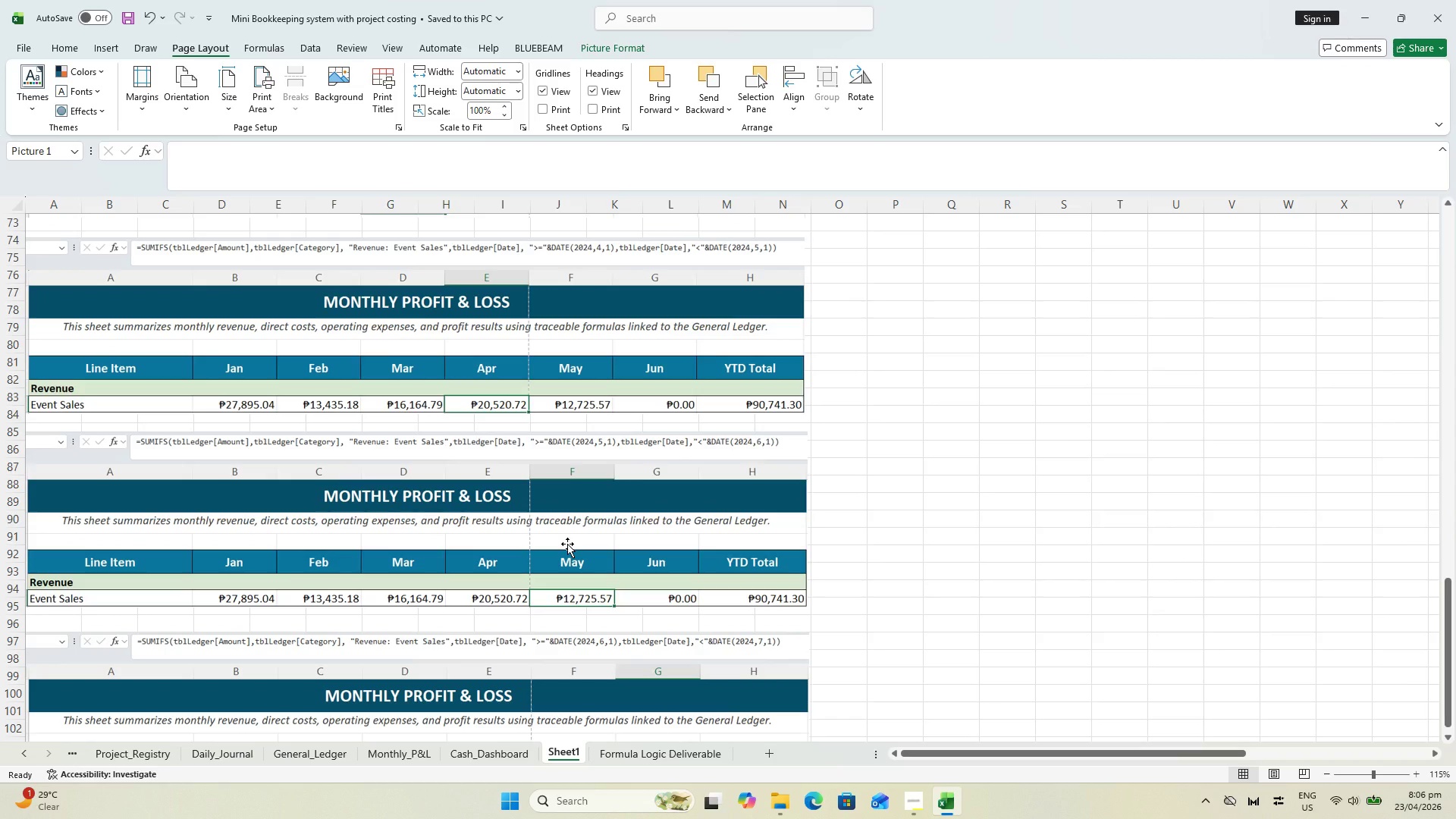 
wait(5.42)
 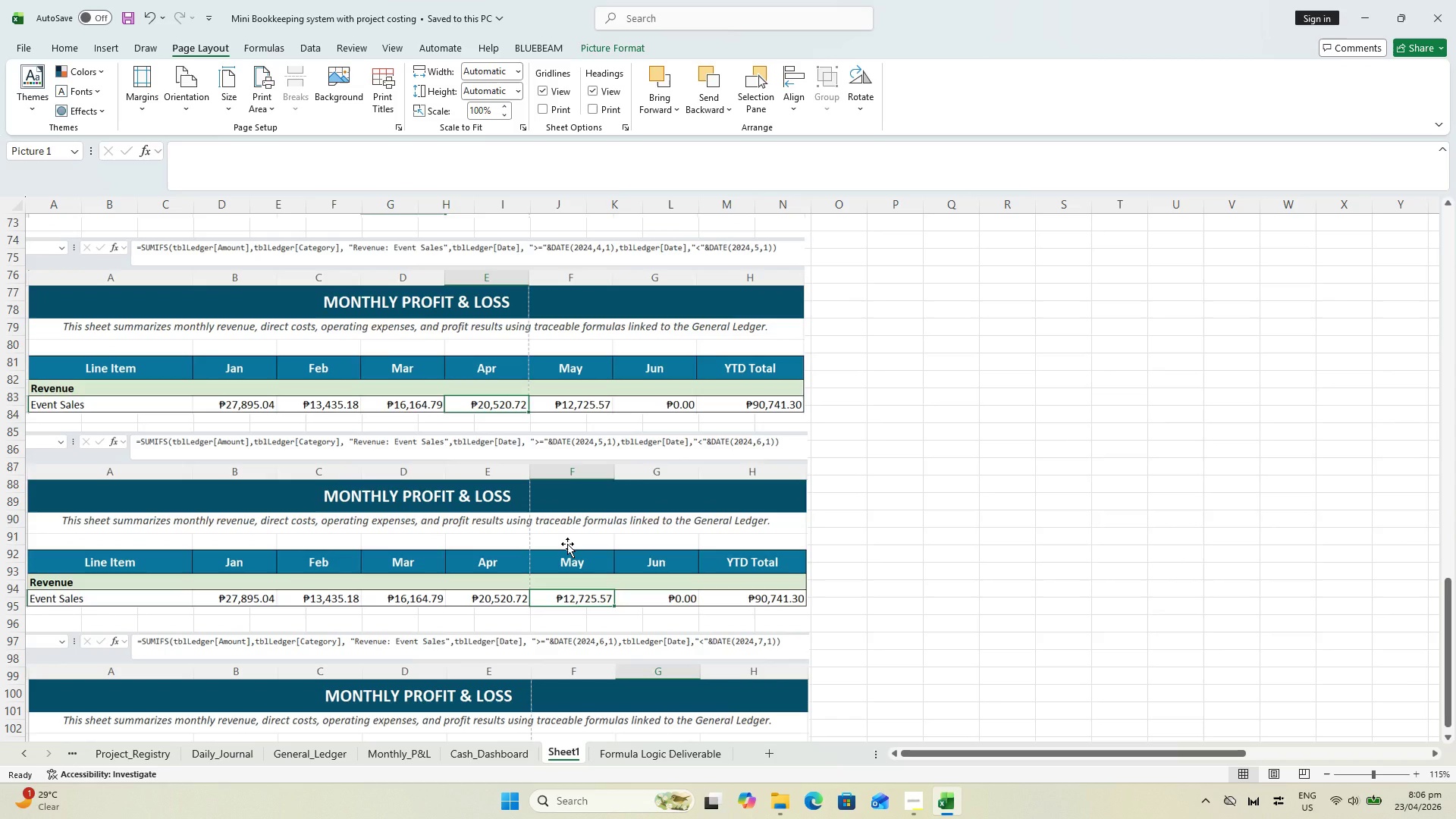 
scroll: coordinate [1018, 535], scroll_direction: up, amount: 16.0
 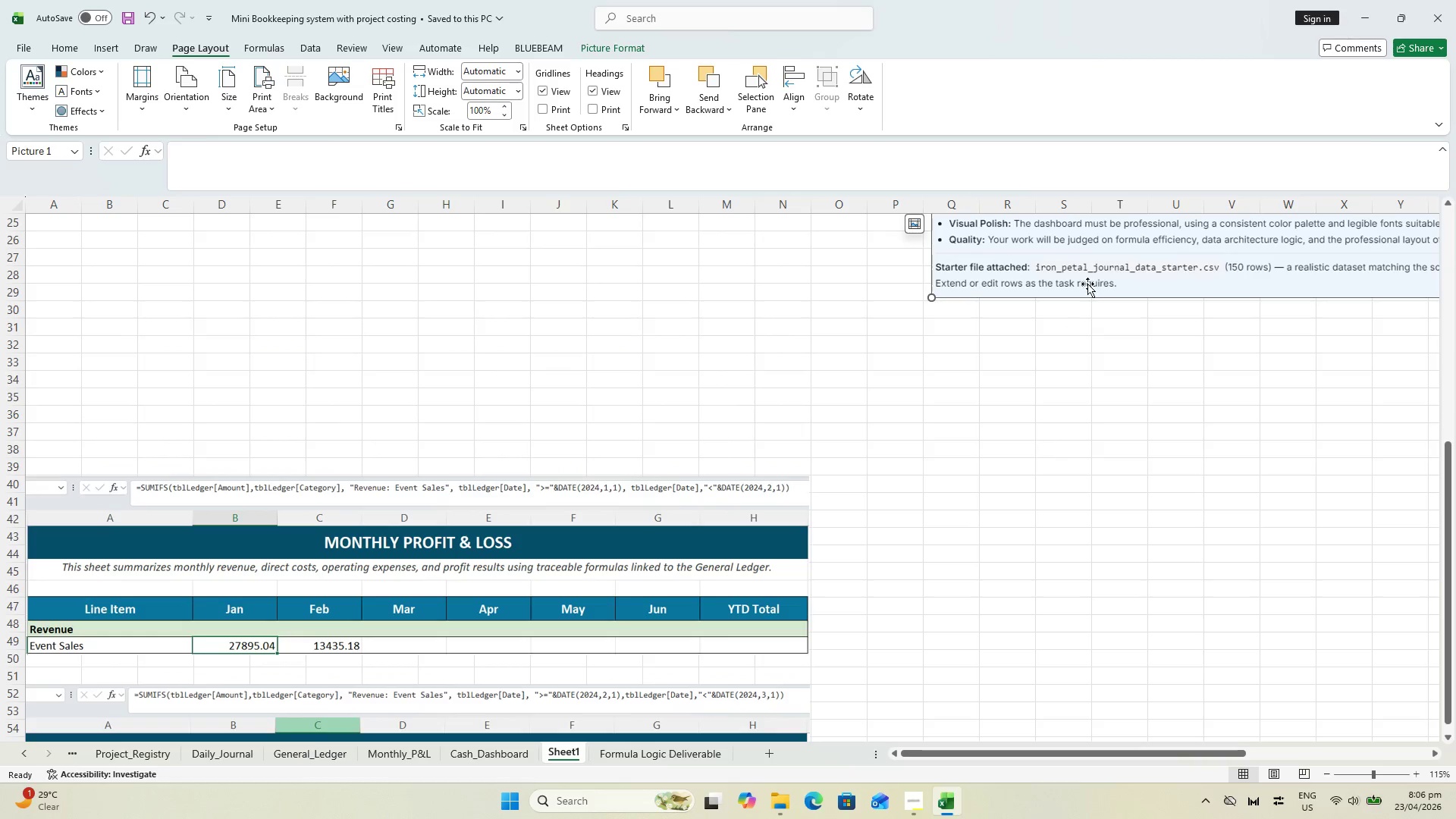 
left_click([1071, 255])
 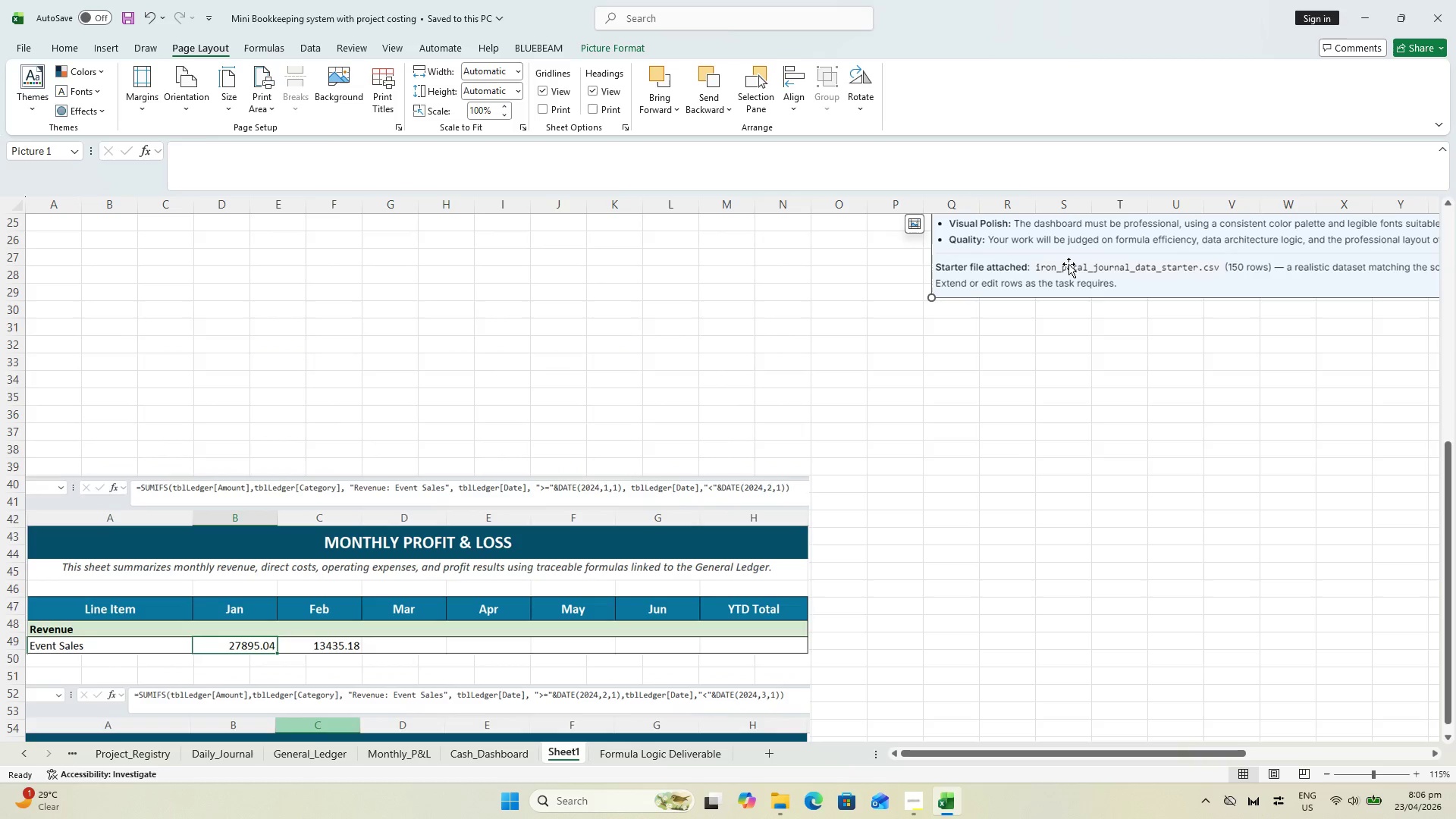 
key(Control+X)
 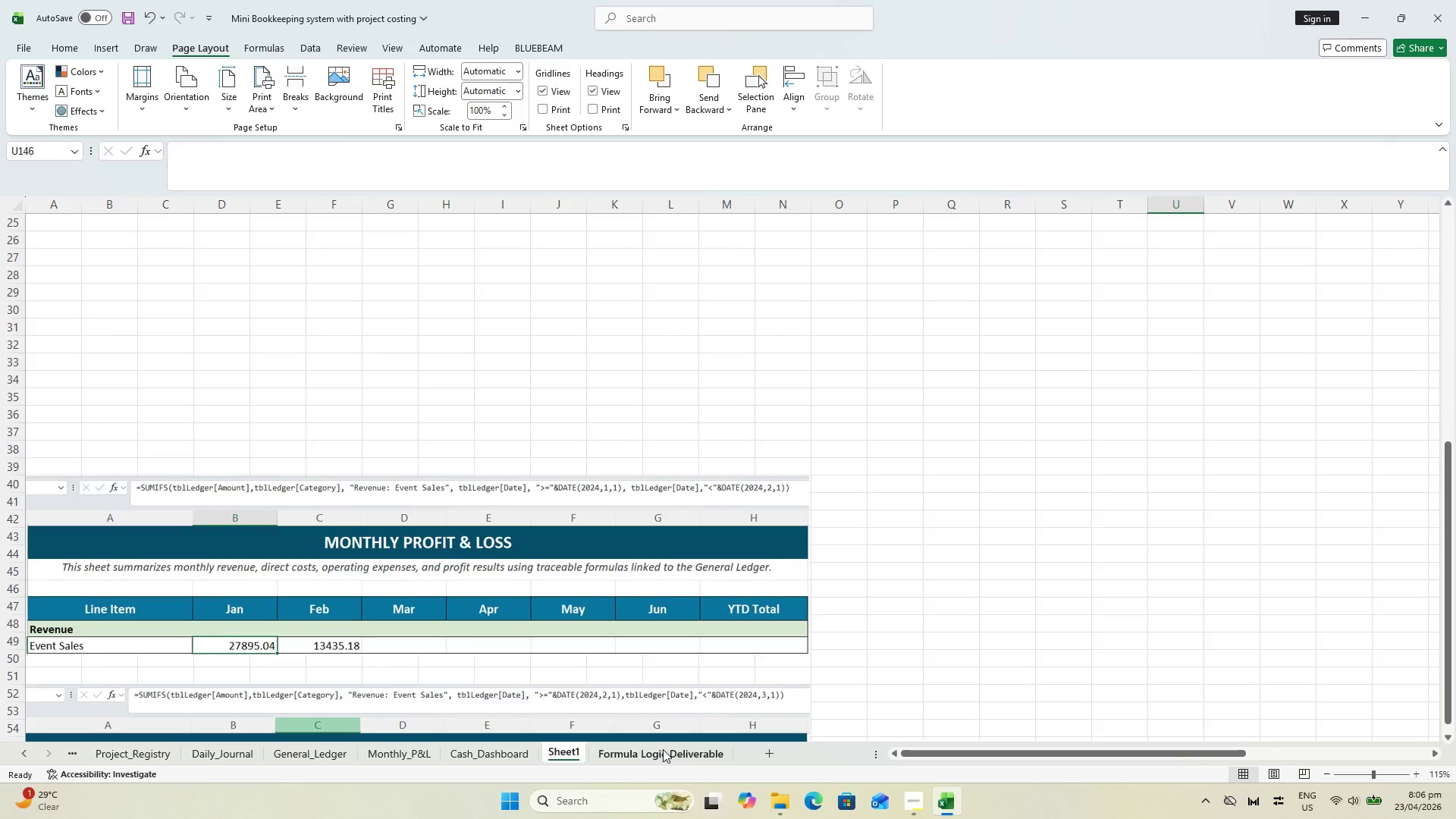 
left_click([663, 749])
 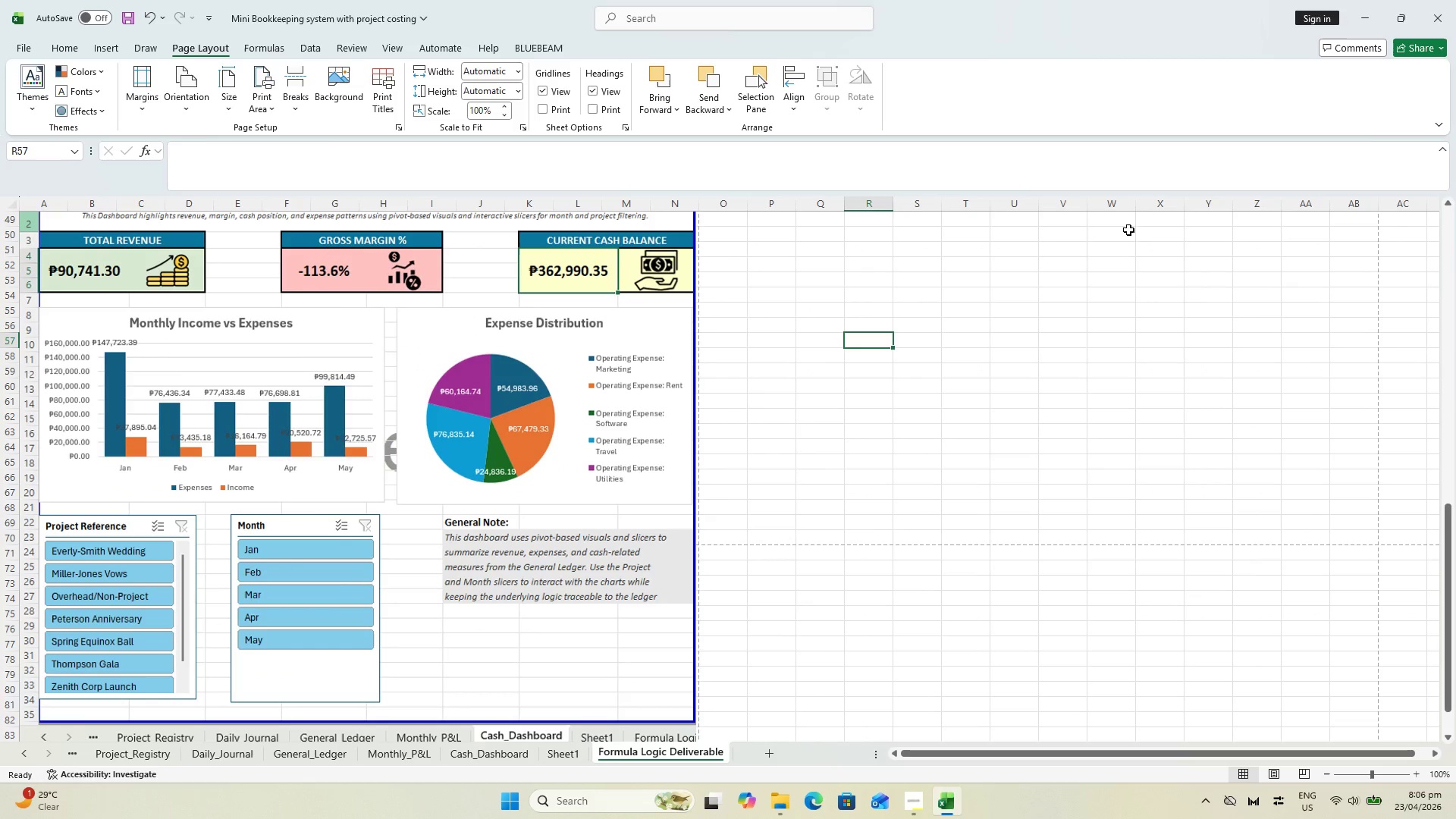 
left_click([1138, 216])
 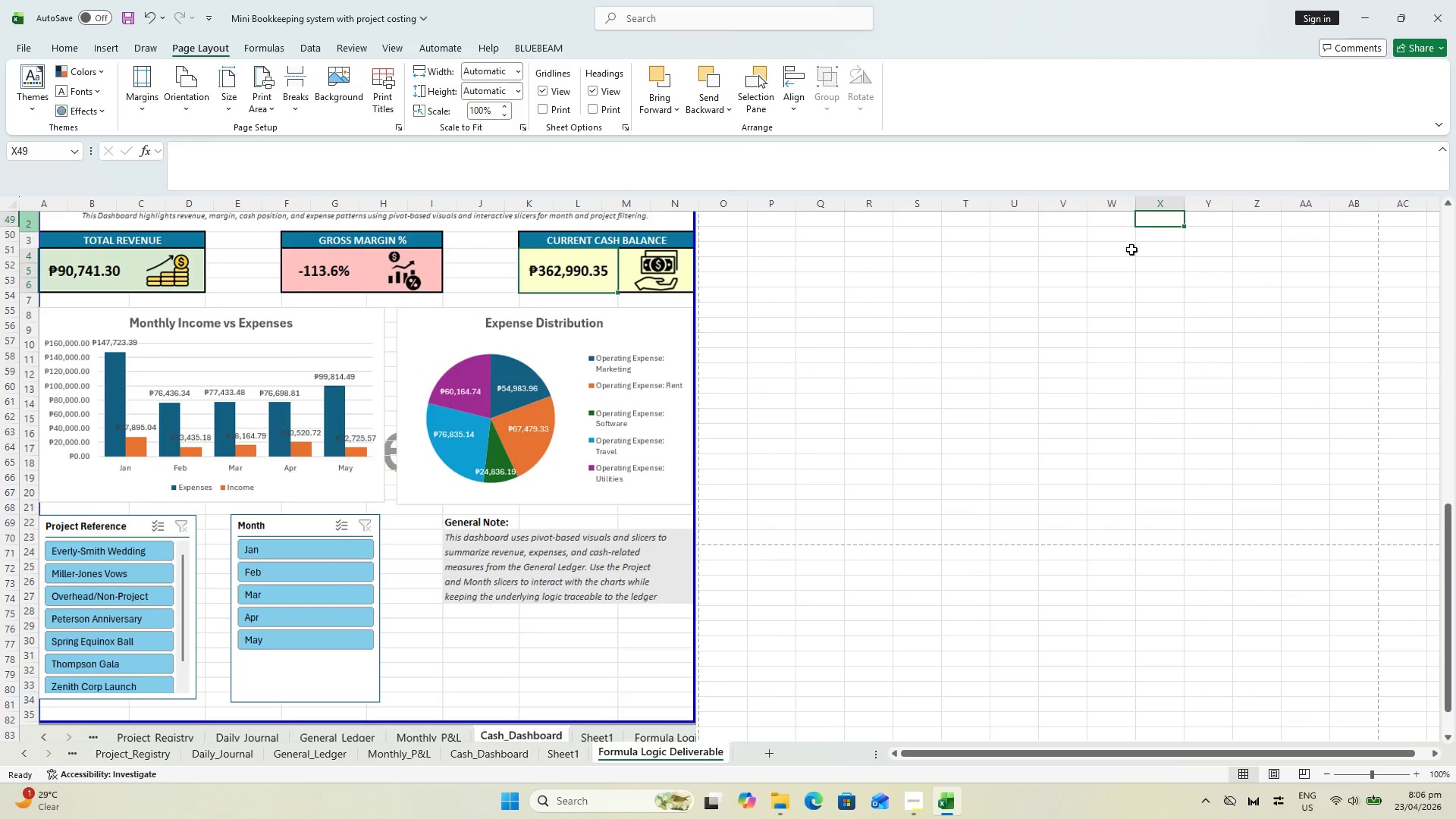 
key(Control+V)
 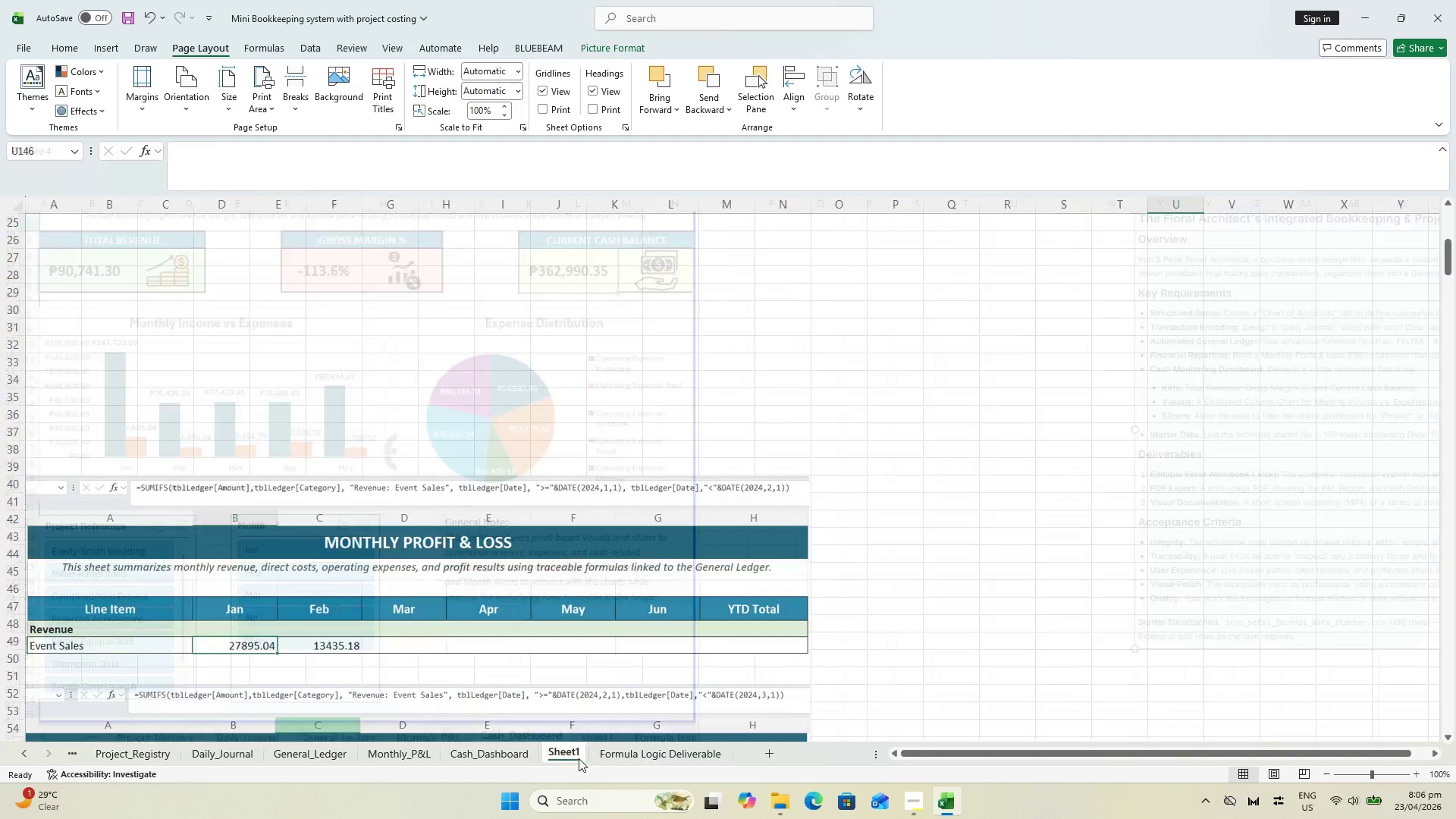 
right_click([579, 757])
 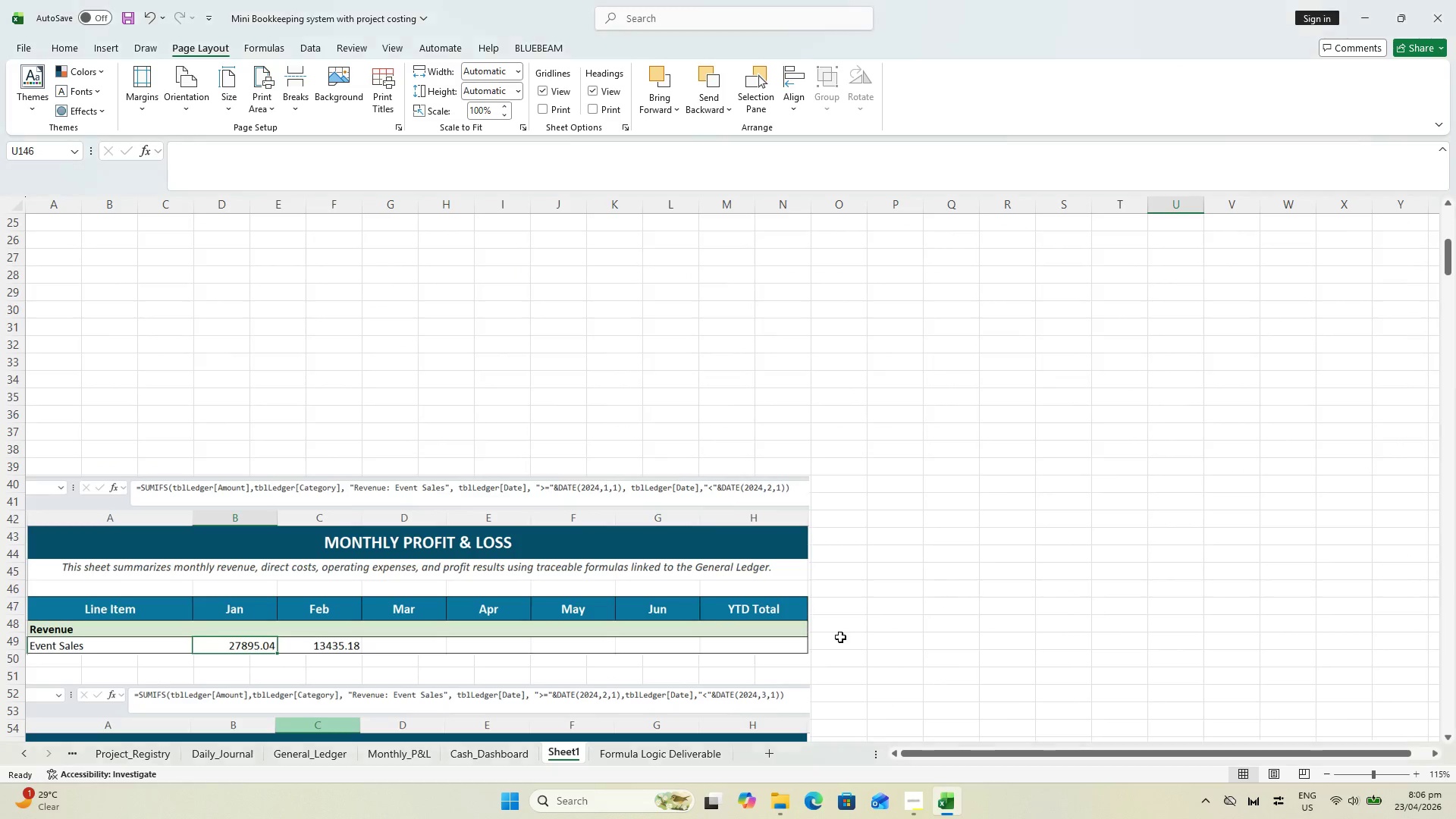 
scroll: coordinate [714, 682], scroll_direction: down, amount: 1.0
 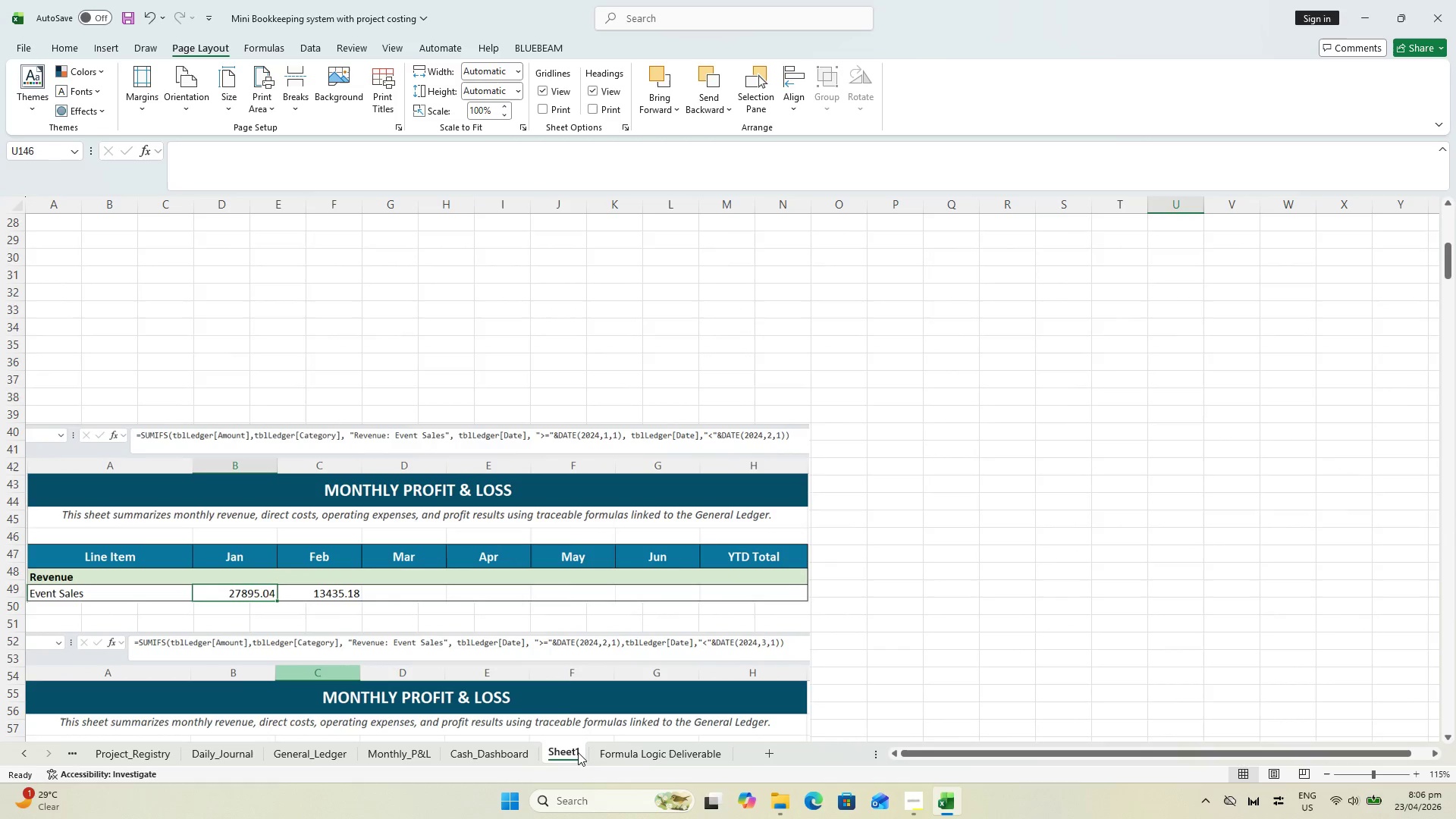 
right_click([569, 753])
 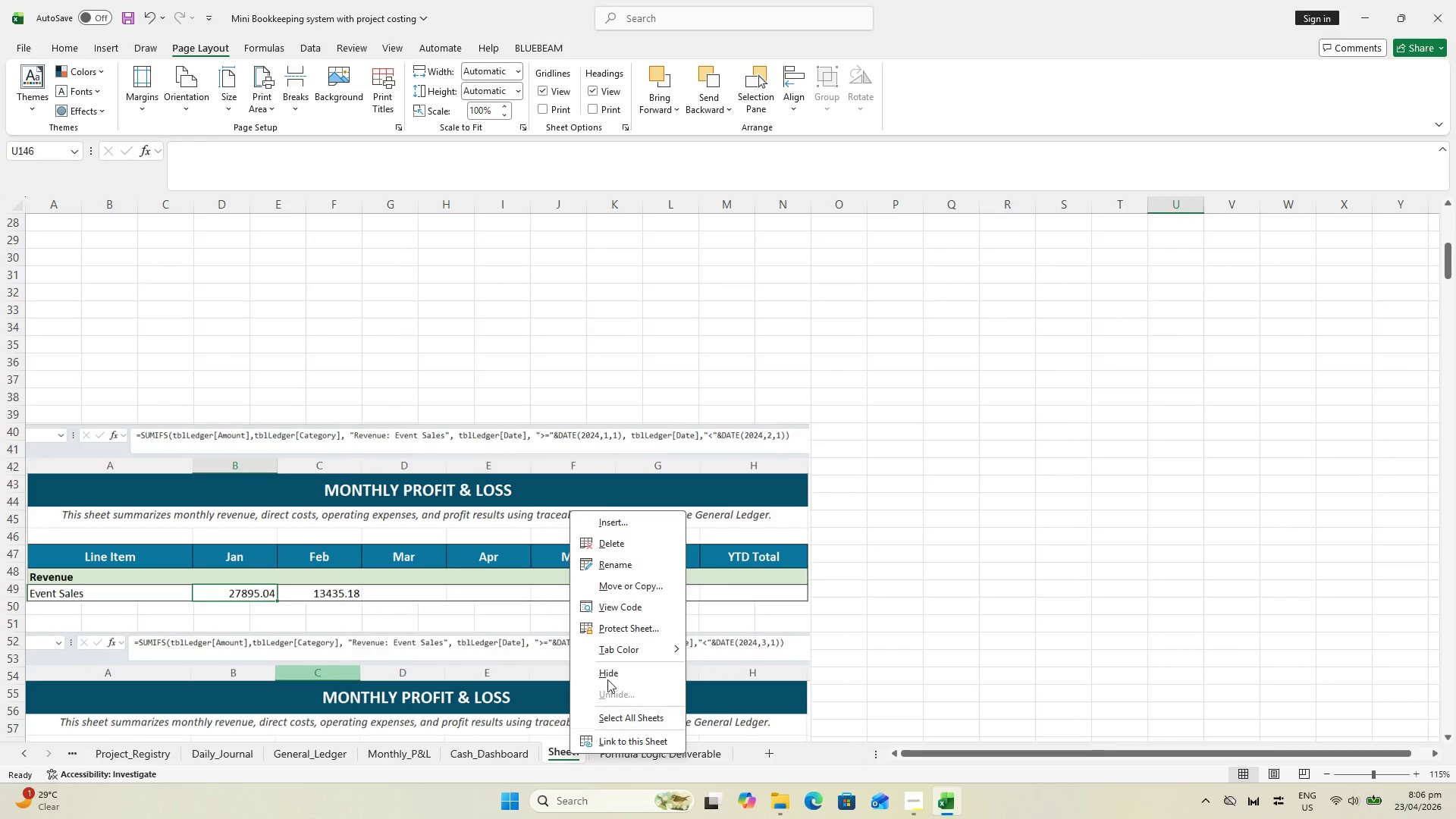 
left_click([607, 675])
 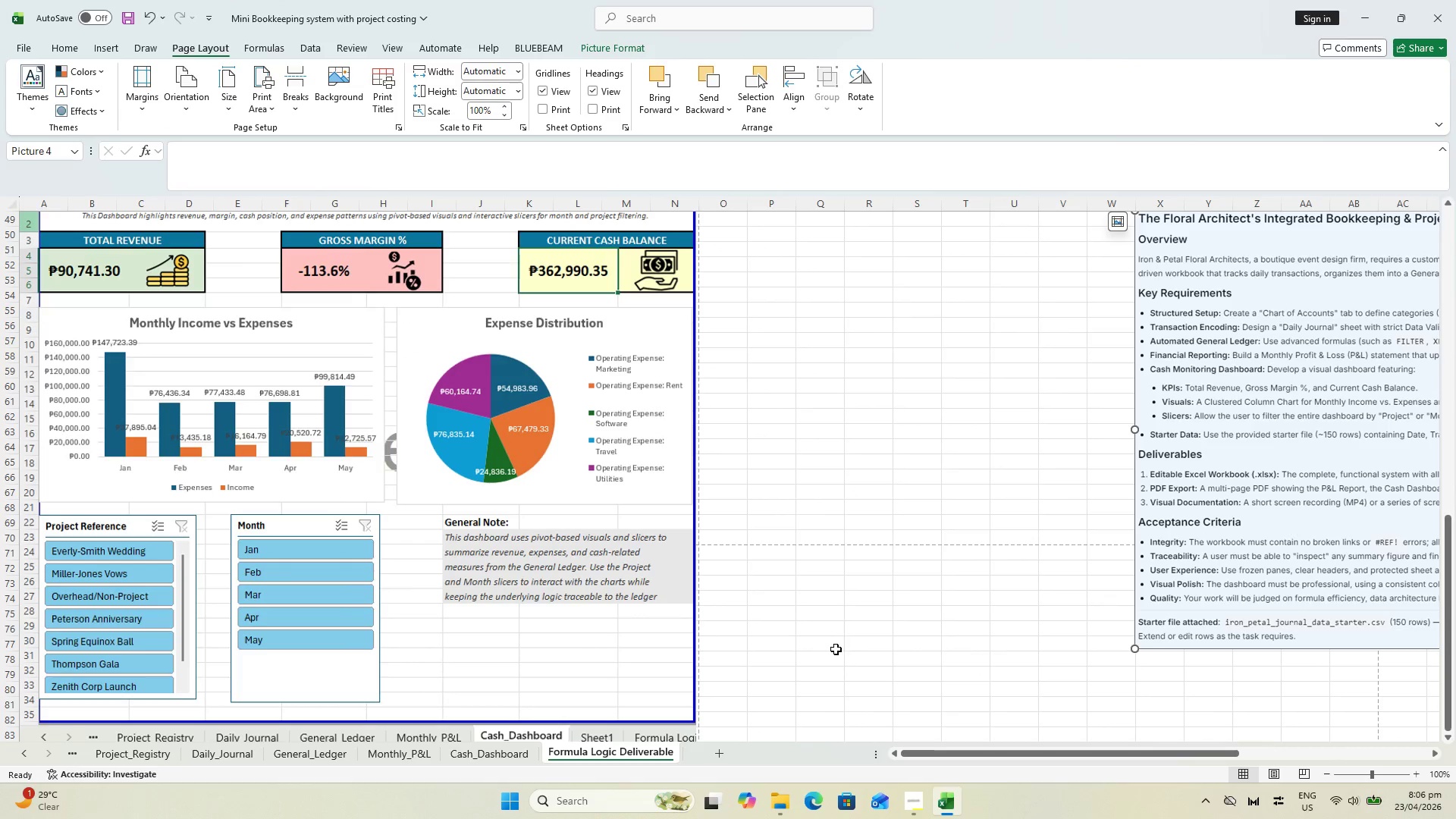 
left_click([761, 655])
 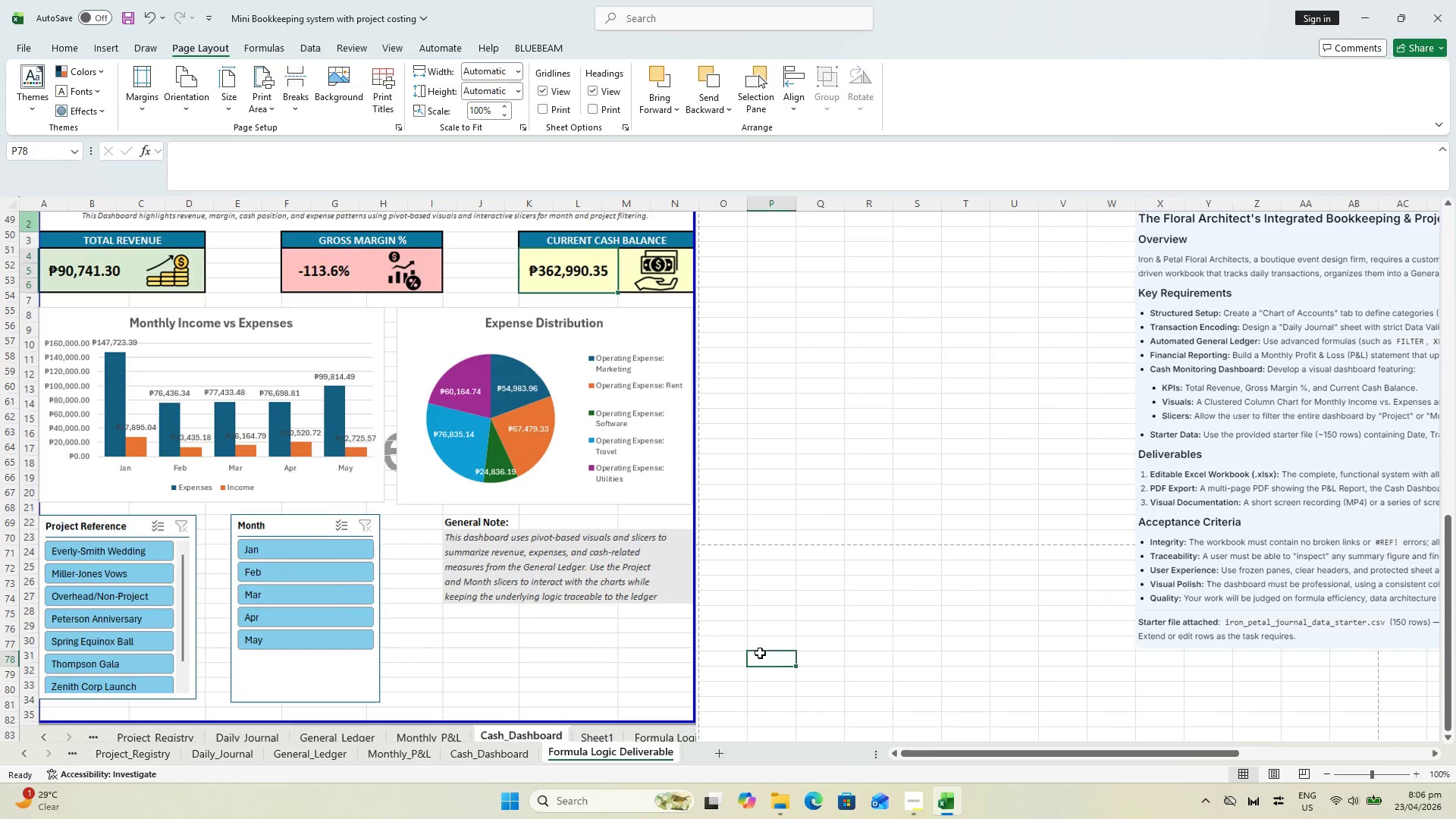 
key(Control+S)
 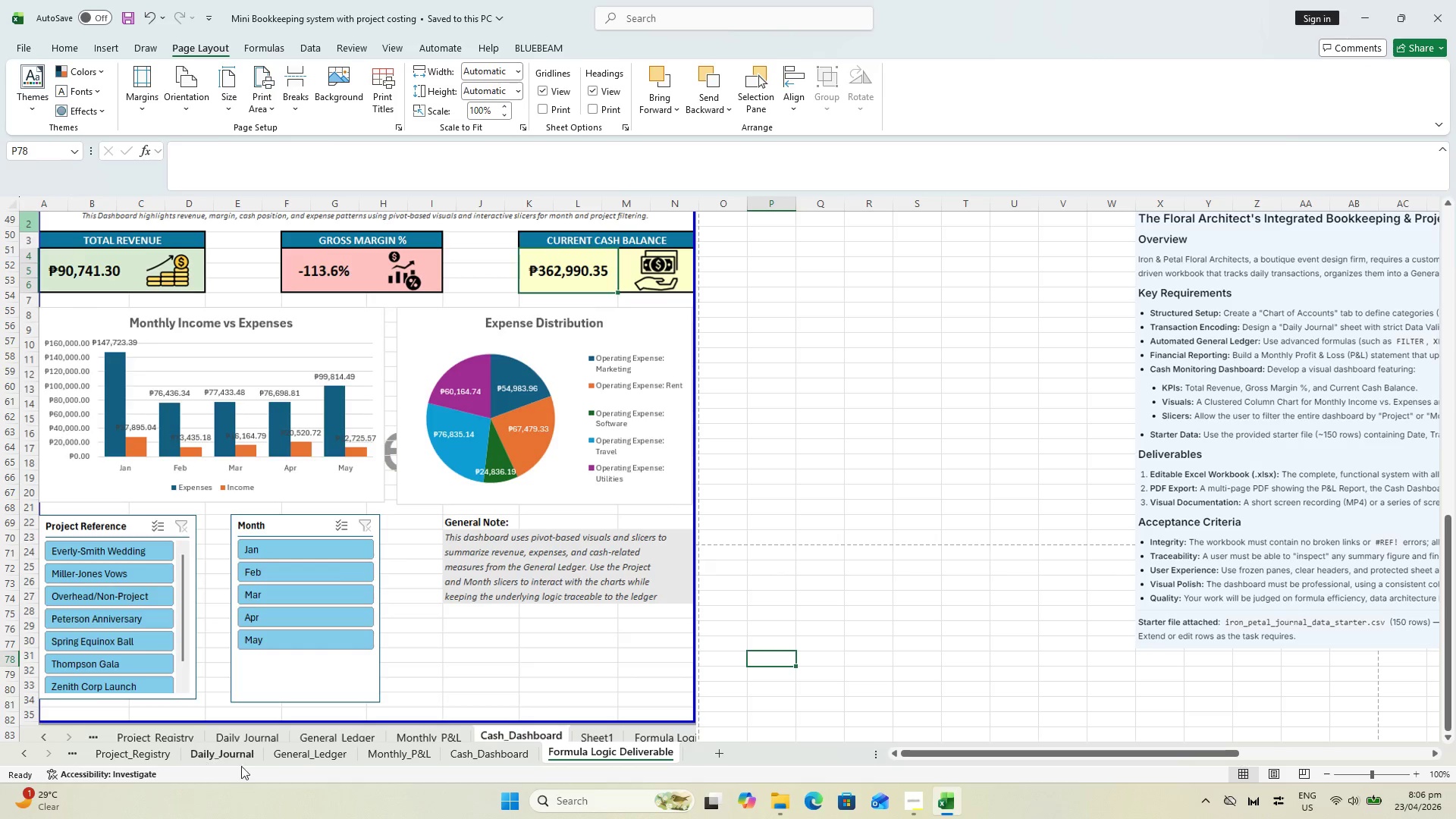 
double_click([295, 753])
 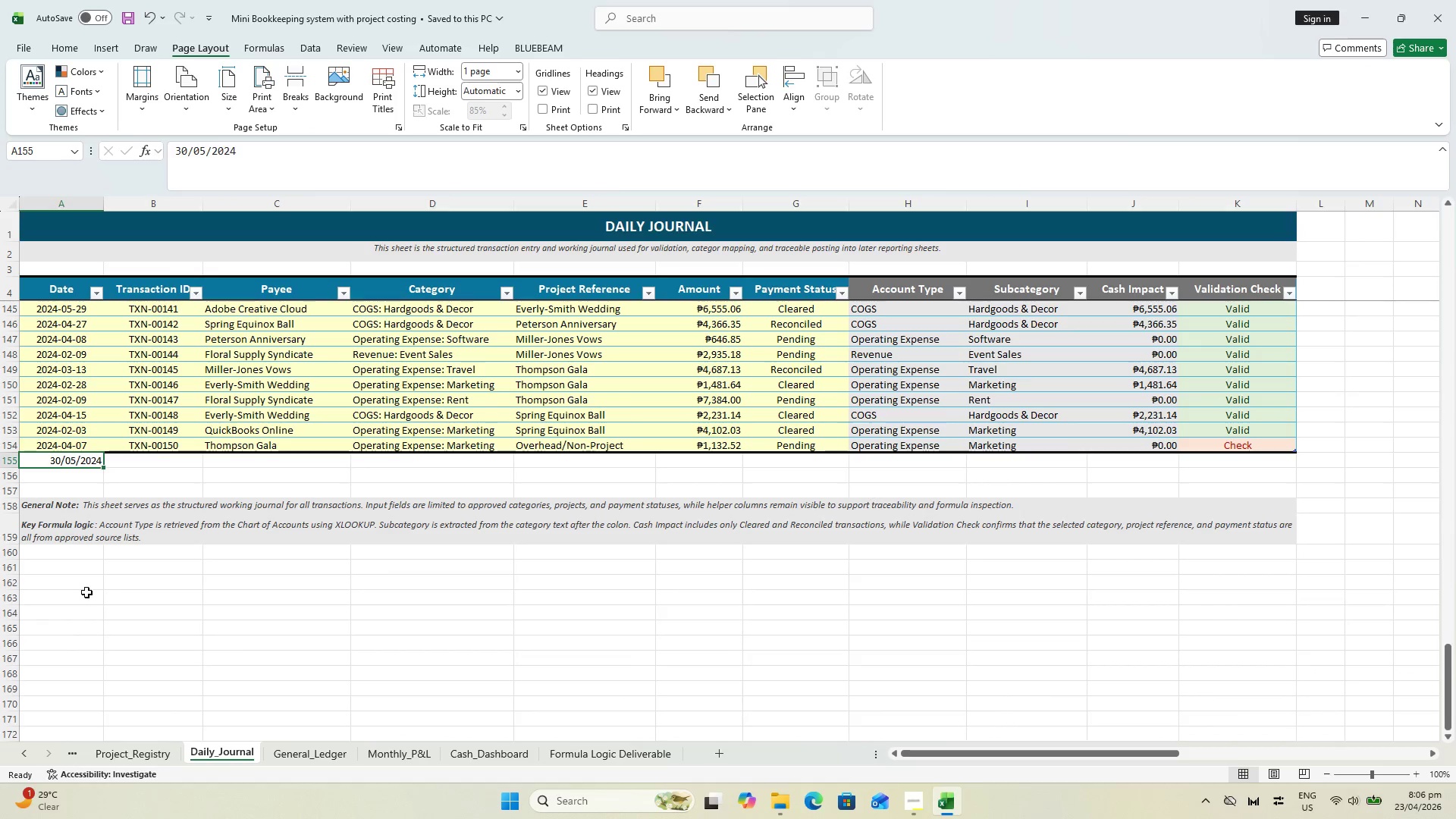 
left_click([37, 460])
 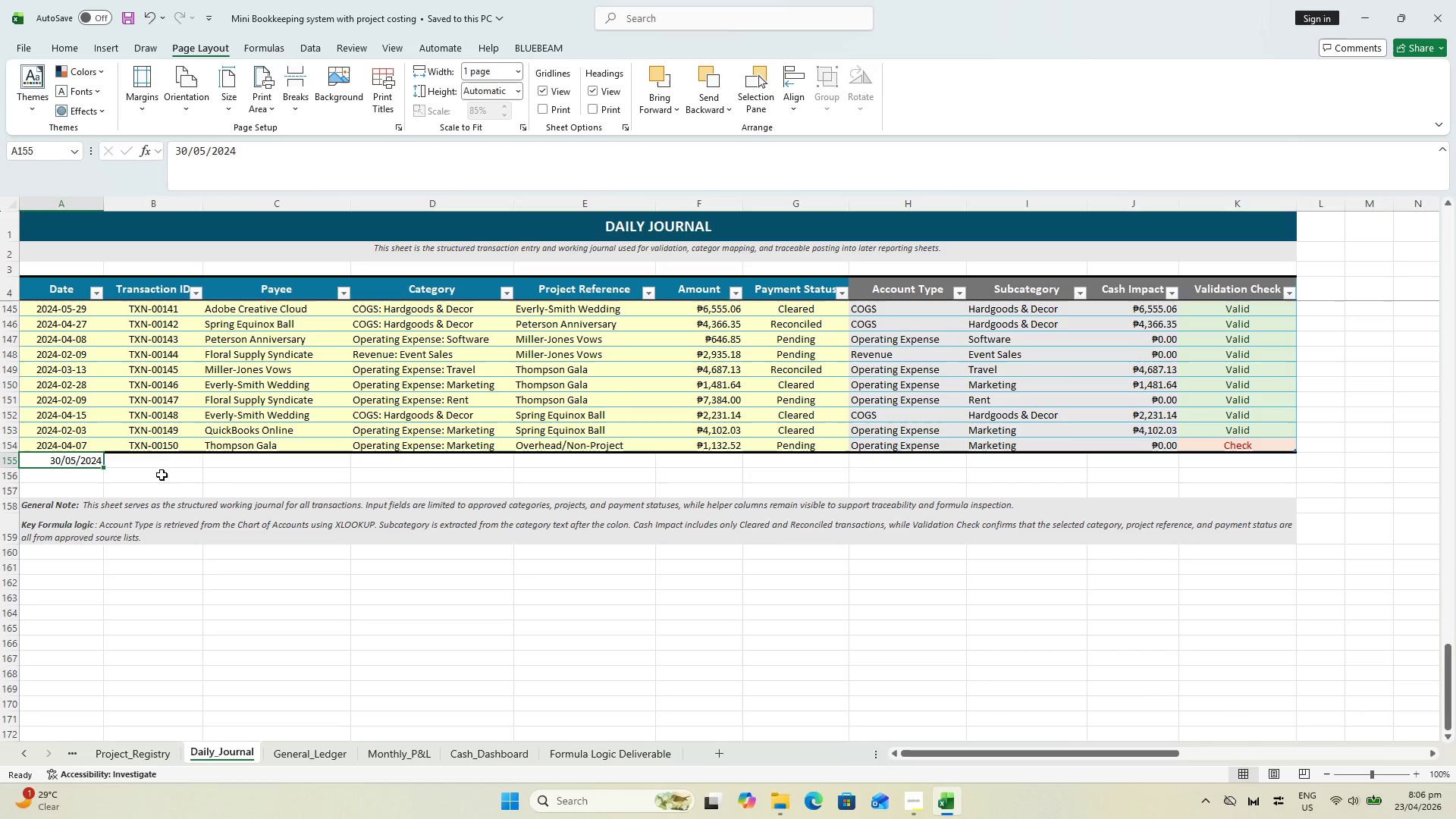 
key(Enter)
 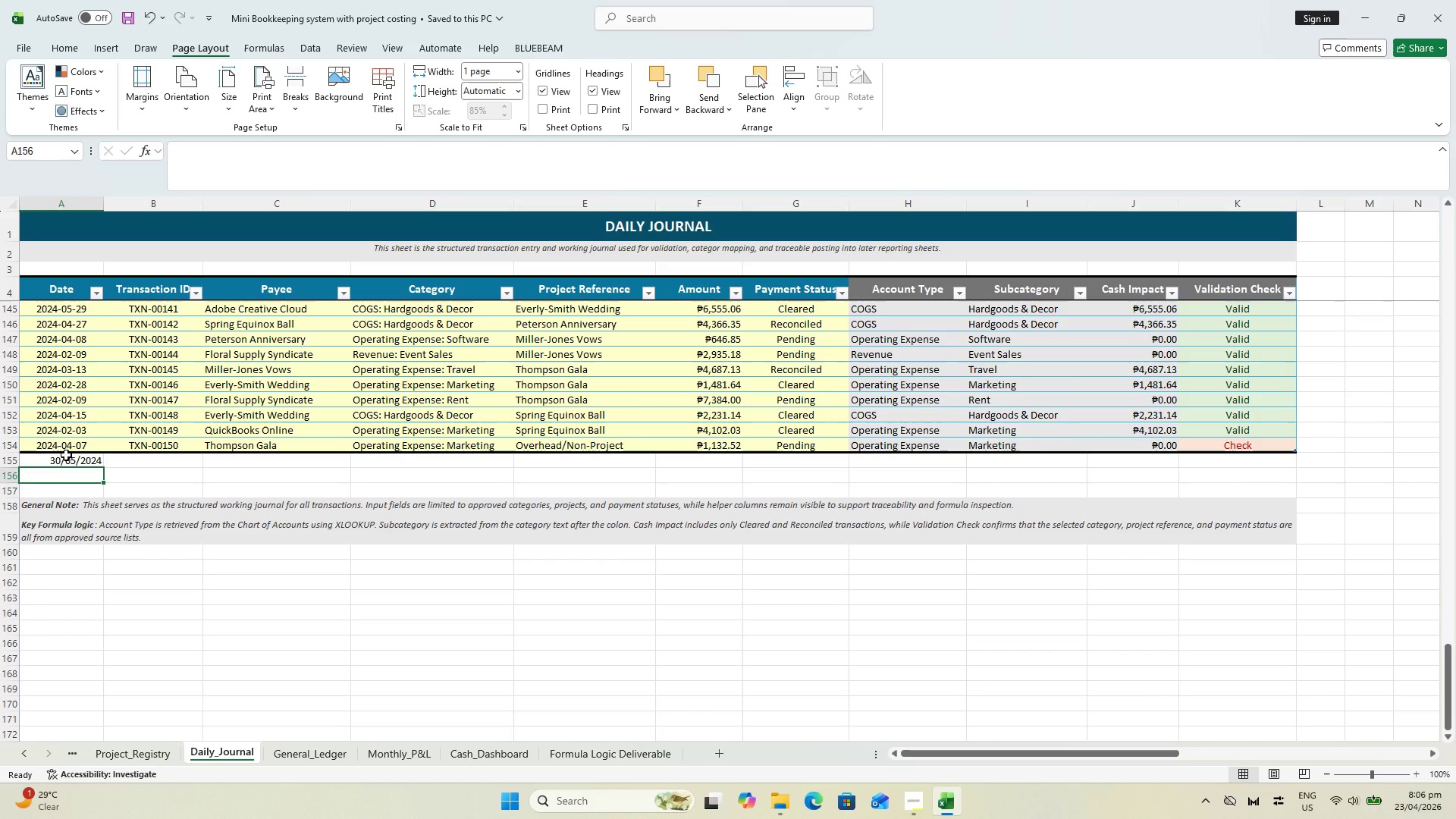 
key(Control+Z)
 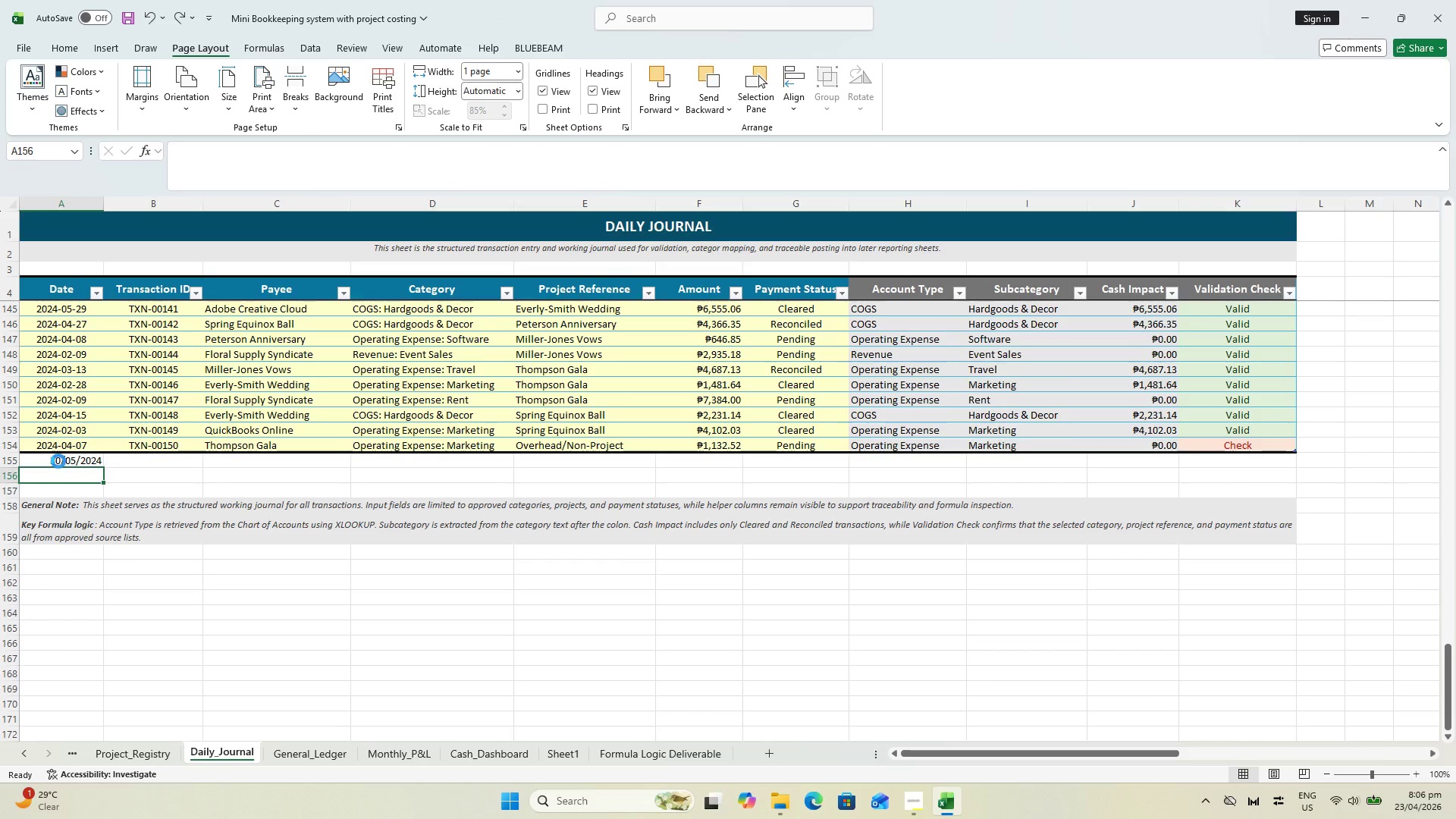 
key(Control+Z)
 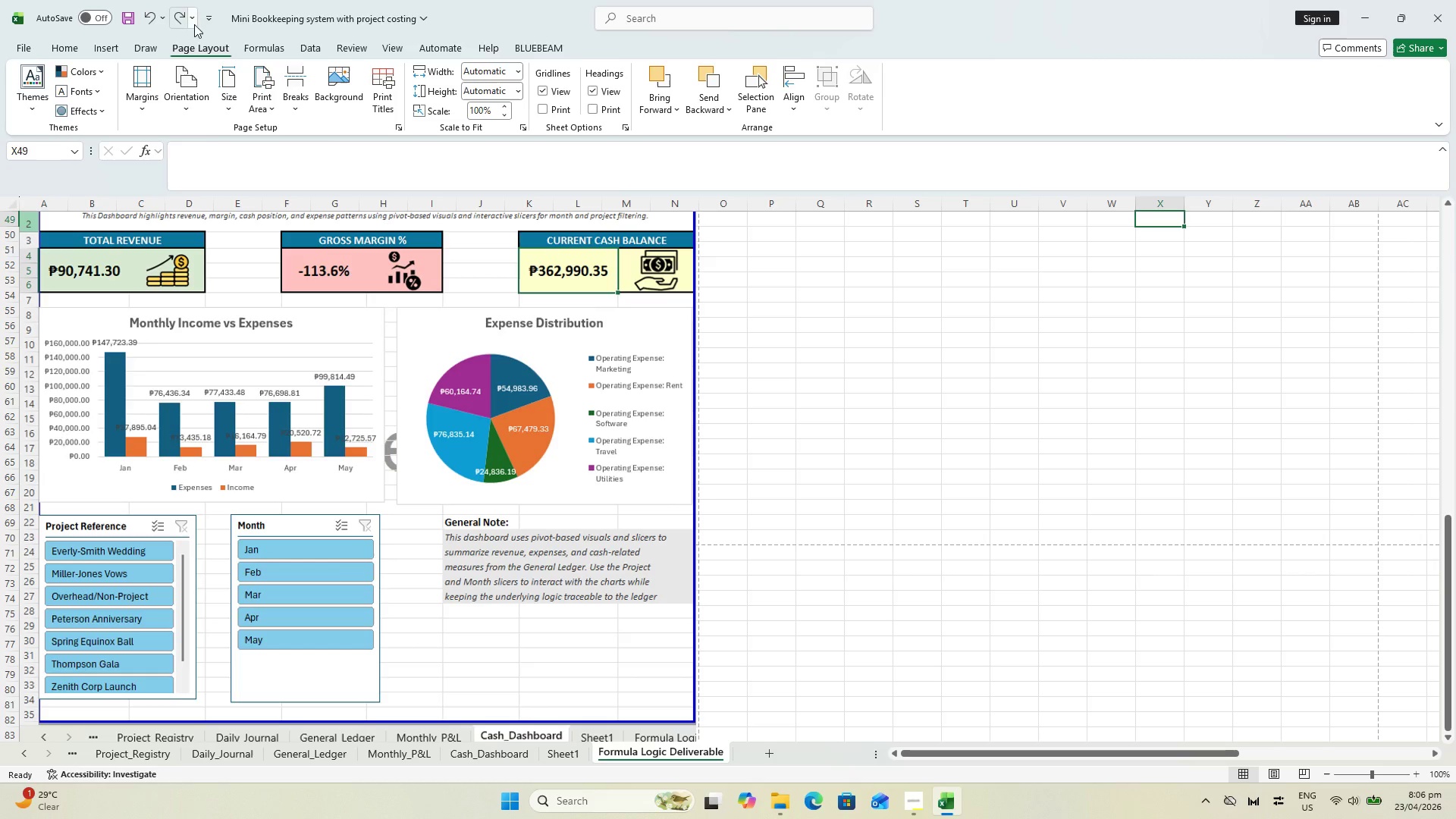 
double_click([184, 14])
 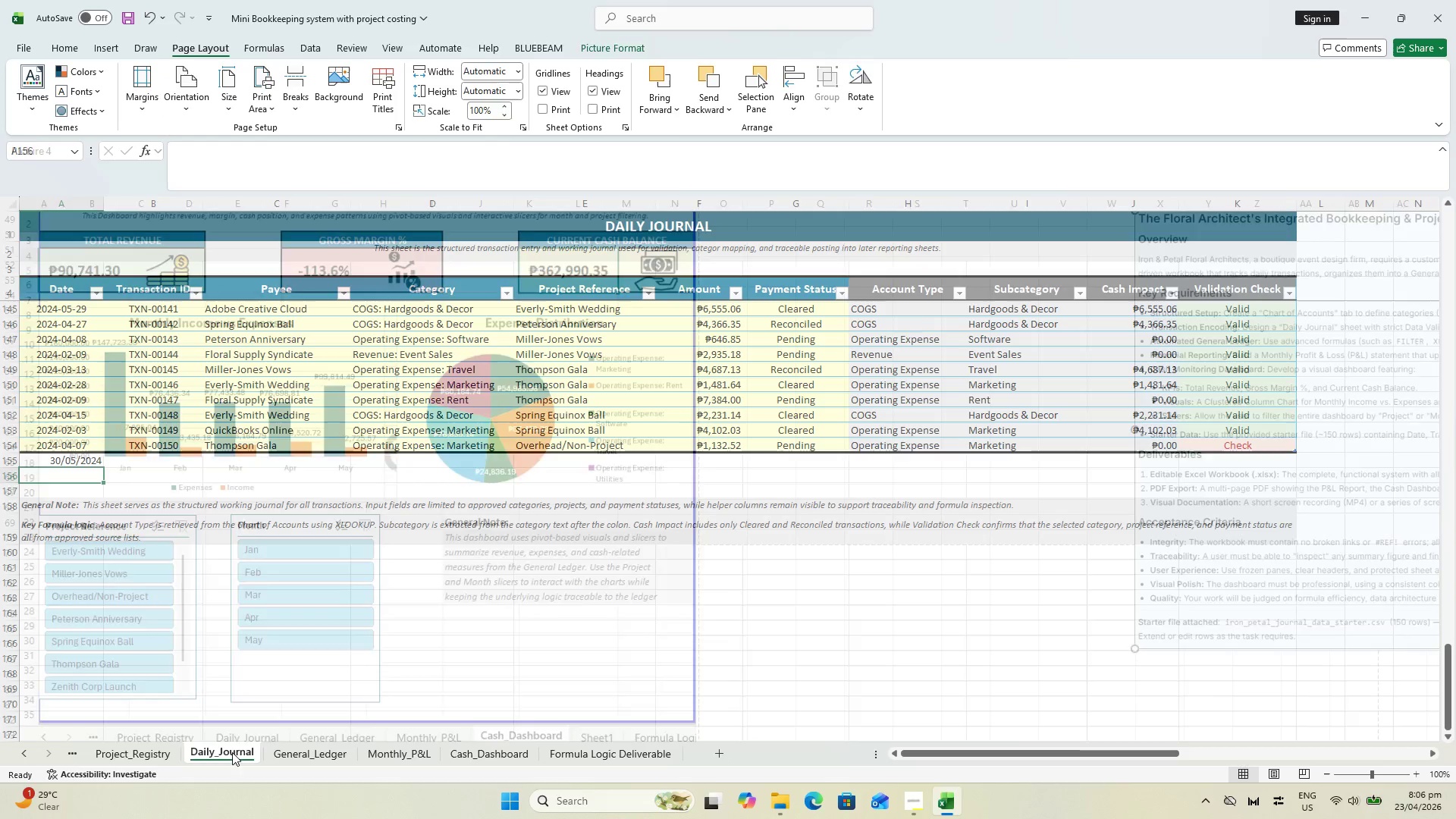 
left_click([43, 460])
 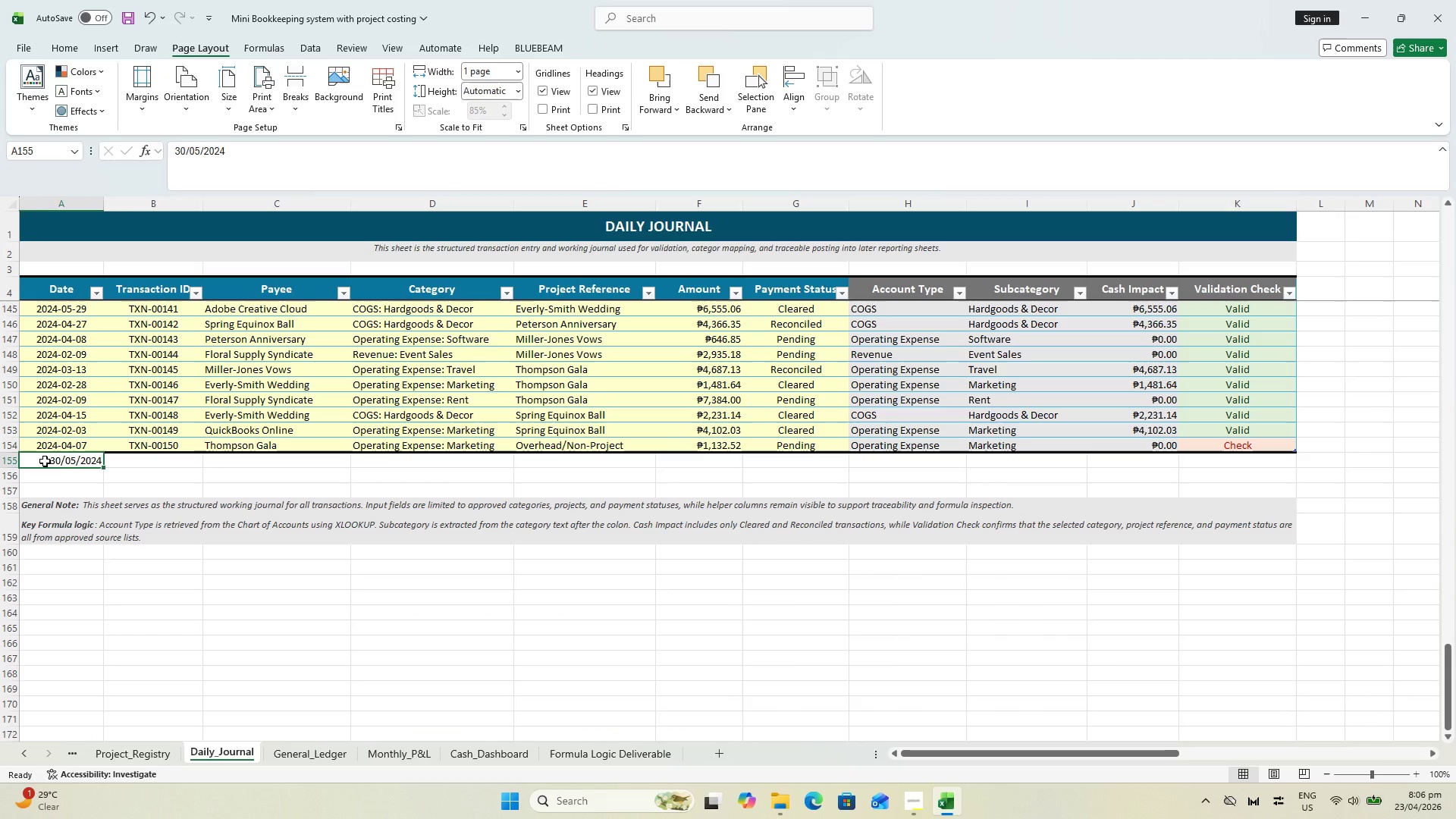 
key(Delete)
 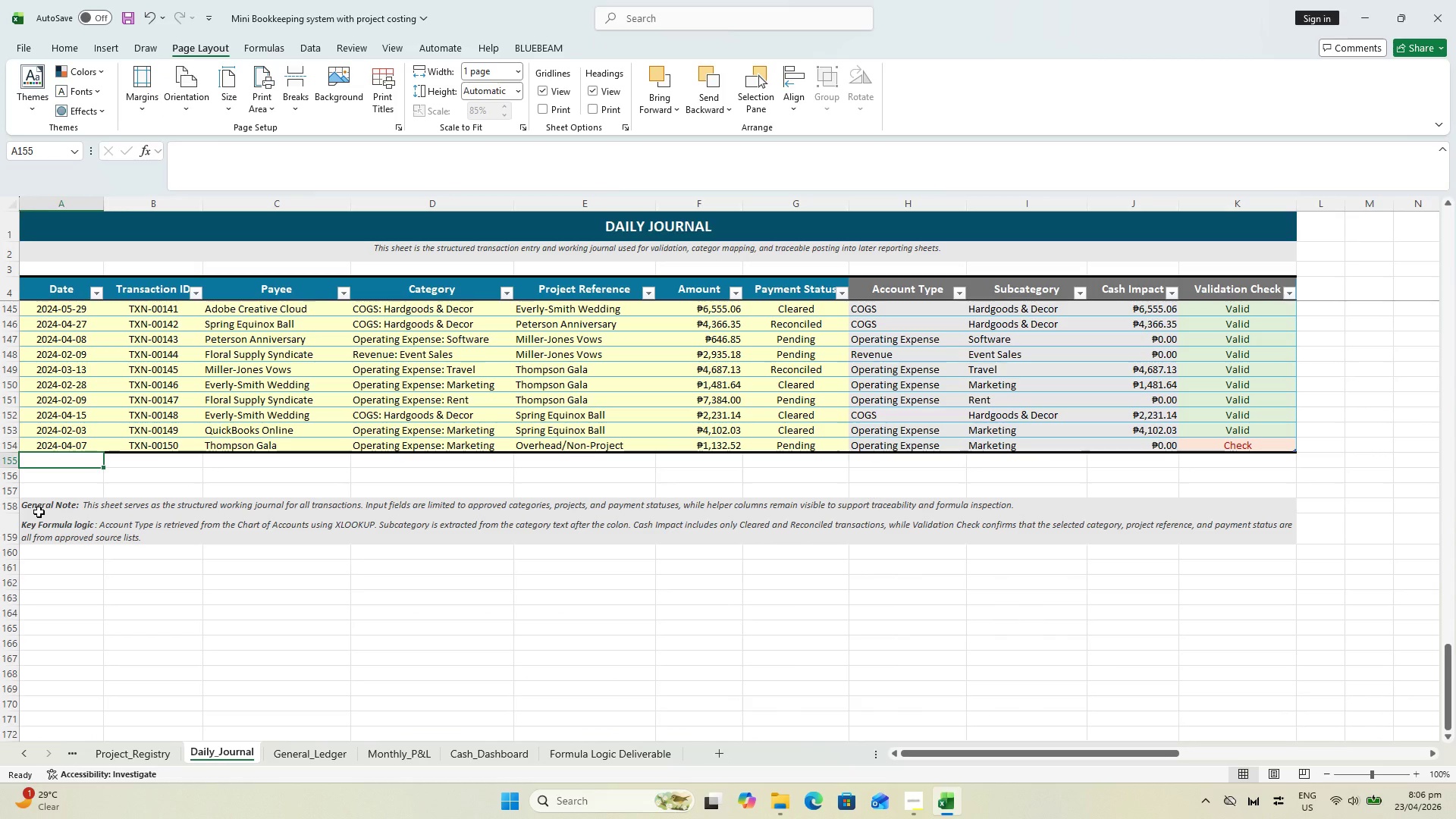 
key(Enter)
 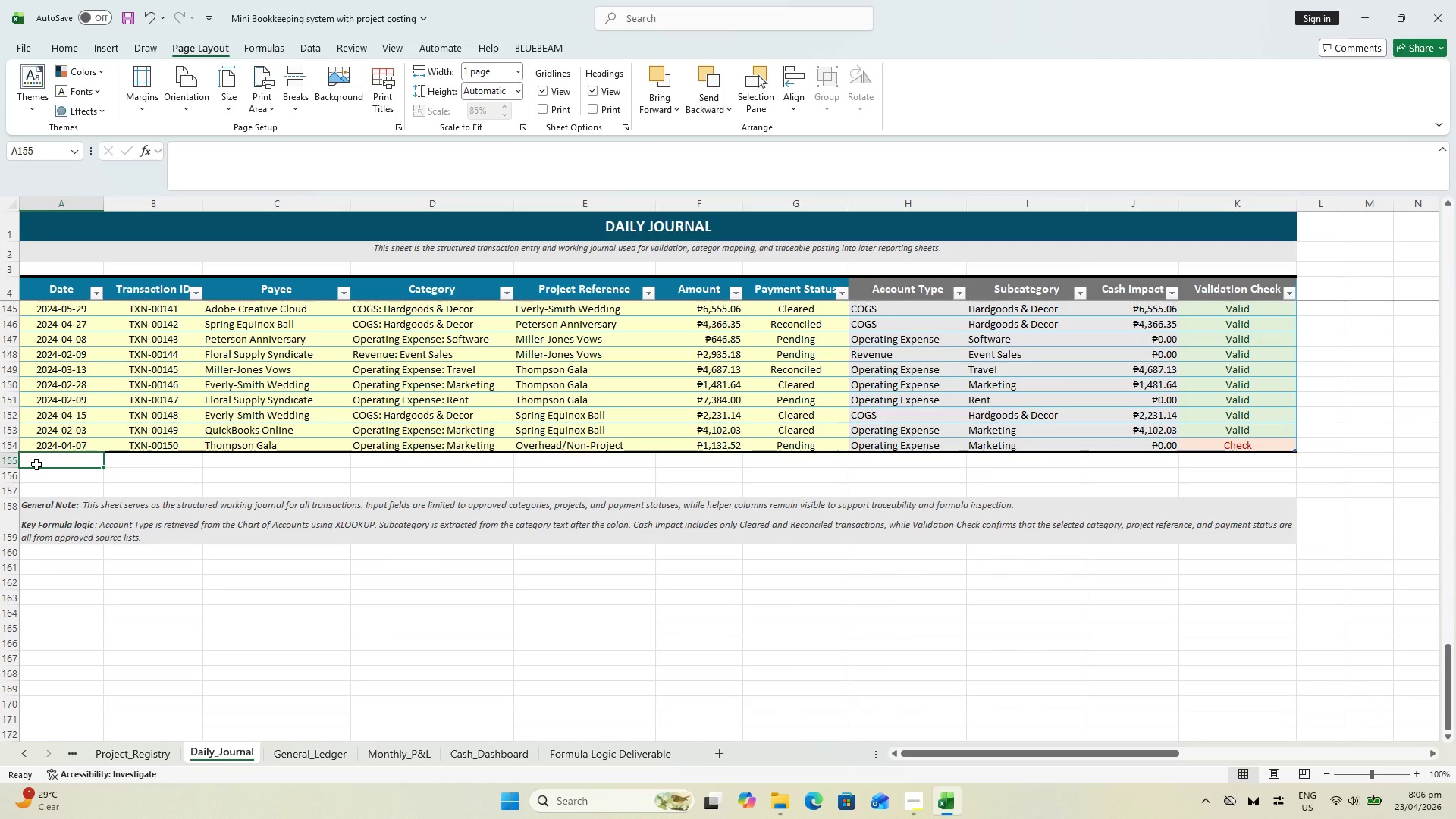 
type(2024-05-30)
 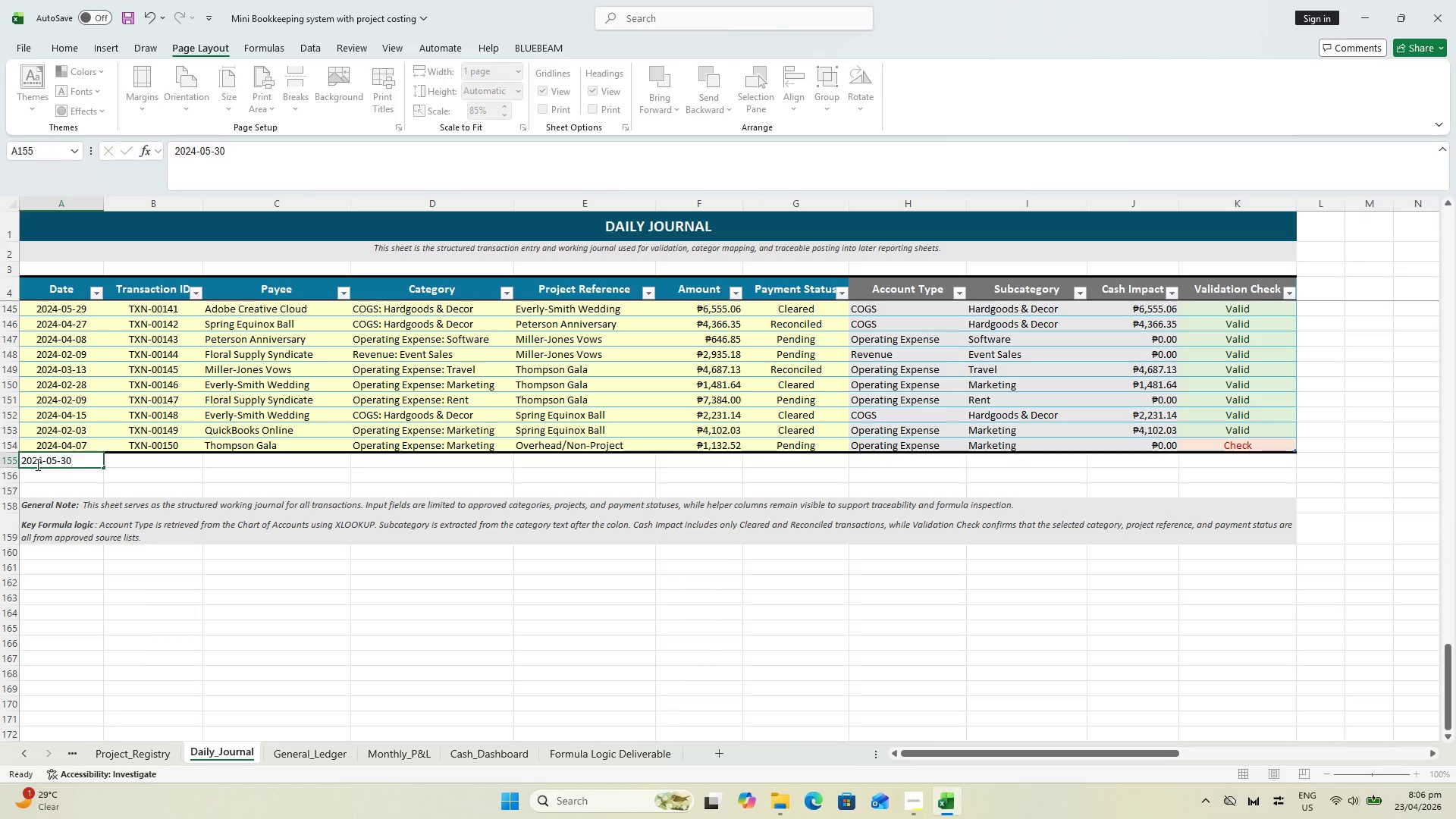 
key(Enter)
 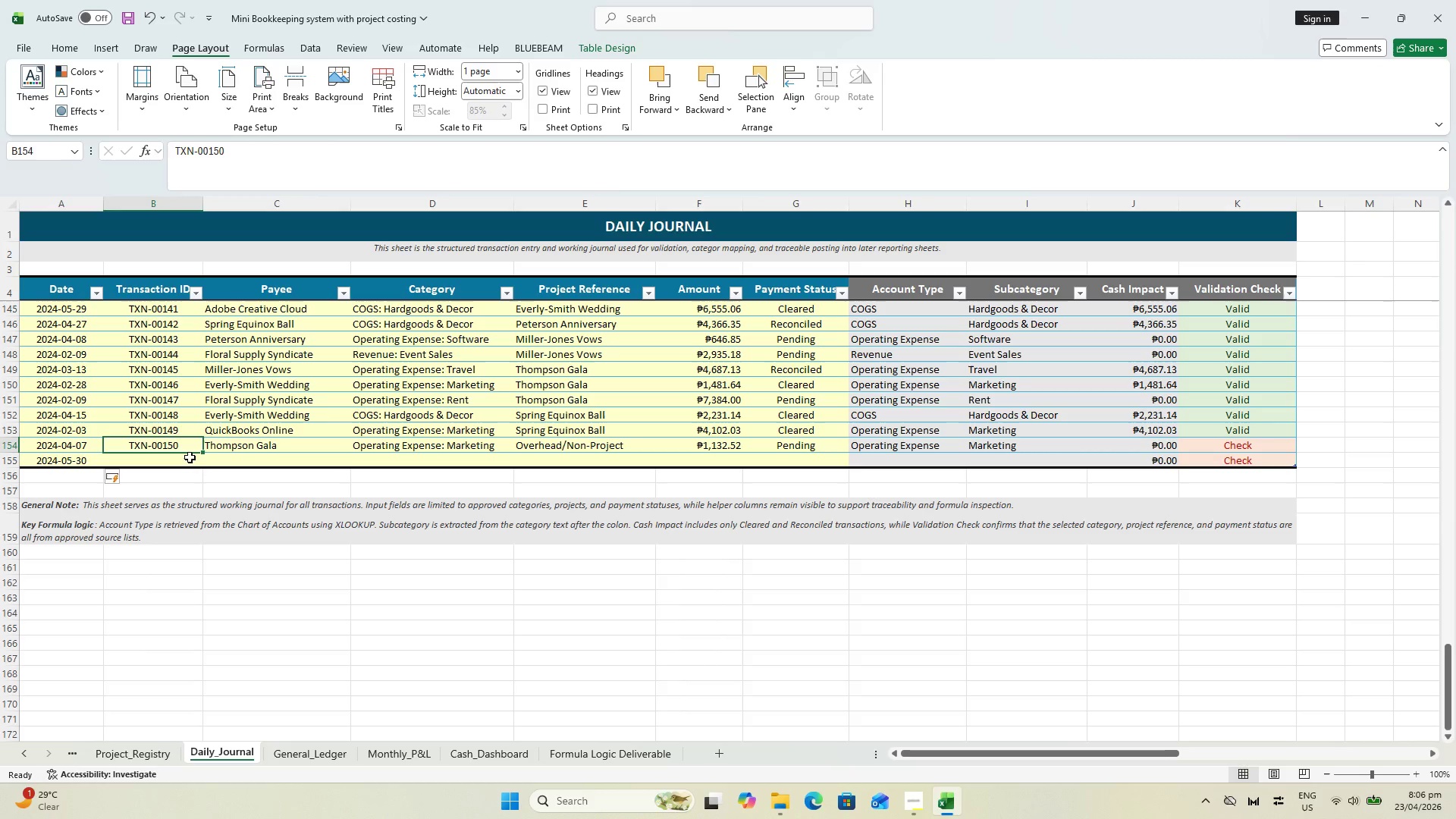 
left_click_drag(start_coordinate=[202, 452], to_coordinate=[201, 476])
 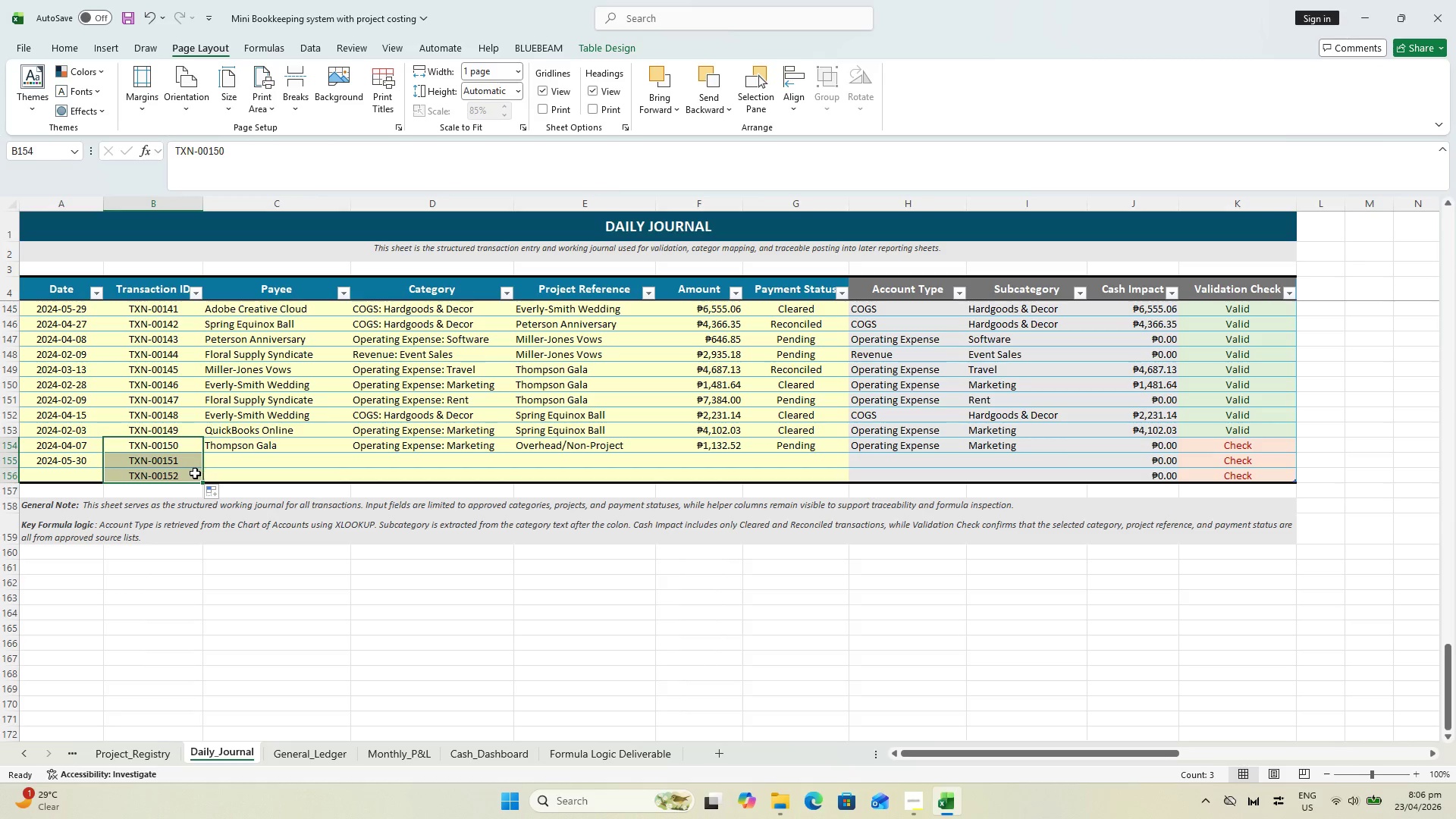 
key(Control+Z)
 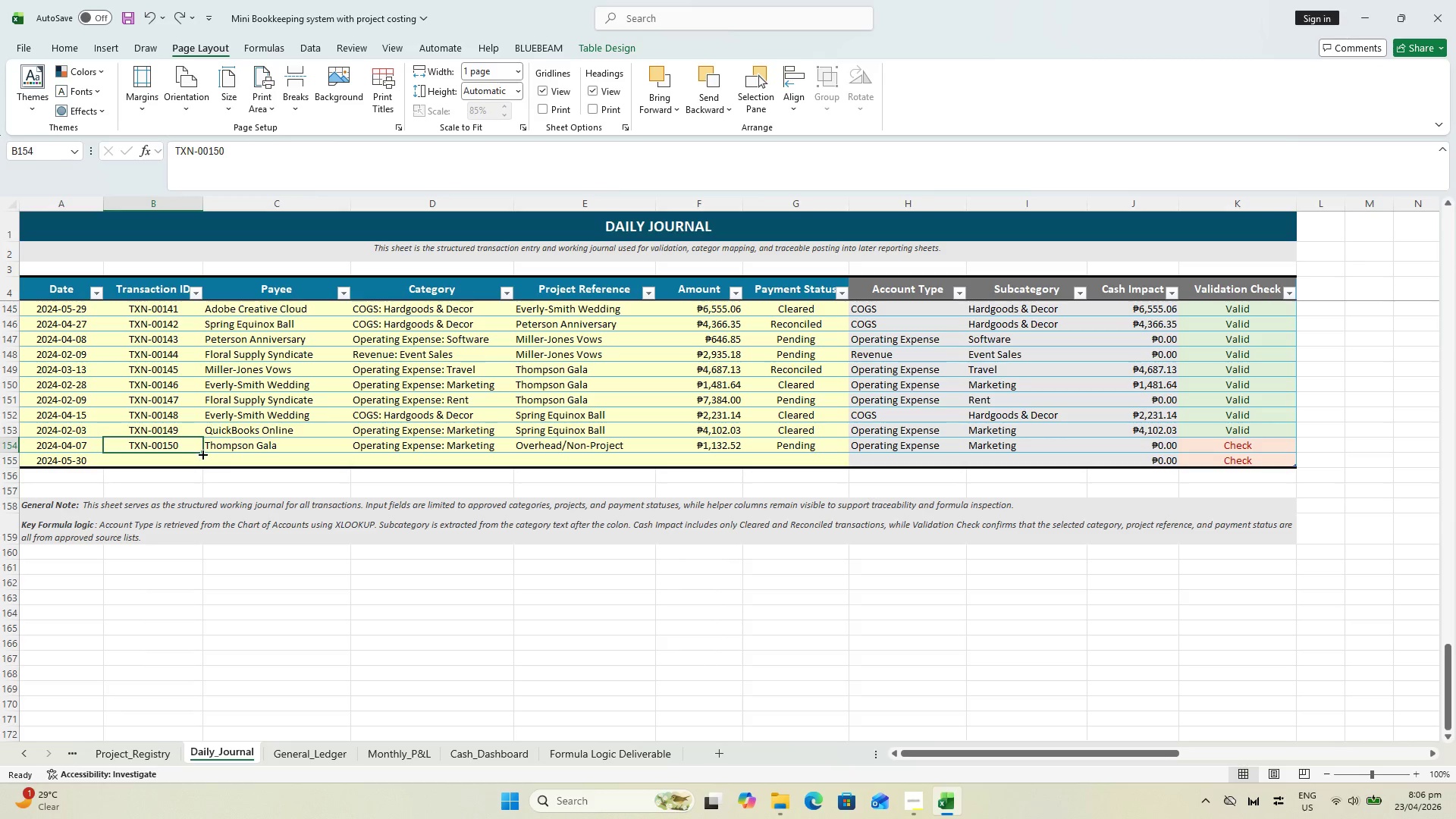 
left_click_drag(start_coordinate=[202, 453], to_coordinate=[201, 464])
 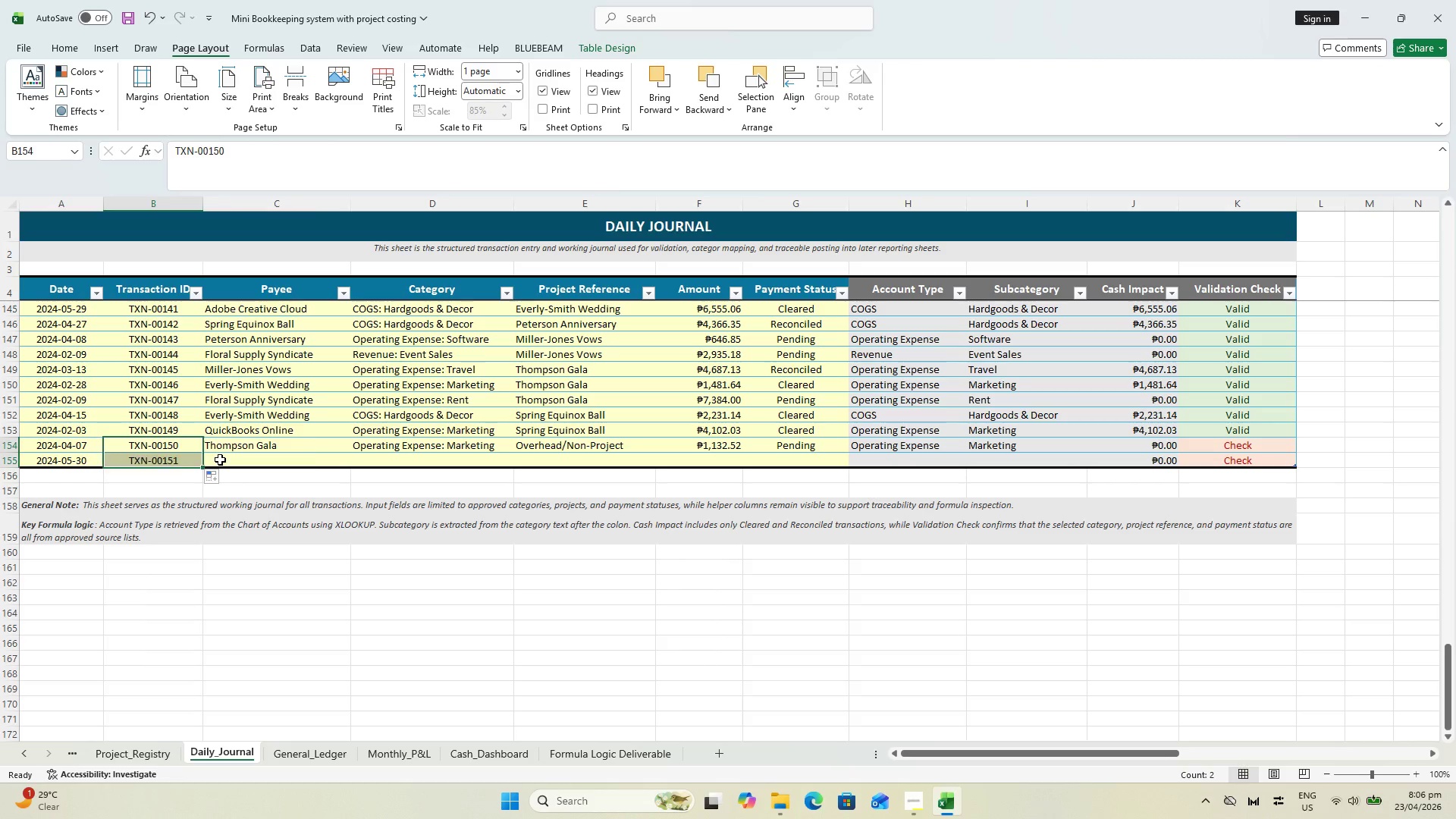 
left_click([220, 460])
 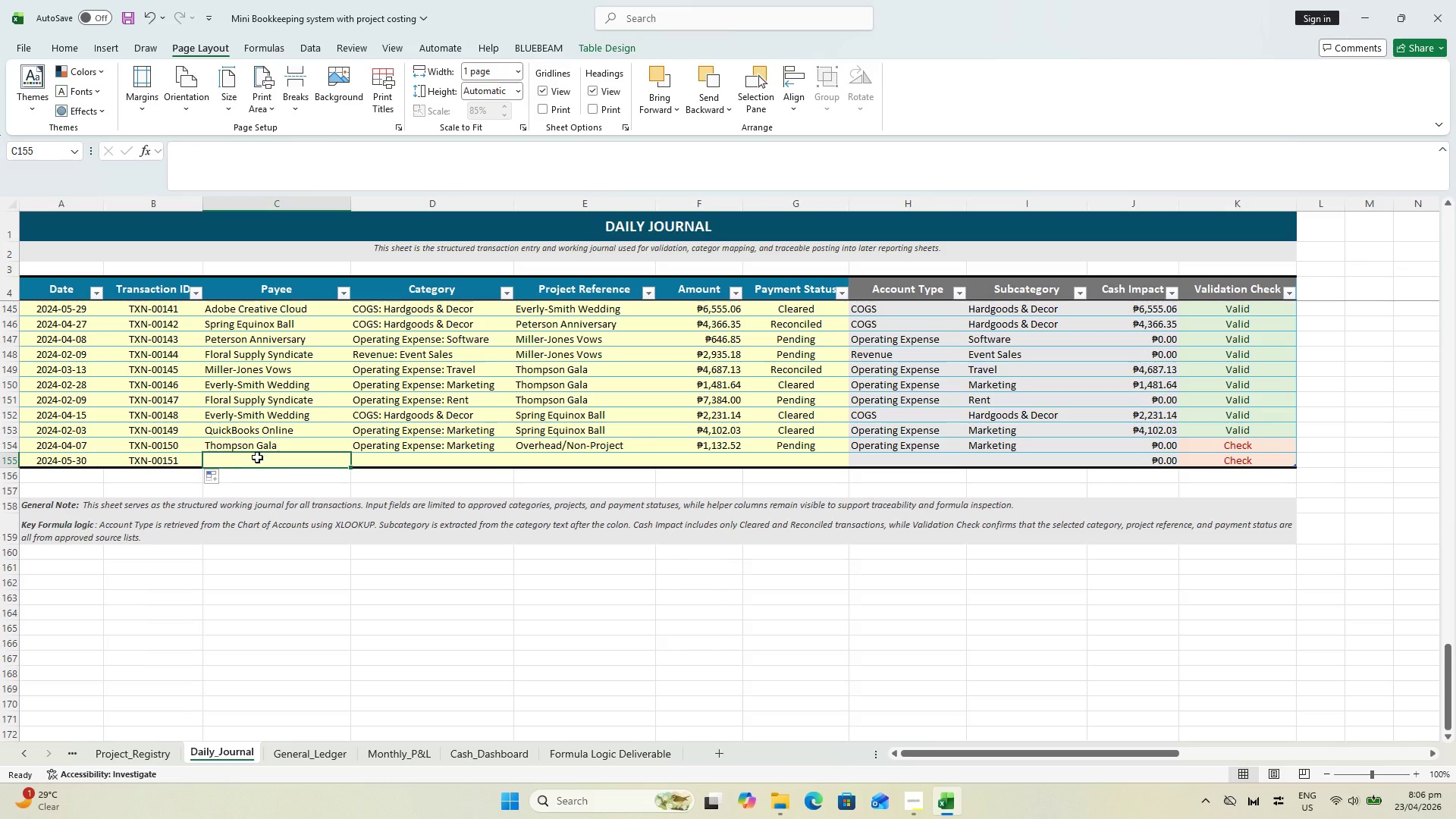 
type(Bloomw)
key(Backspace)
type(Works Supplier)
 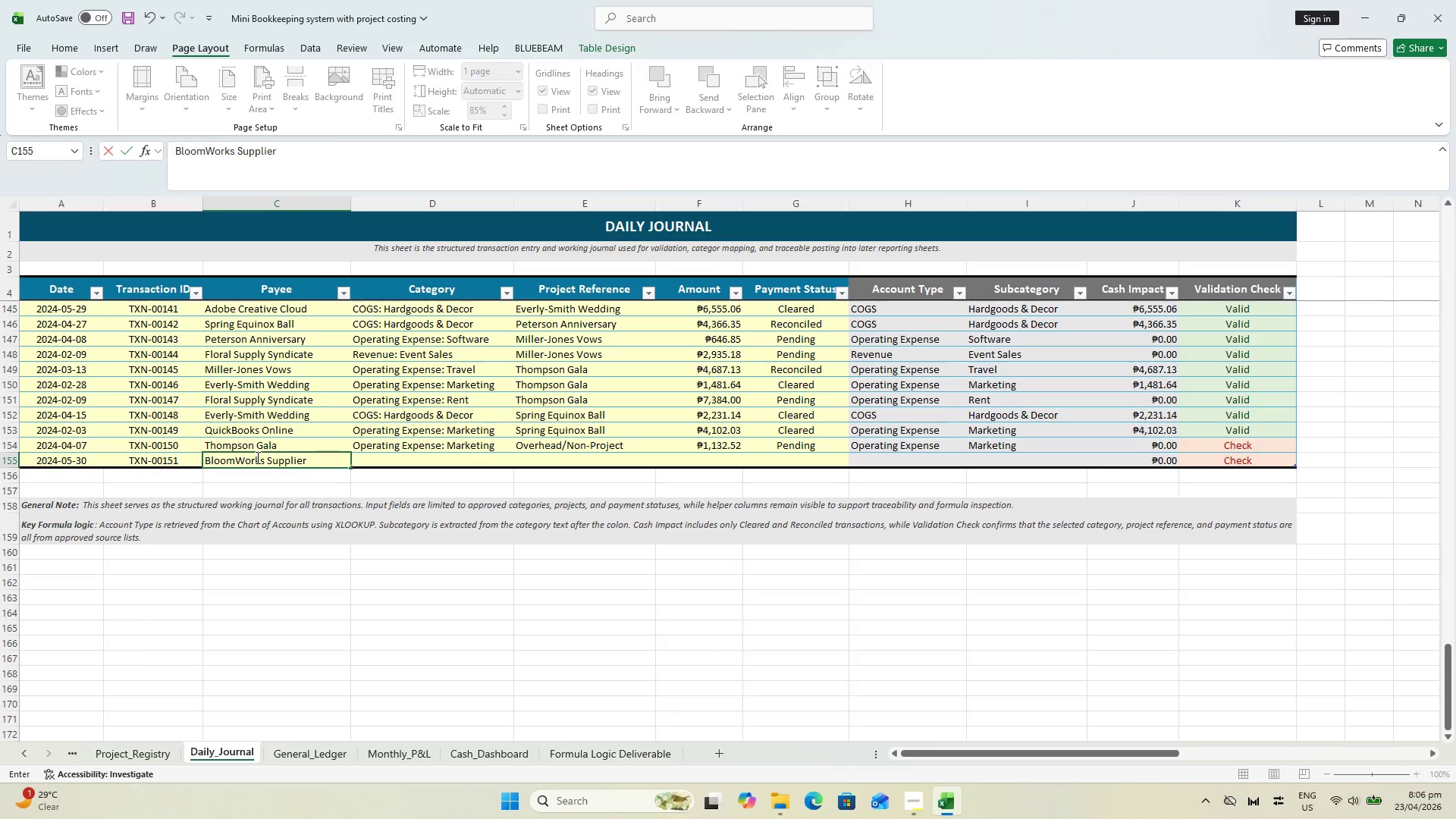 
key(ArrowRight)
 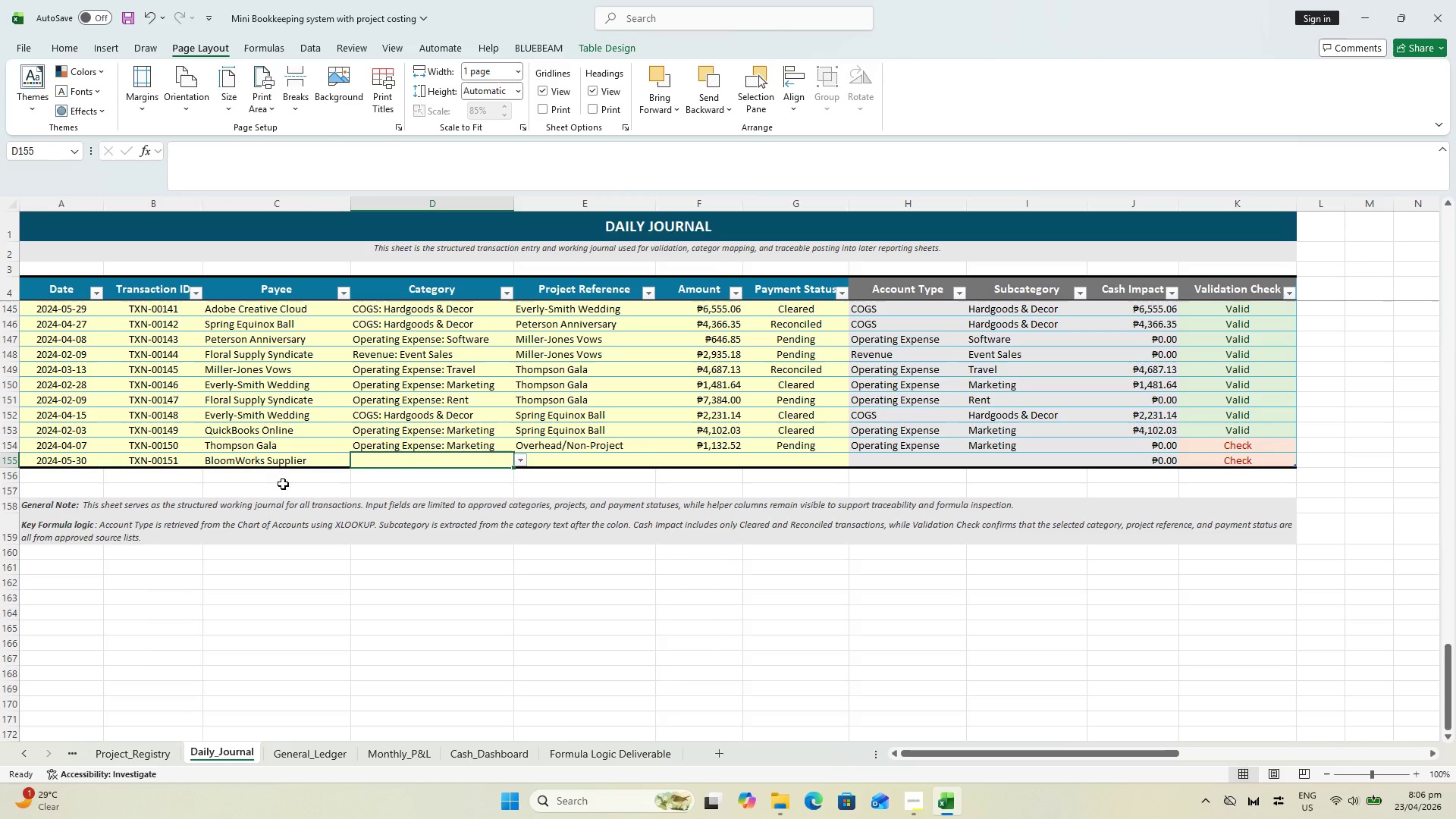 
type(Operating)
 